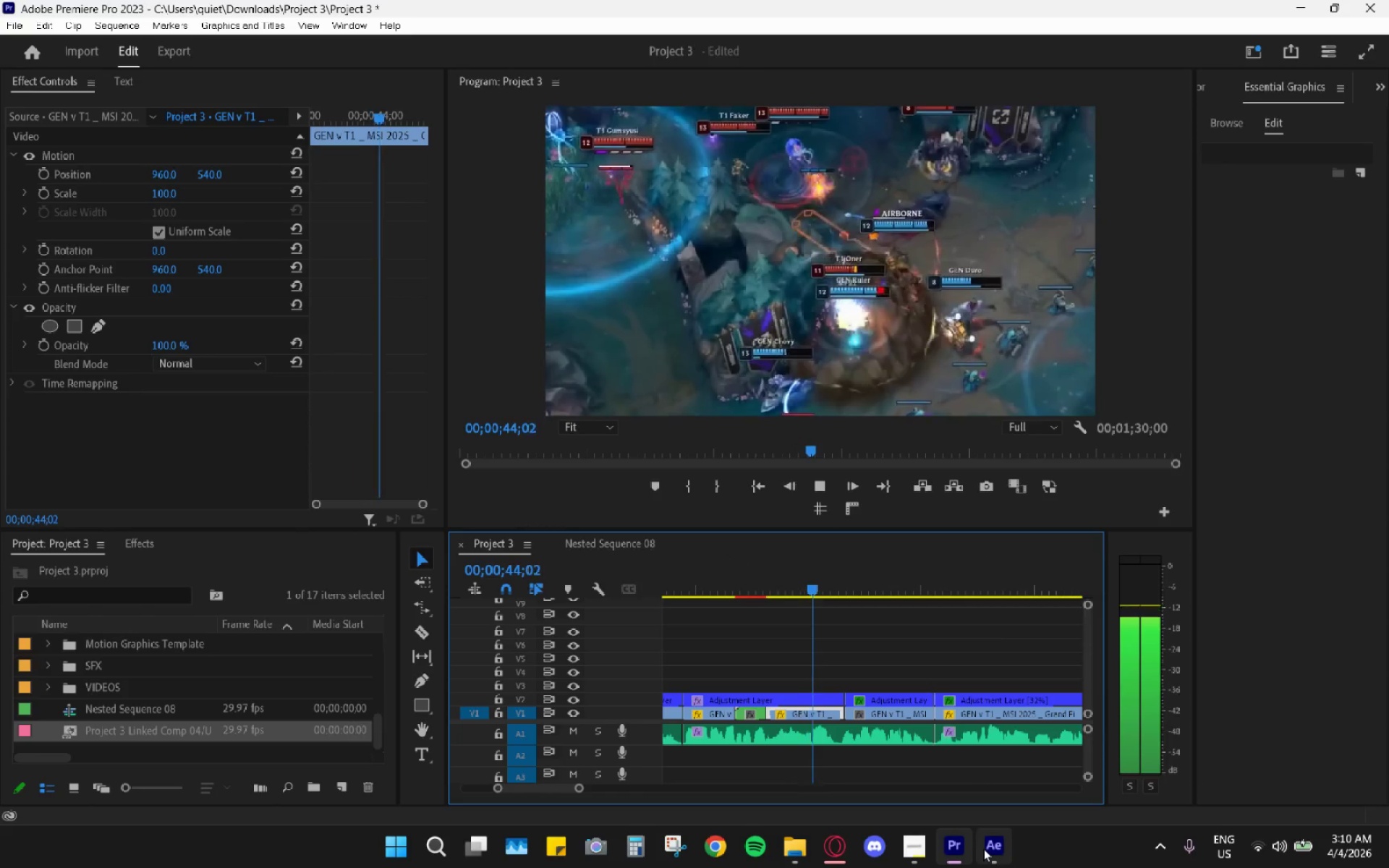 
key(Space)
 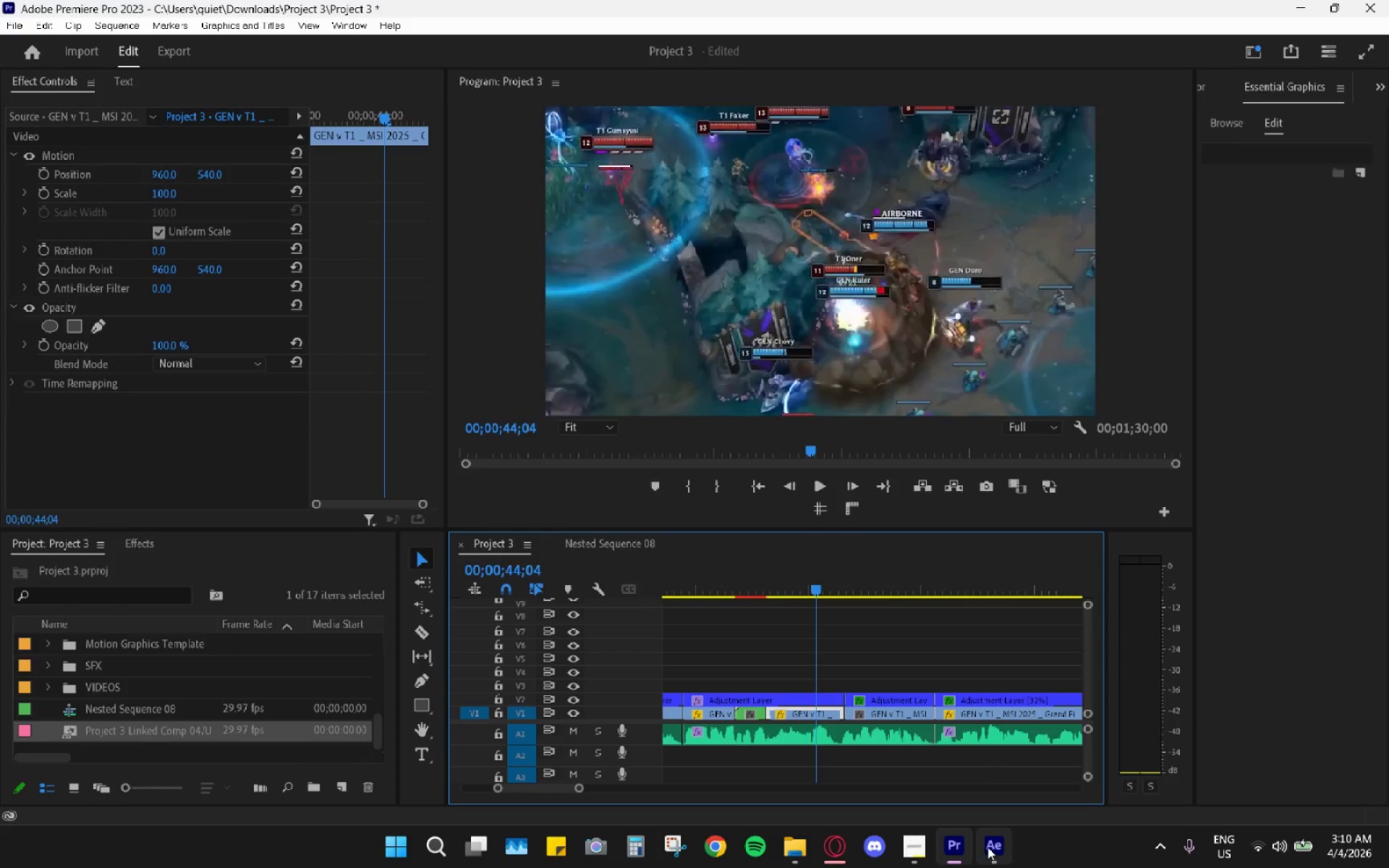 
left_click([987, 847])
 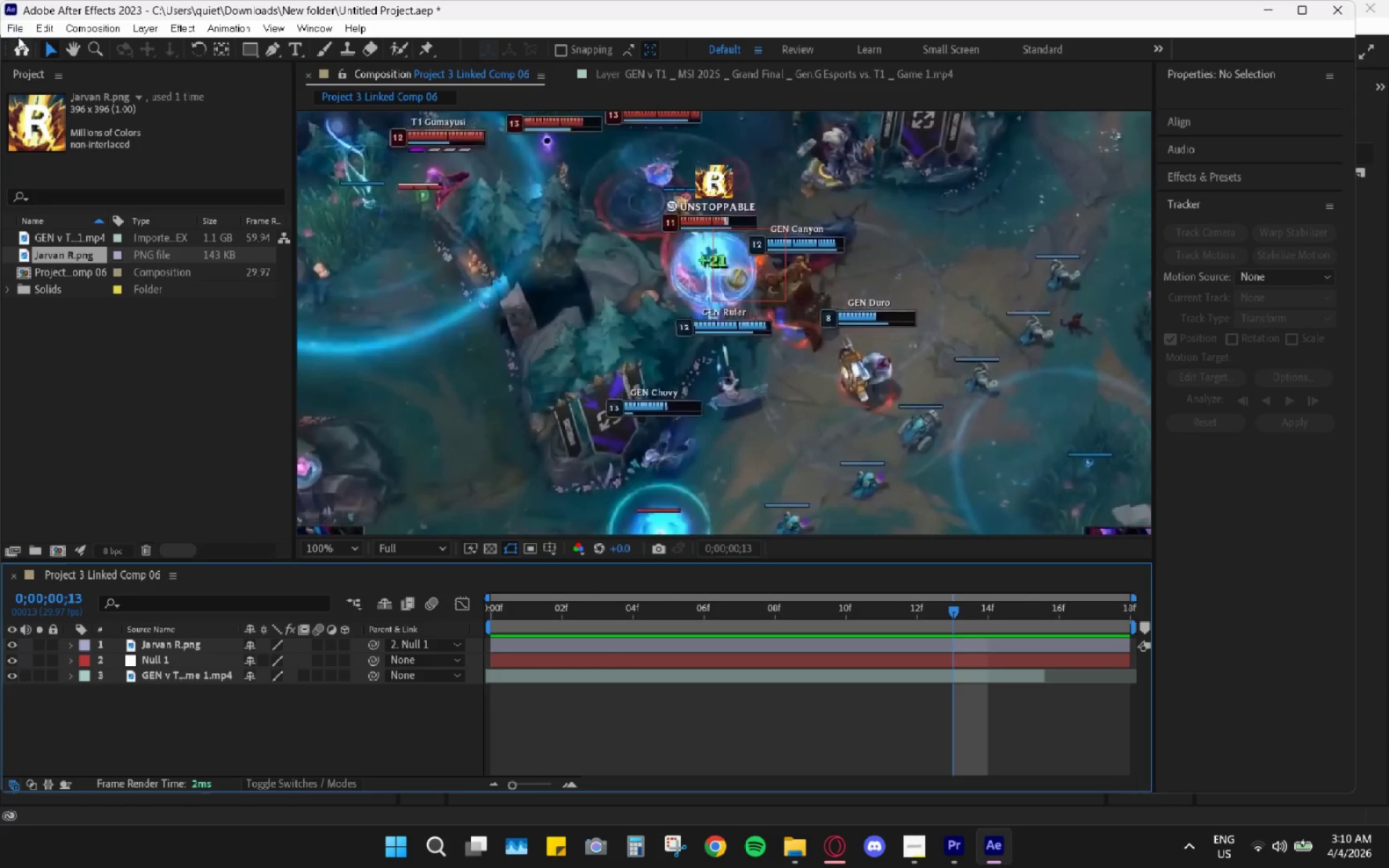 
left_click([10, 26])
 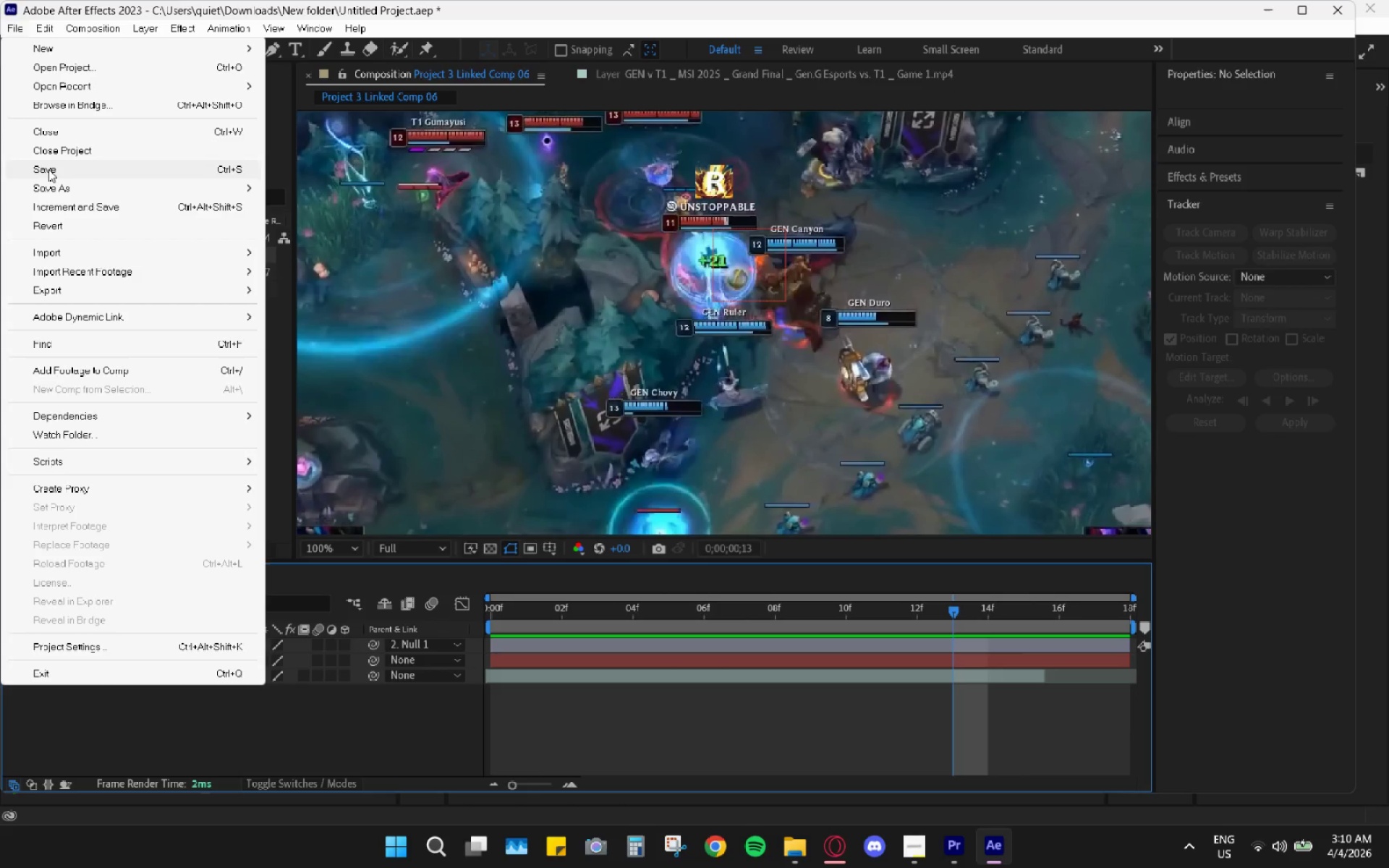 
left_click([48, 169])
 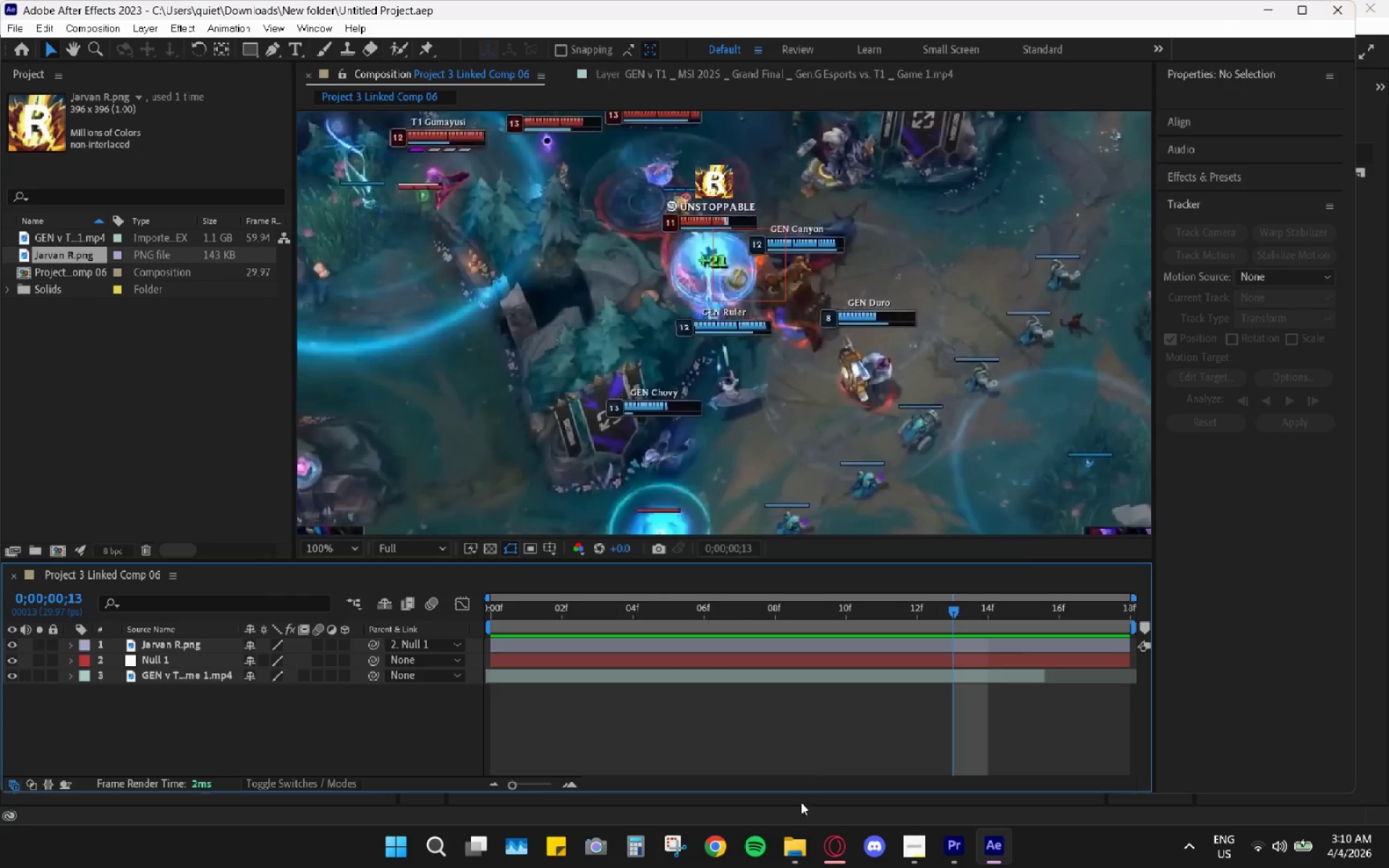 
left_click([848, 835])
 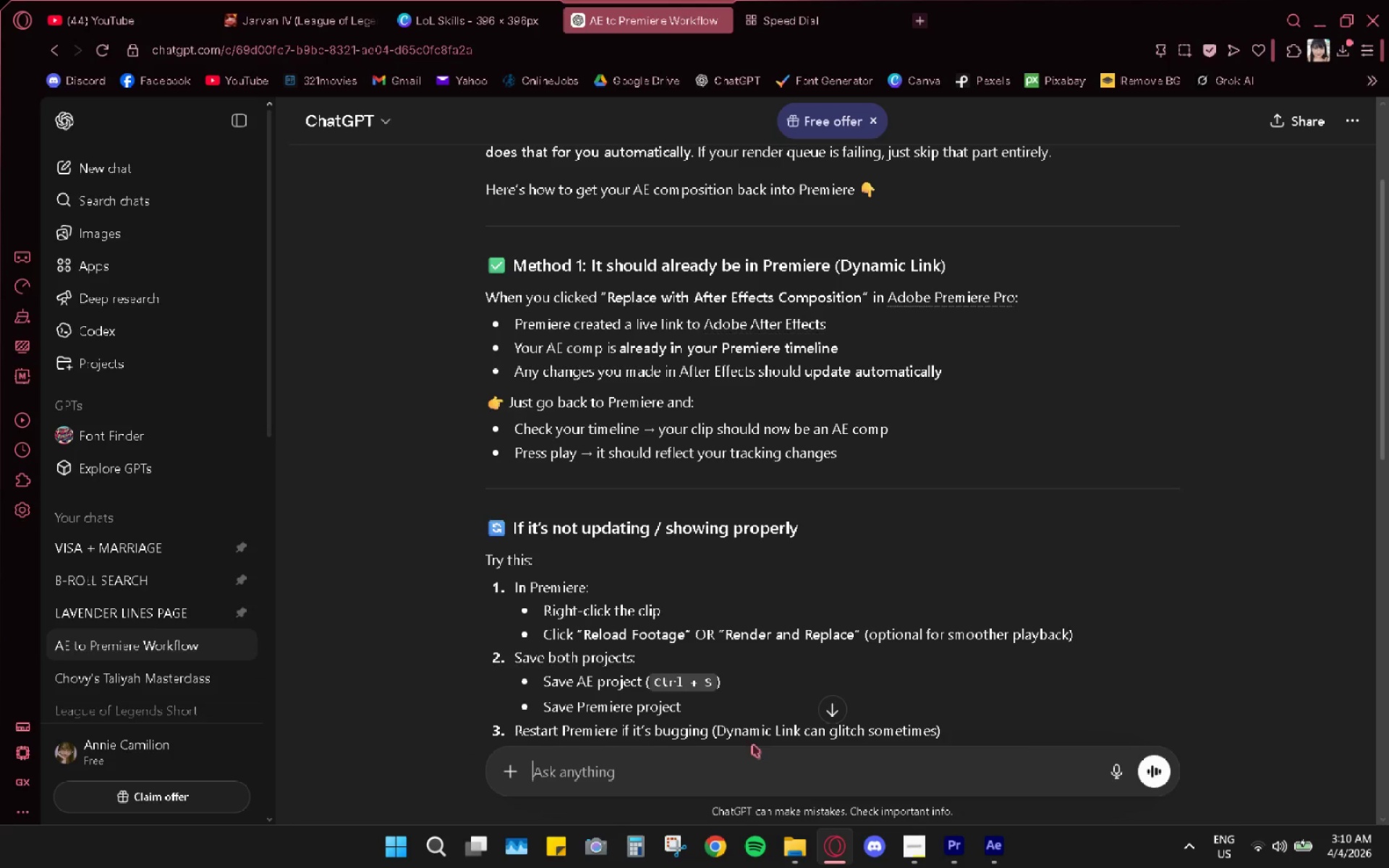 
left_click([708, 772])
 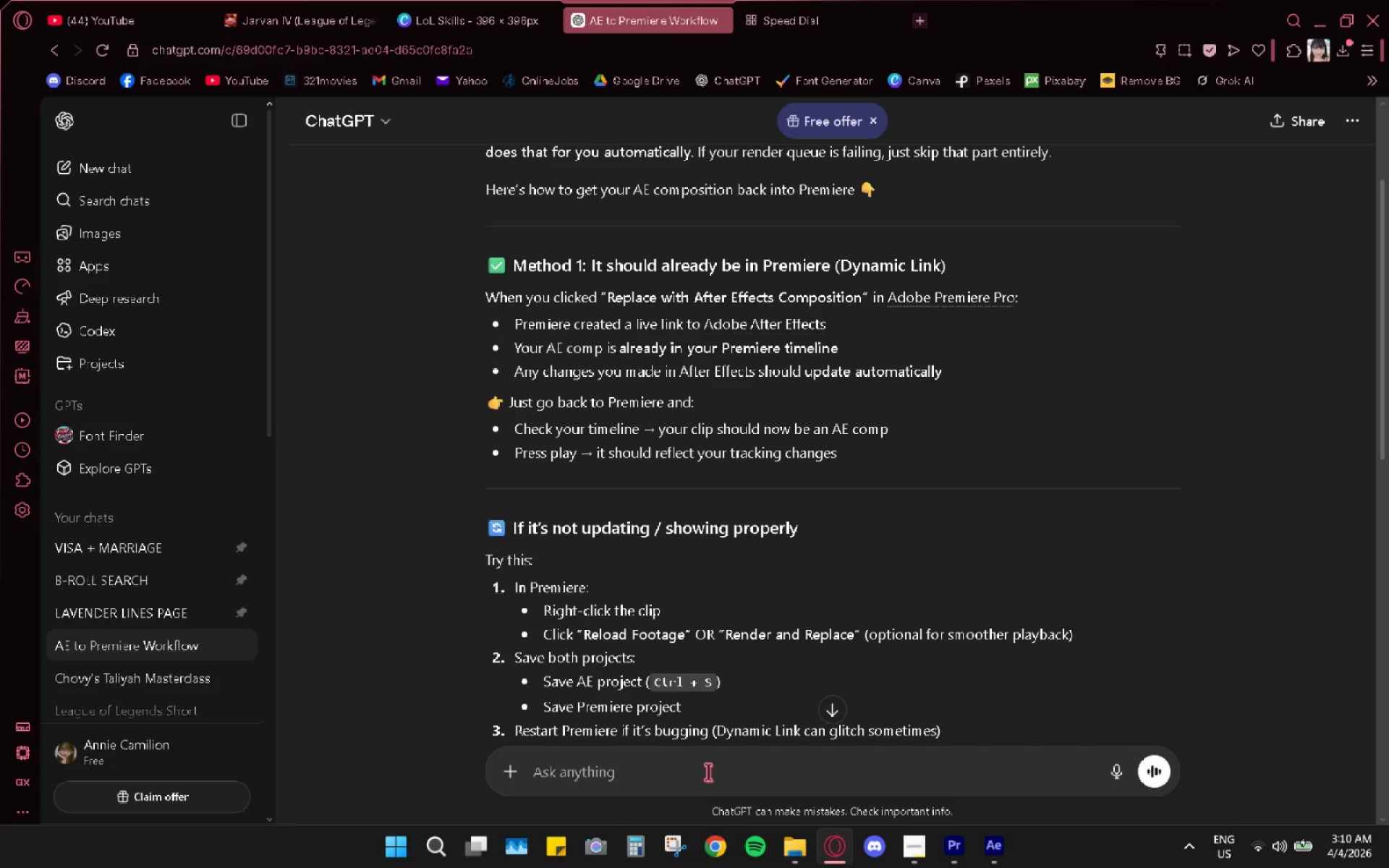 
type(so)
key(Backspace)
key(Backspace)
type(okay so its work)
key(Backspace)
key(Backspace)
key(Backspace)
key(Backspace)
key(Backspace)
key(Backspace)
key(Backspace)
key(Backspace)
type(metod 1 si)
key(Backspace)
key(Backspace)
type(is works)
key(Backspace)
type(ing. when)
key(Backspace)
key(Backspace)
key(Backspace)
key(Backspace)
type(once i finish the video, my employer asks for the project archive (zip file) for the entier)
key(Backspace)
key(Backspace)
type(re en)
key(Backspace)
type(dit as well as the v)
key(Backspace)
type(finished video frm premiere pro. do I e)
key(Backspace)
type(need to include the after effects folder?)
 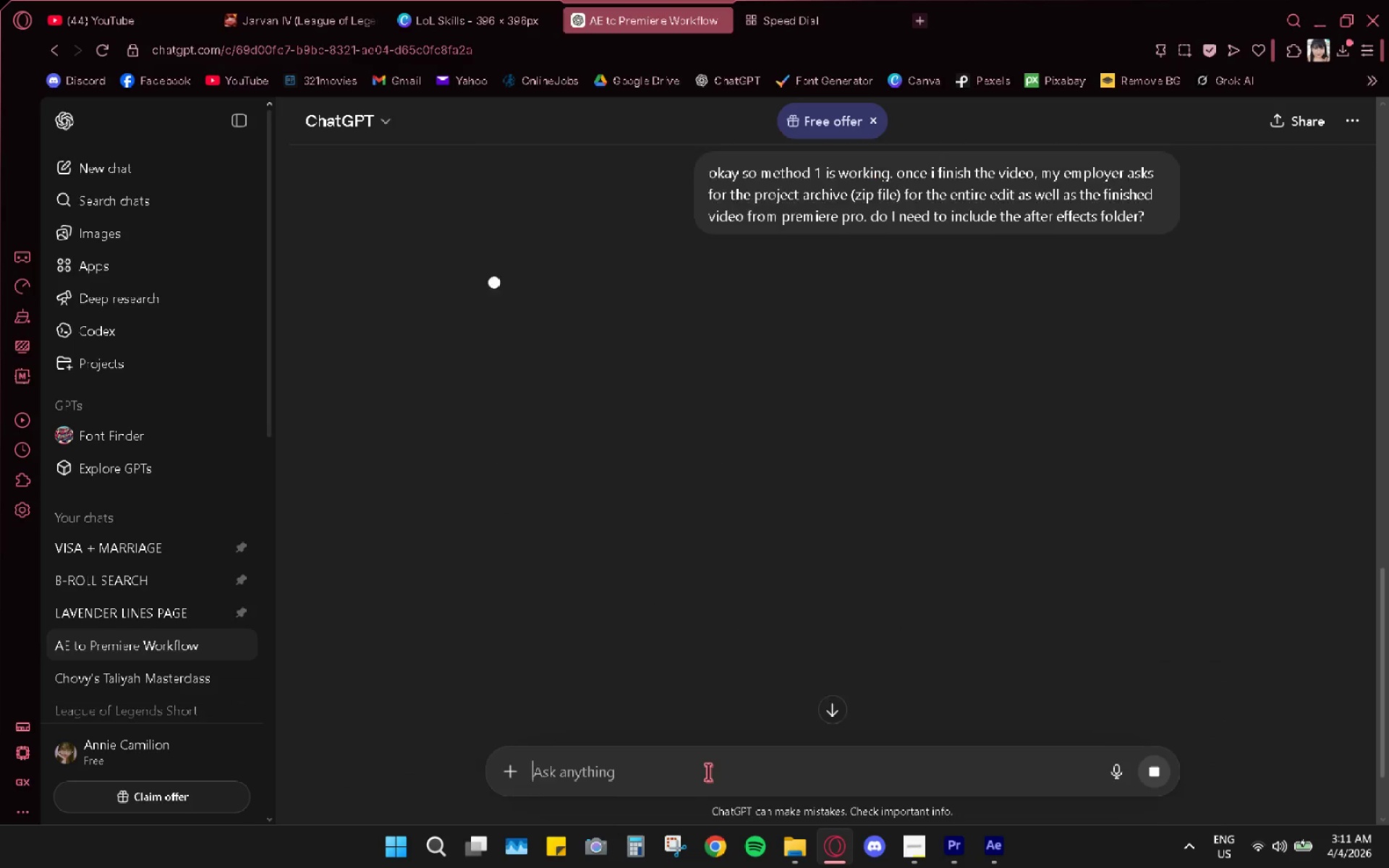 
 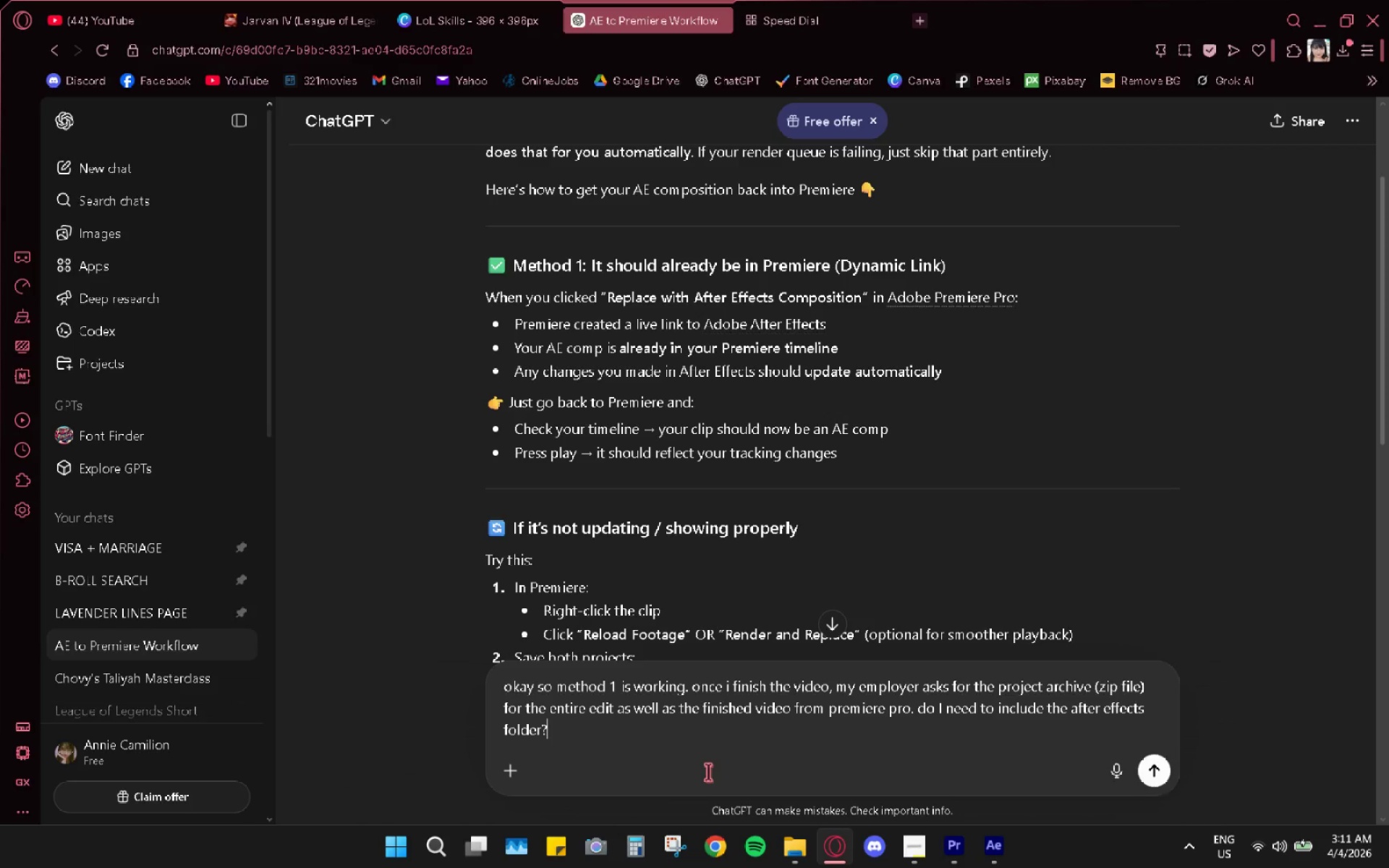 
key(Enter)
 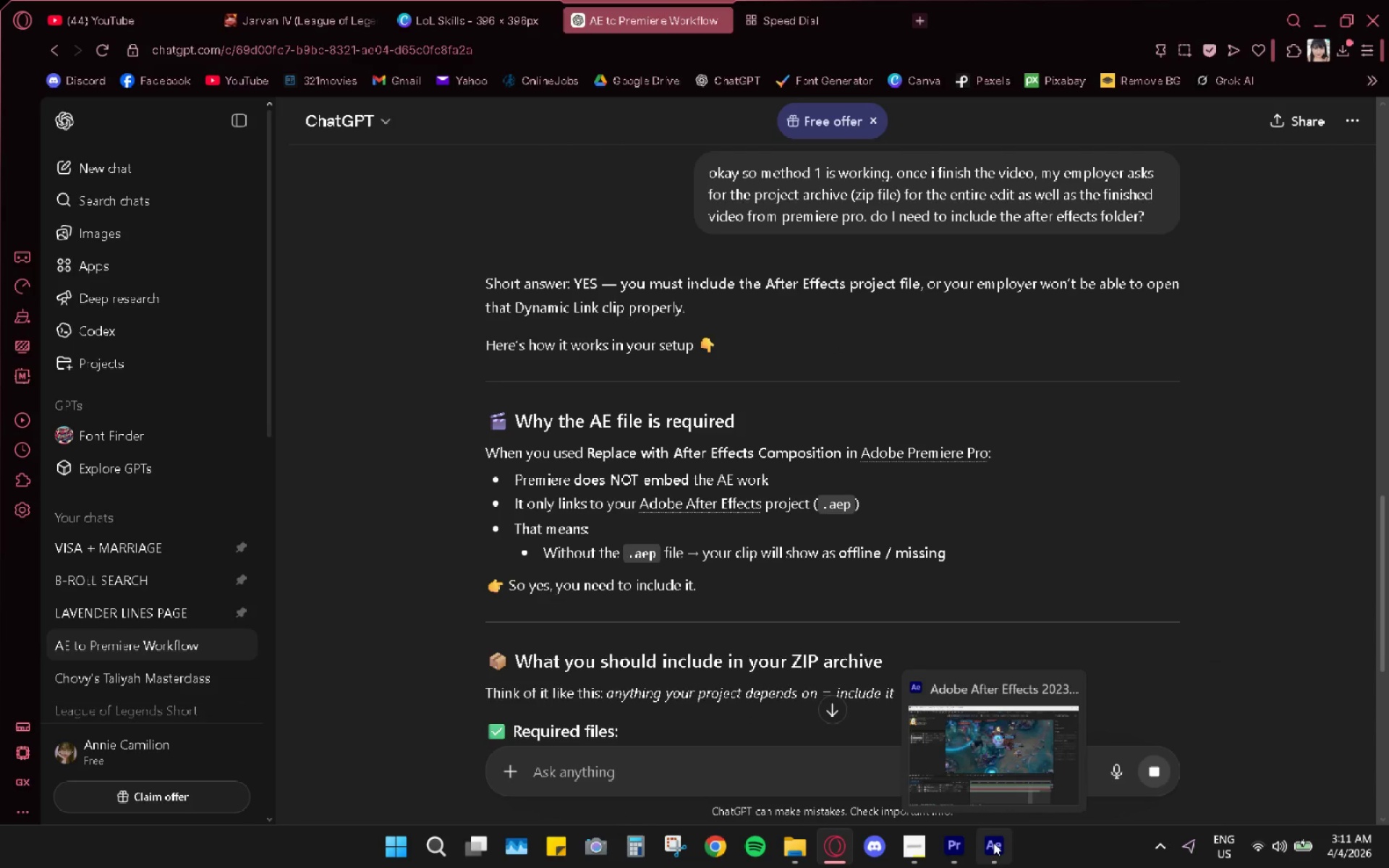 
wait(14.53)
 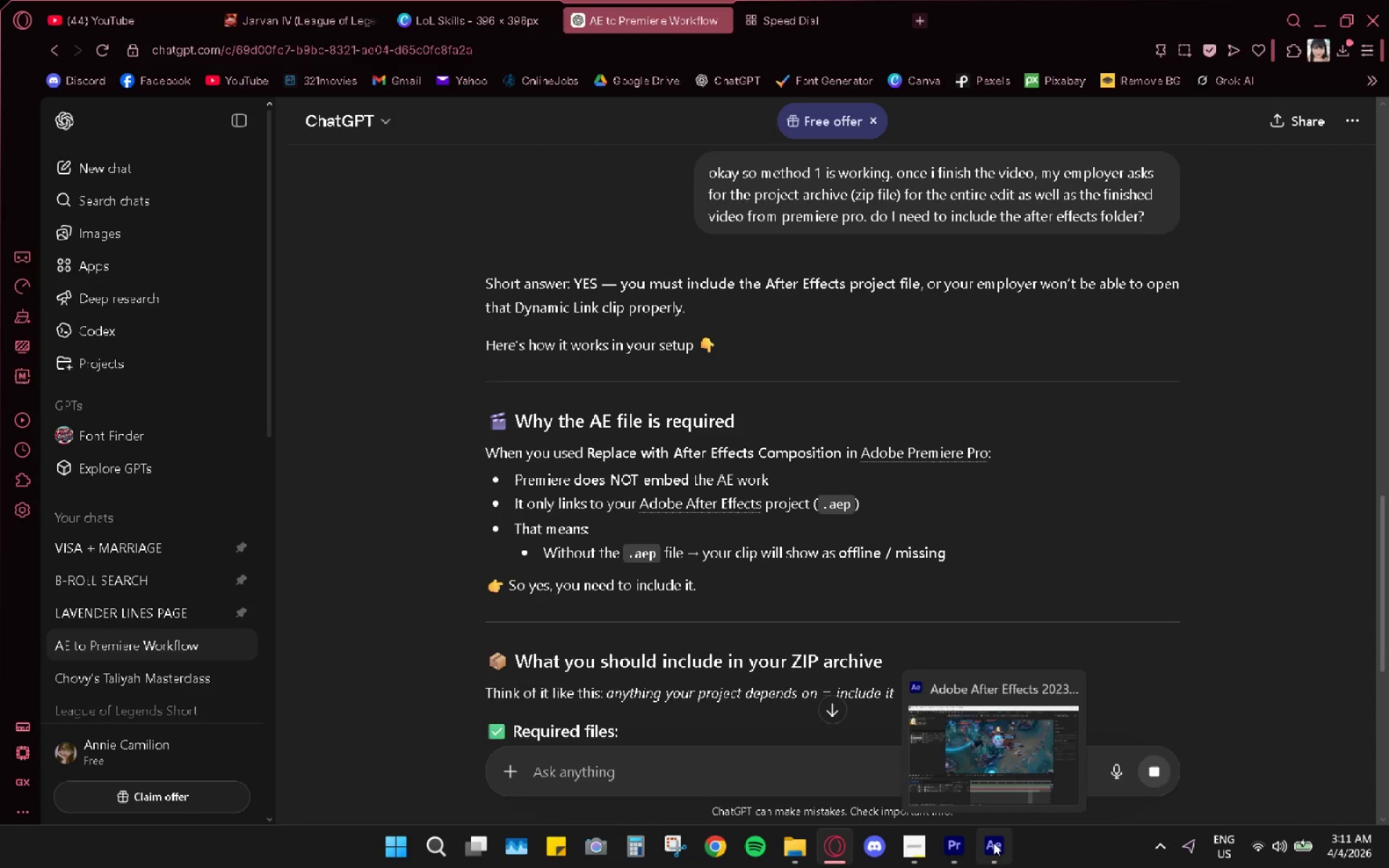 
scroll: coordinate [1020, 373], scroll_direction: down, amount: 4.0
 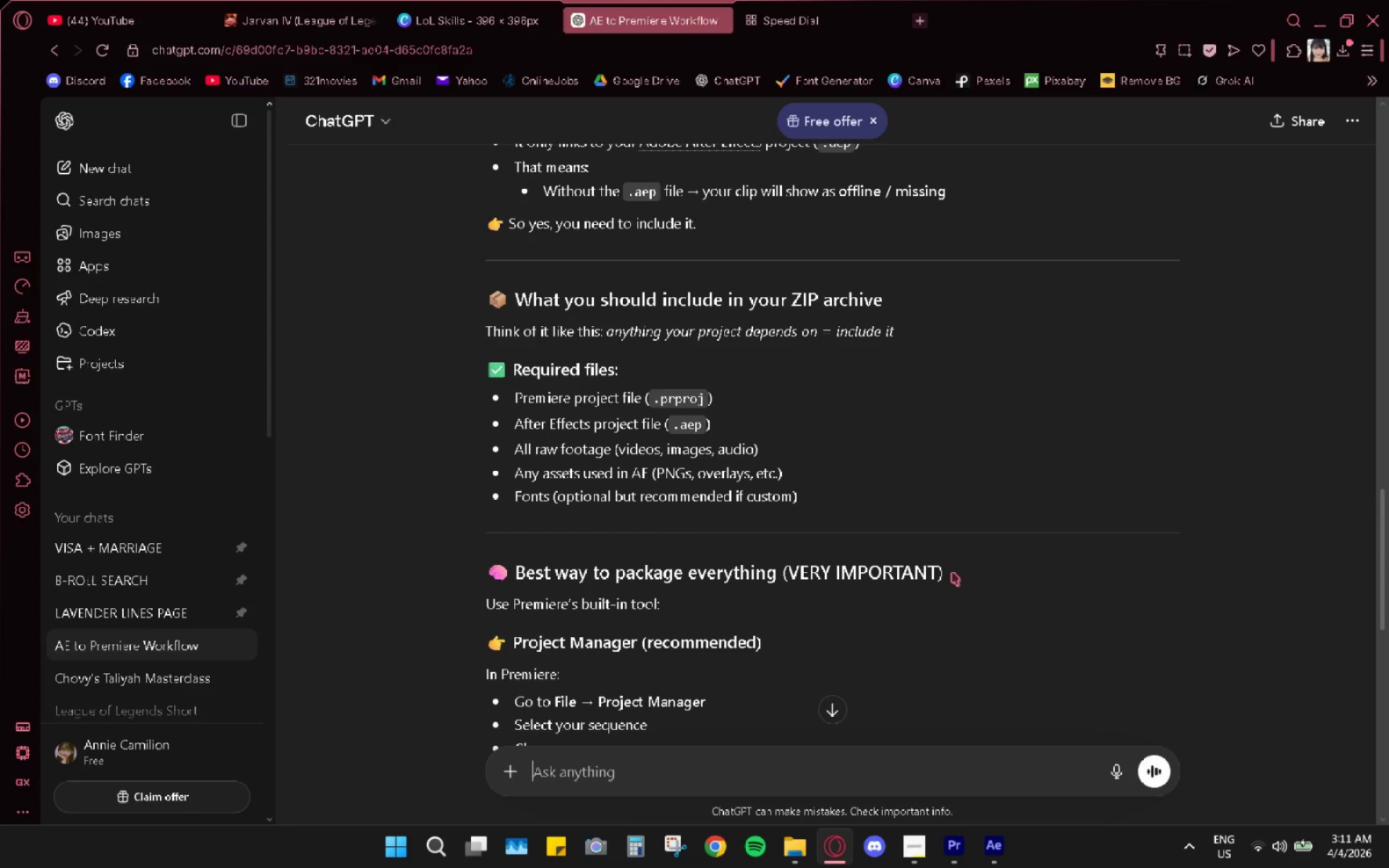 
wait(5.84)
 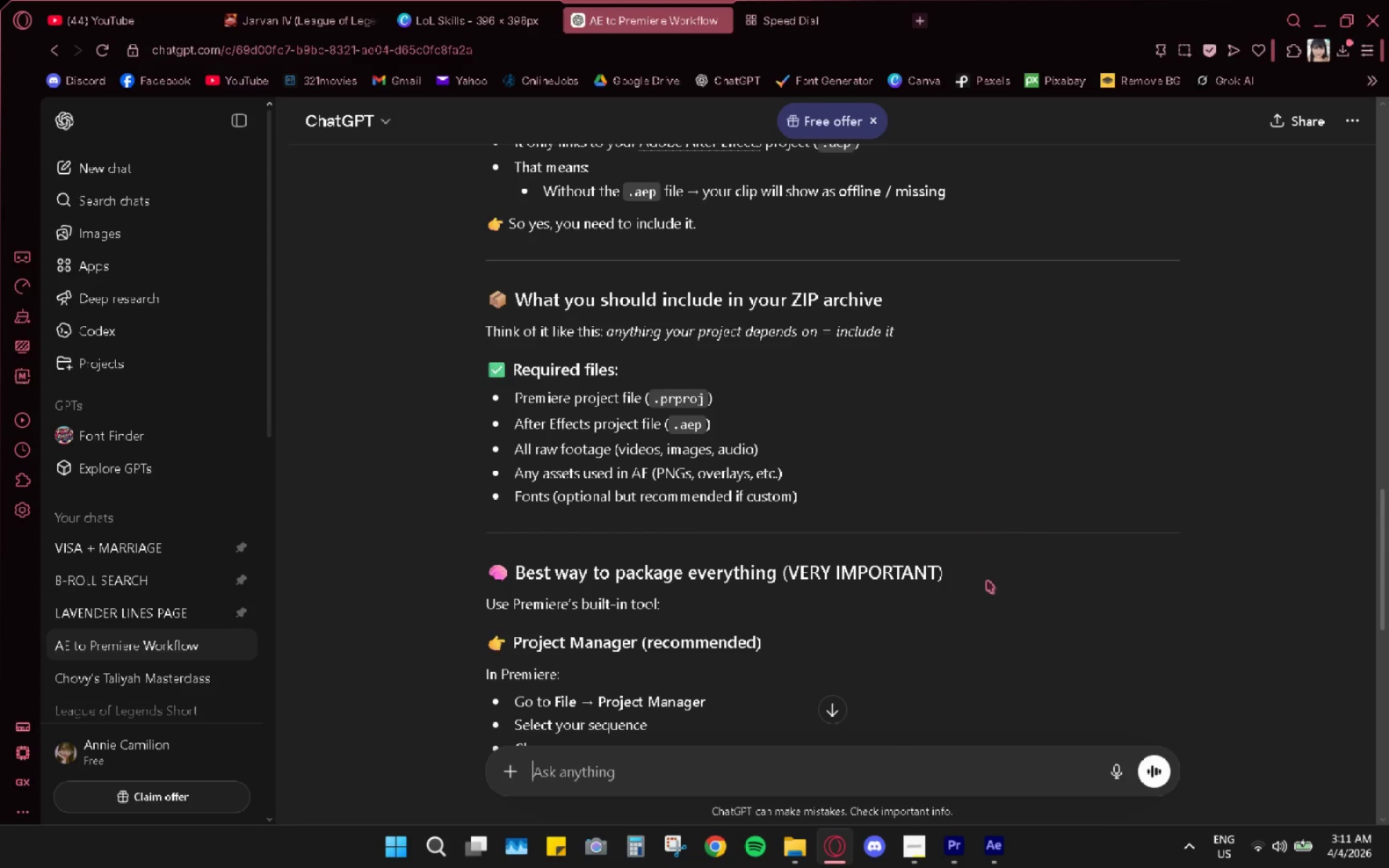 
left_click([1003, 833])
 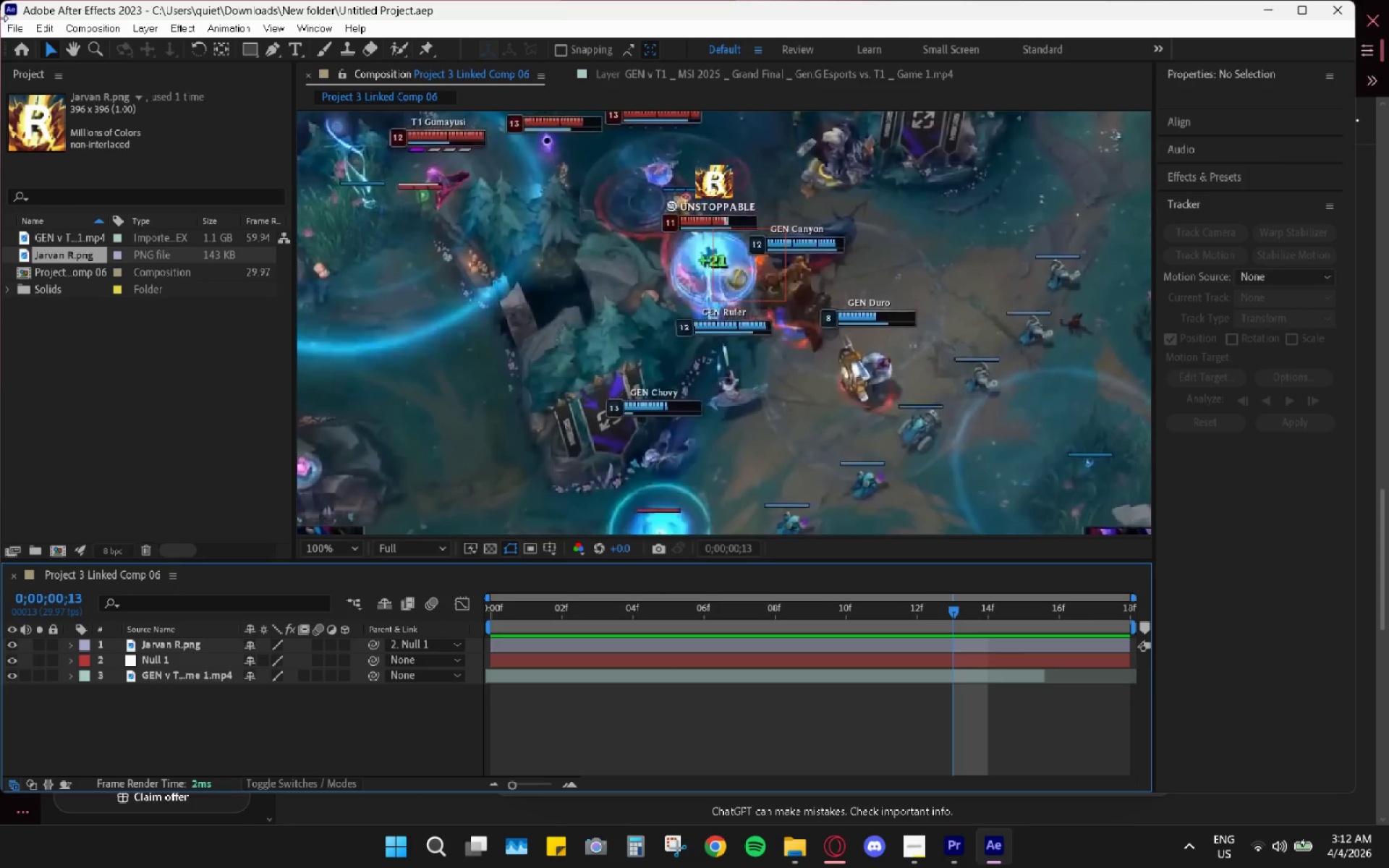 
left_click([22, 32])
 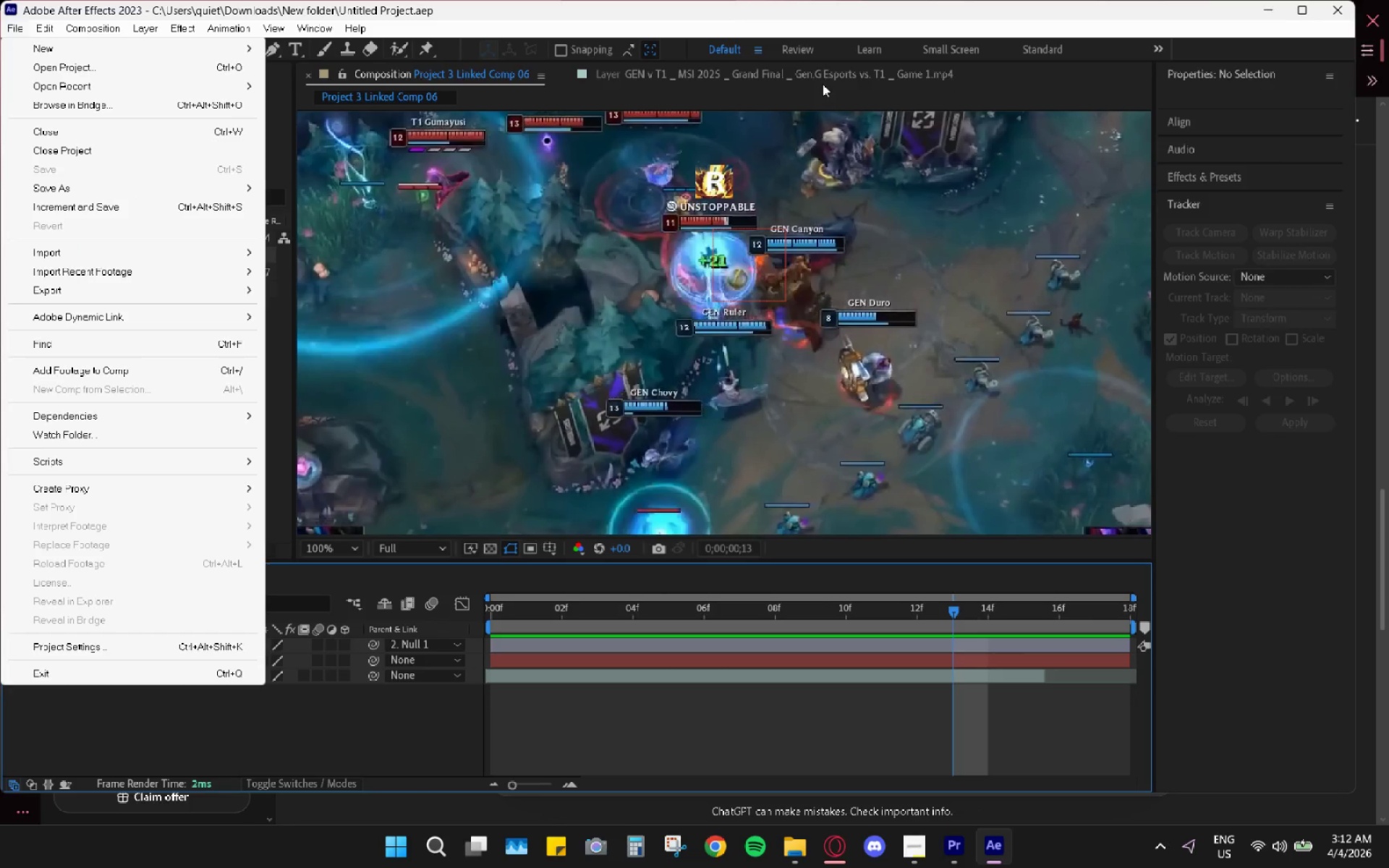 
wait(6.27)
 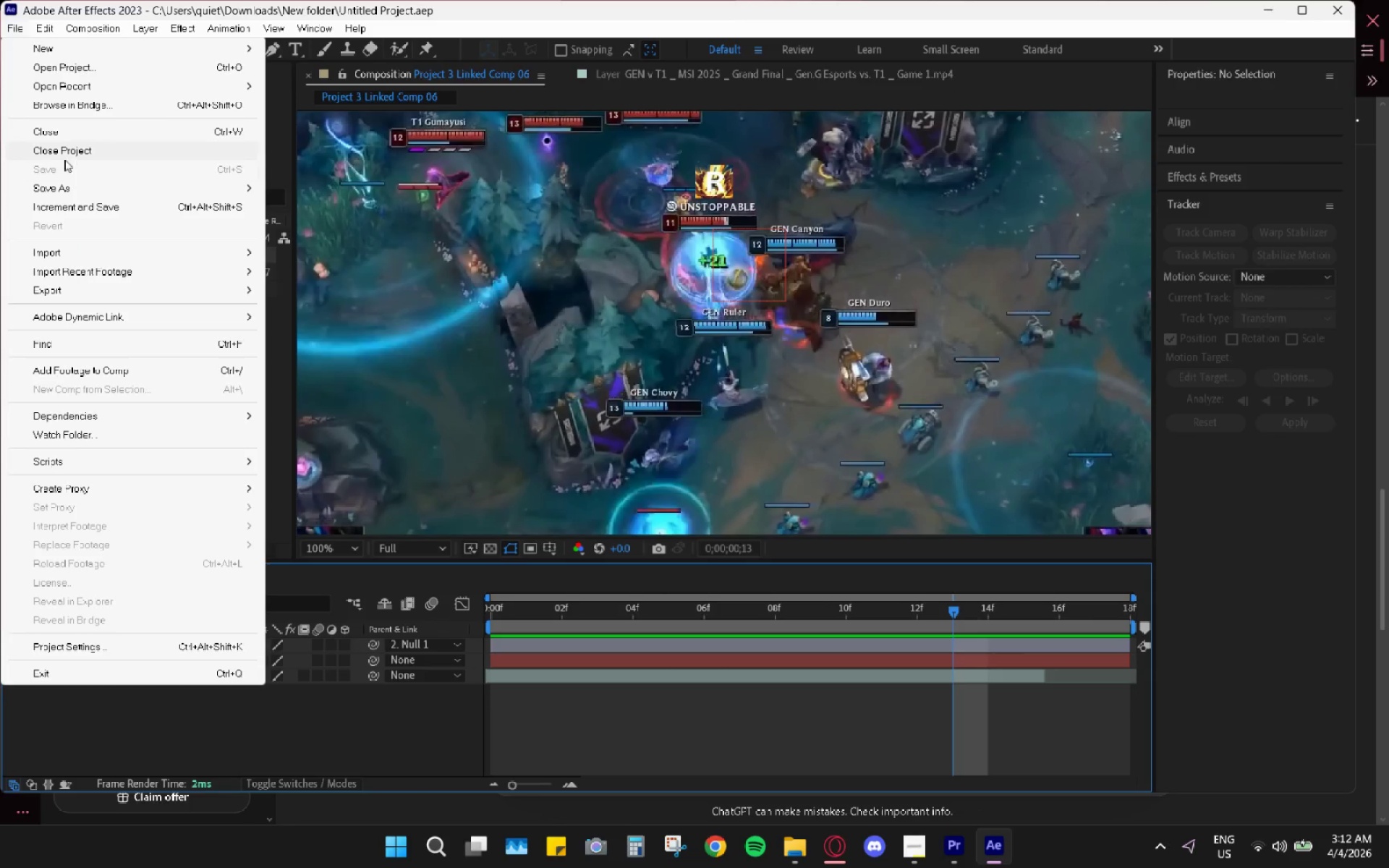 
left_click([1334, 14])
 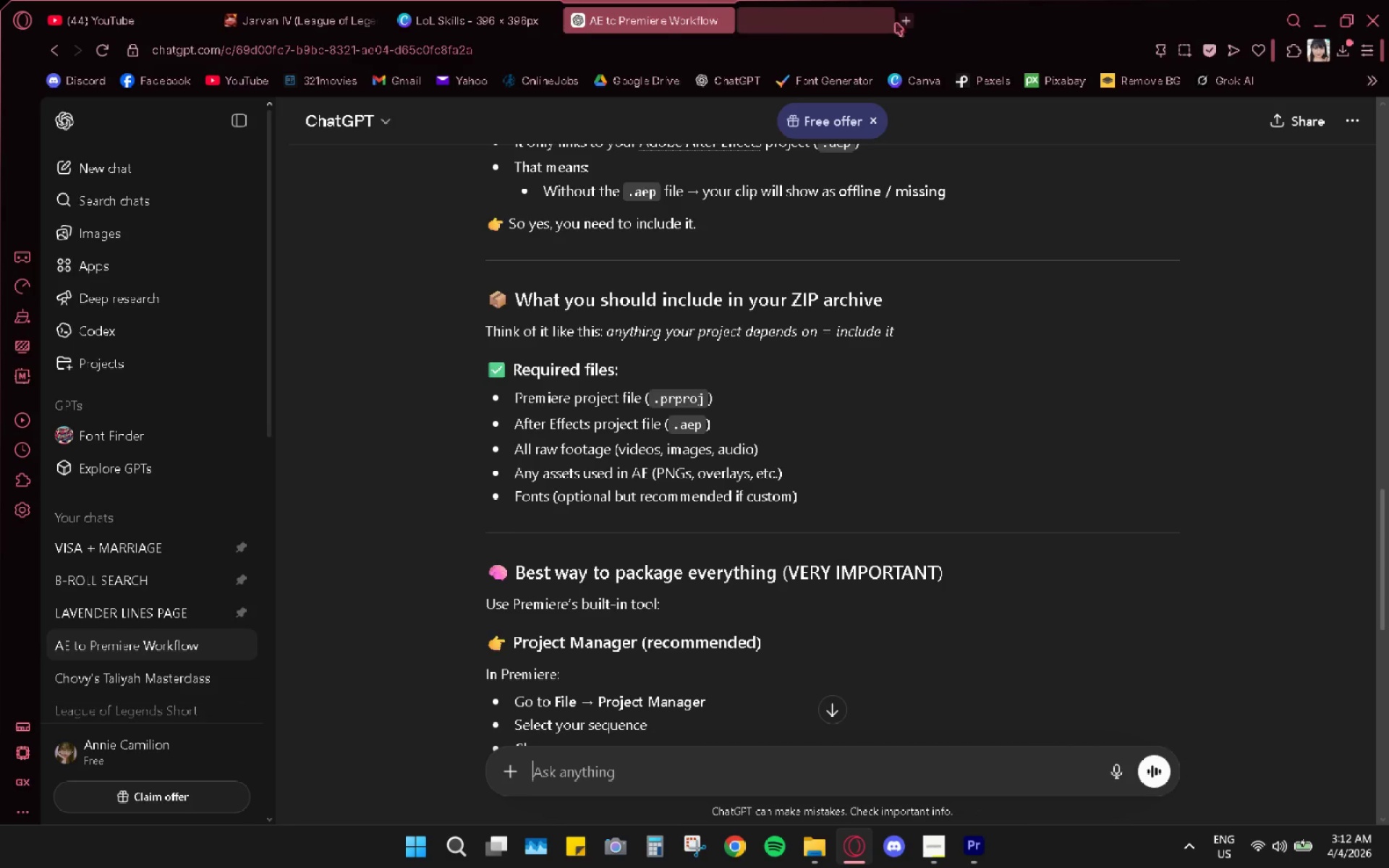 
left_click([725, 22])
 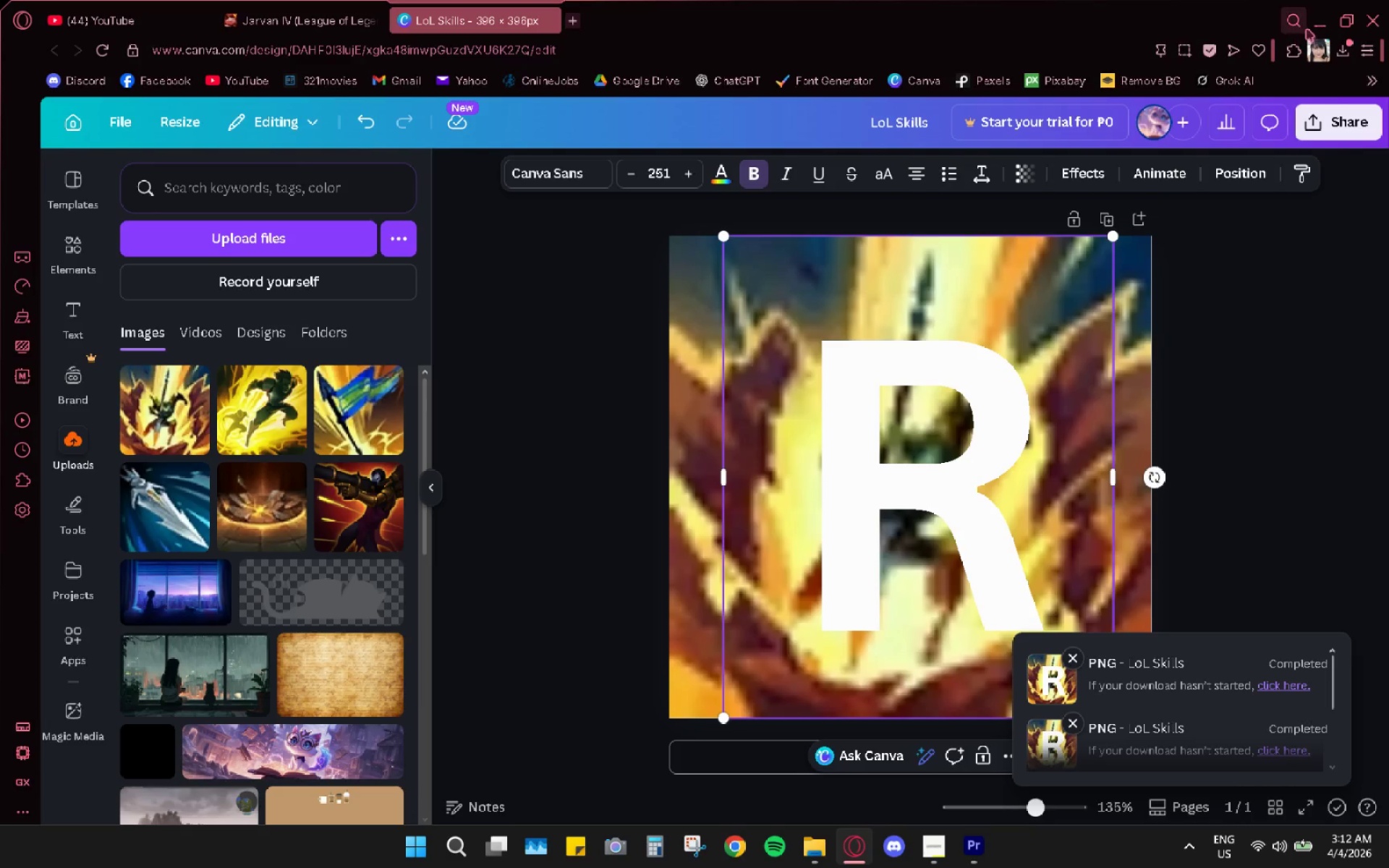 
left_click([1315, 24])
 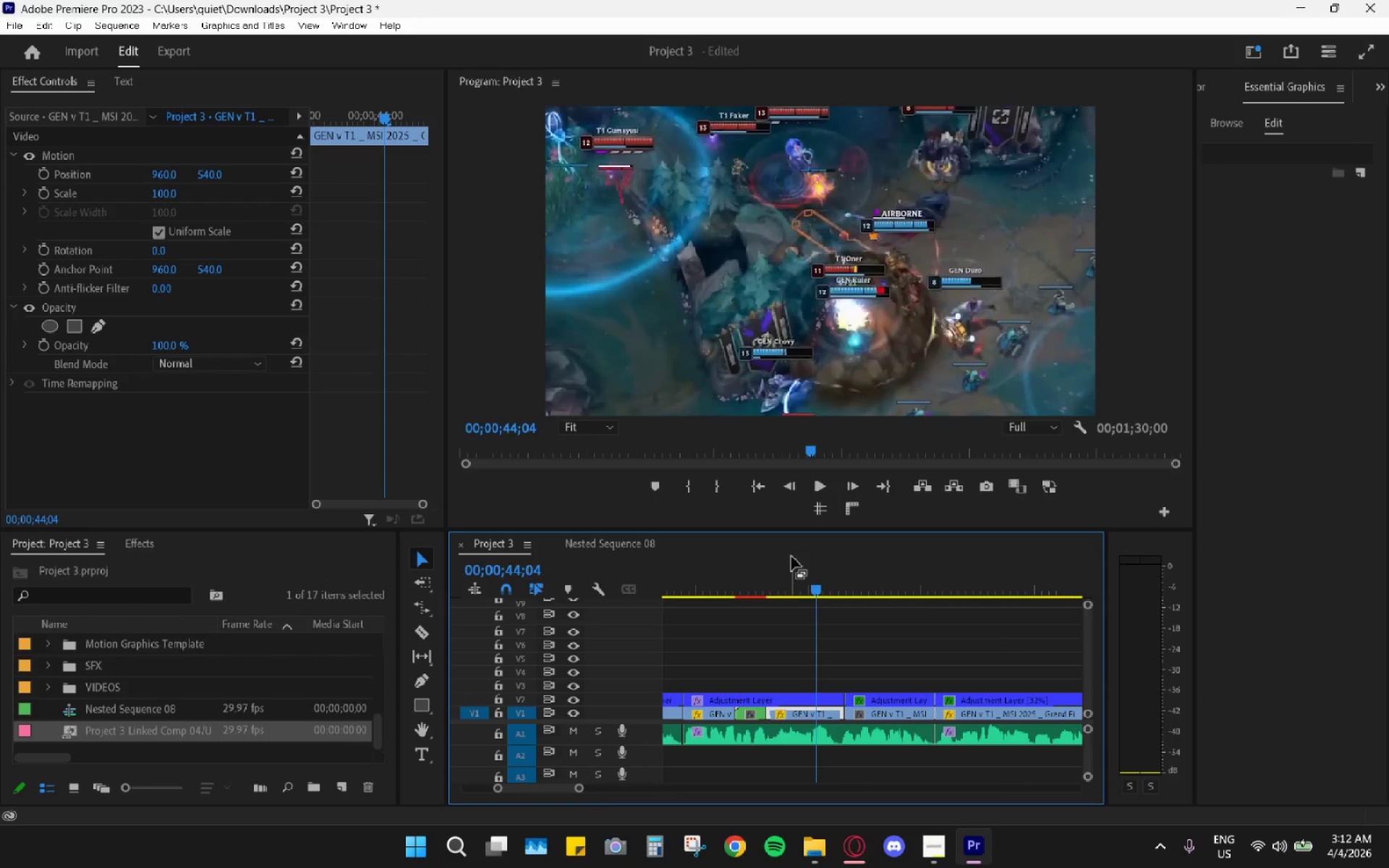 
left_click_drag(start_coordinate=[763, 567], to_coordinate=[730, 571])
 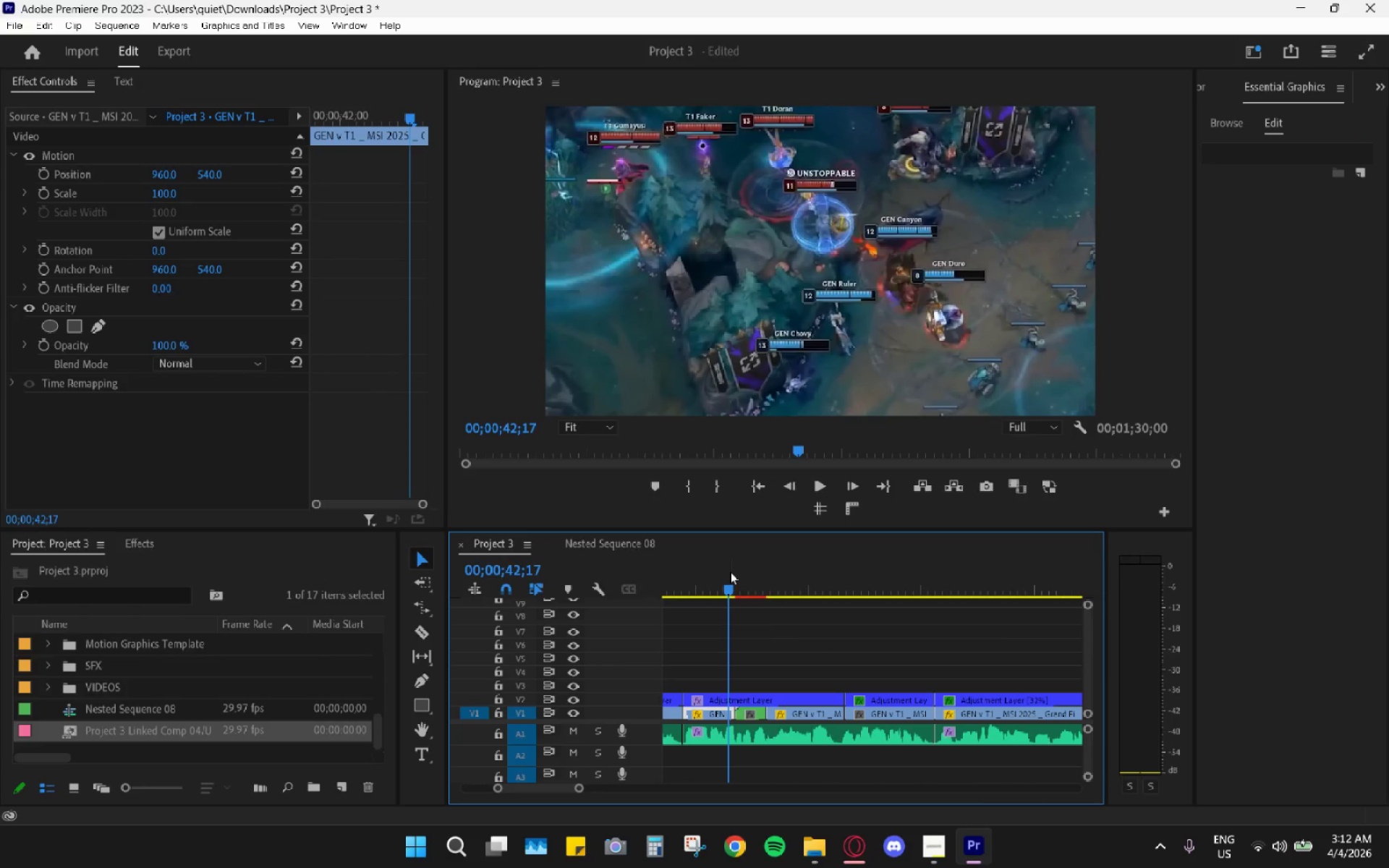 
key(Space)
 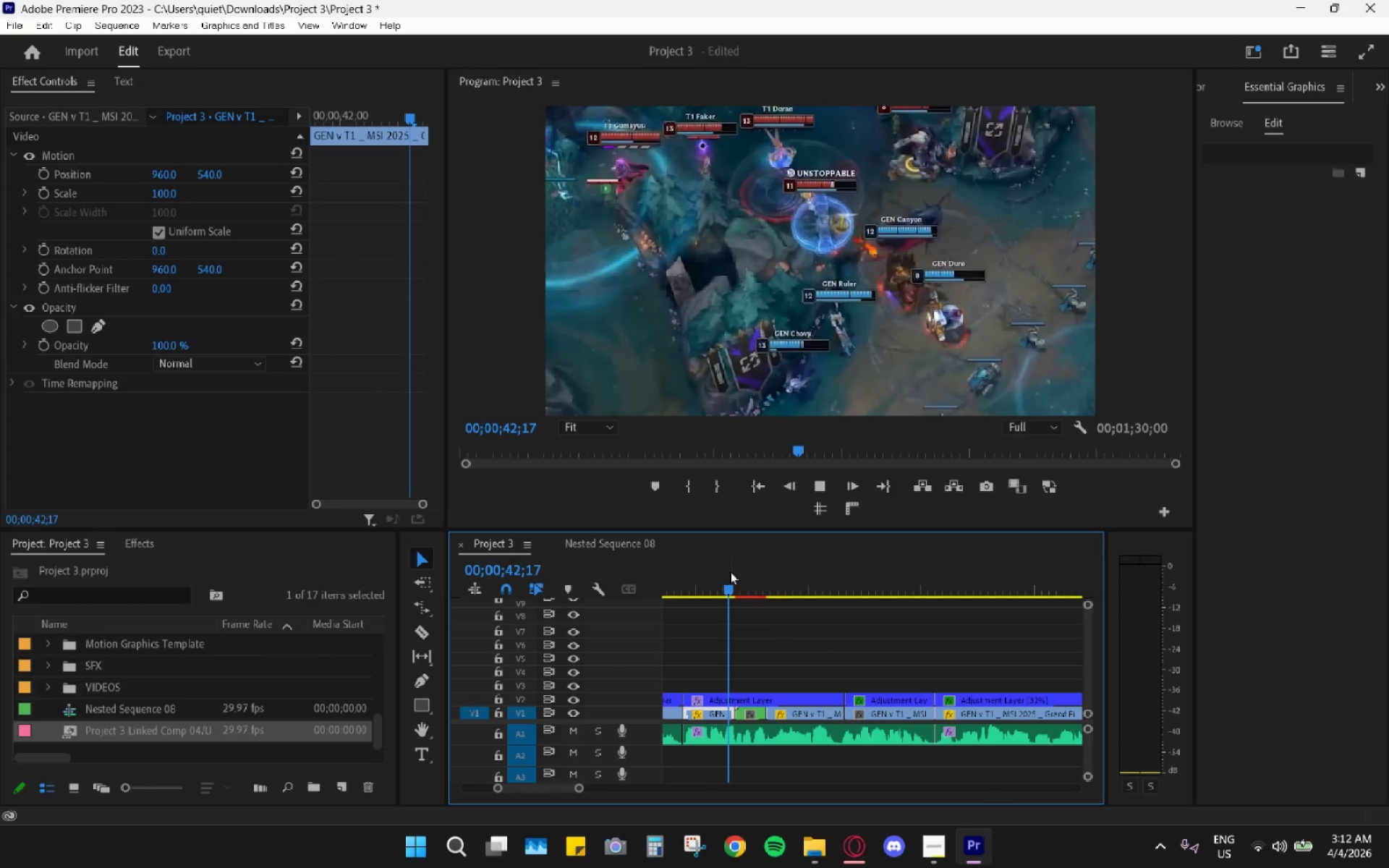 
left_click_drag(start_coordinate=[739, 580], to_coordinate=[758, 589])
 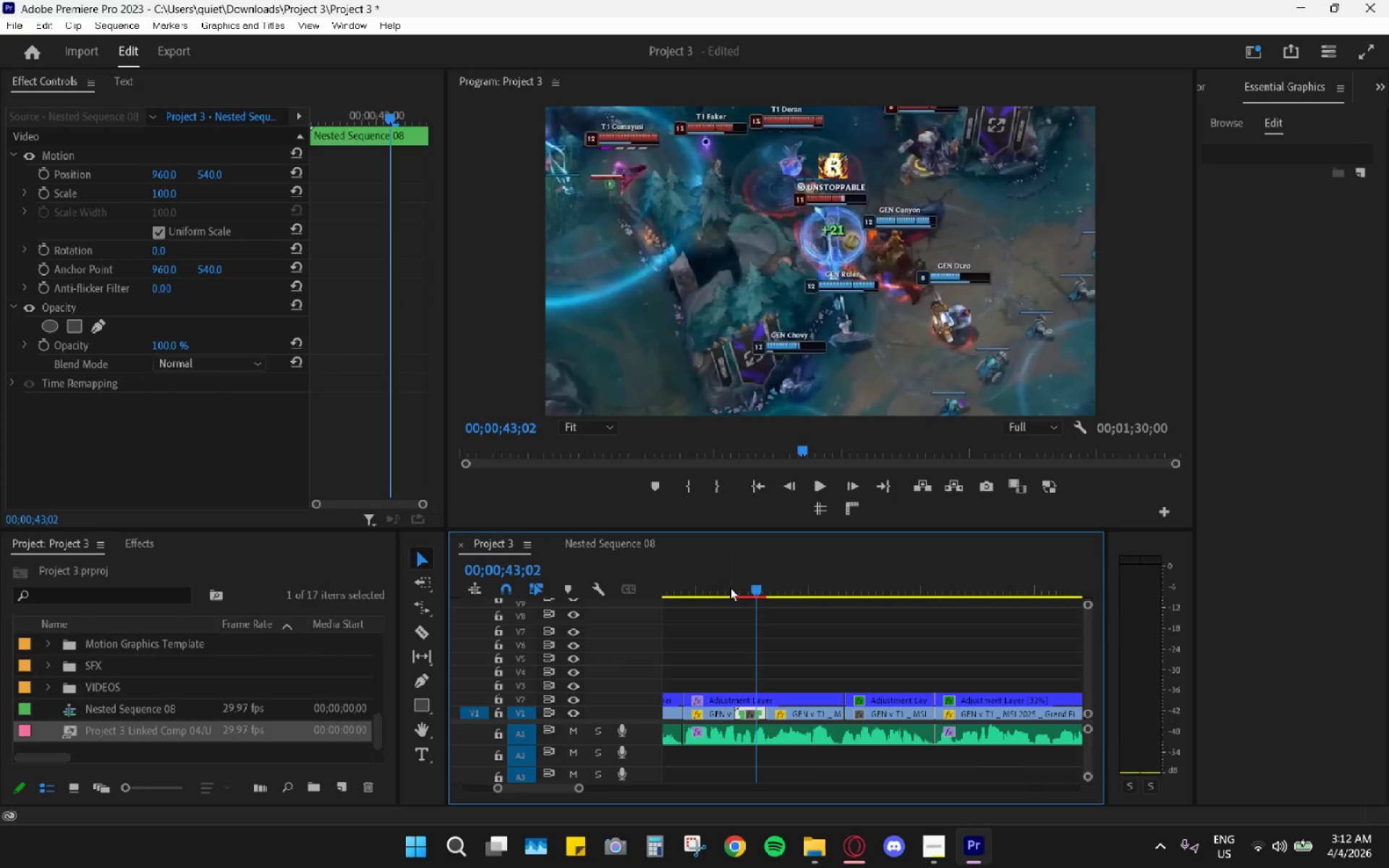 
left_click_drag(start_coordinate=[727, 587], to_coordinate=[699, 585])
 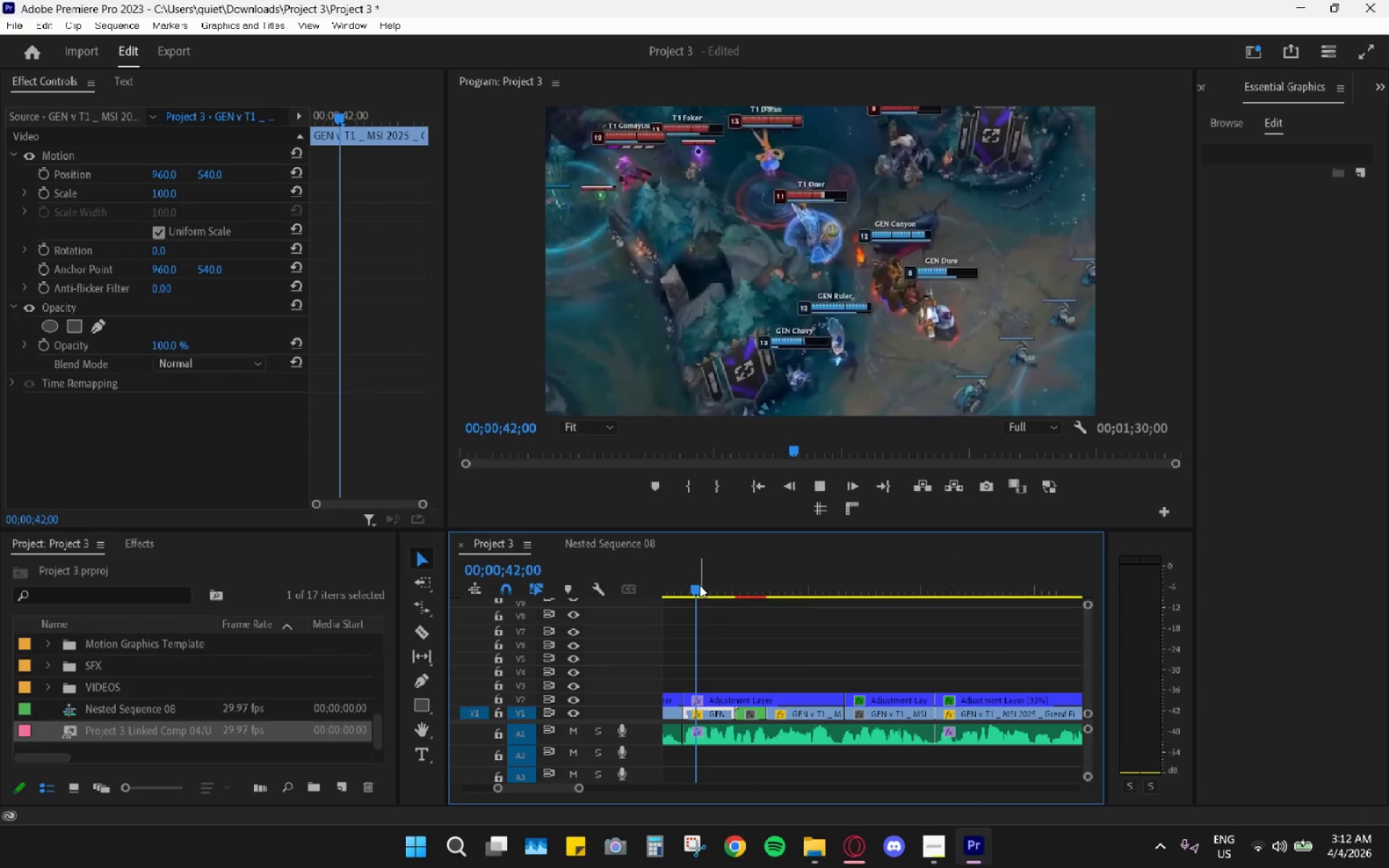 
key(Space)
 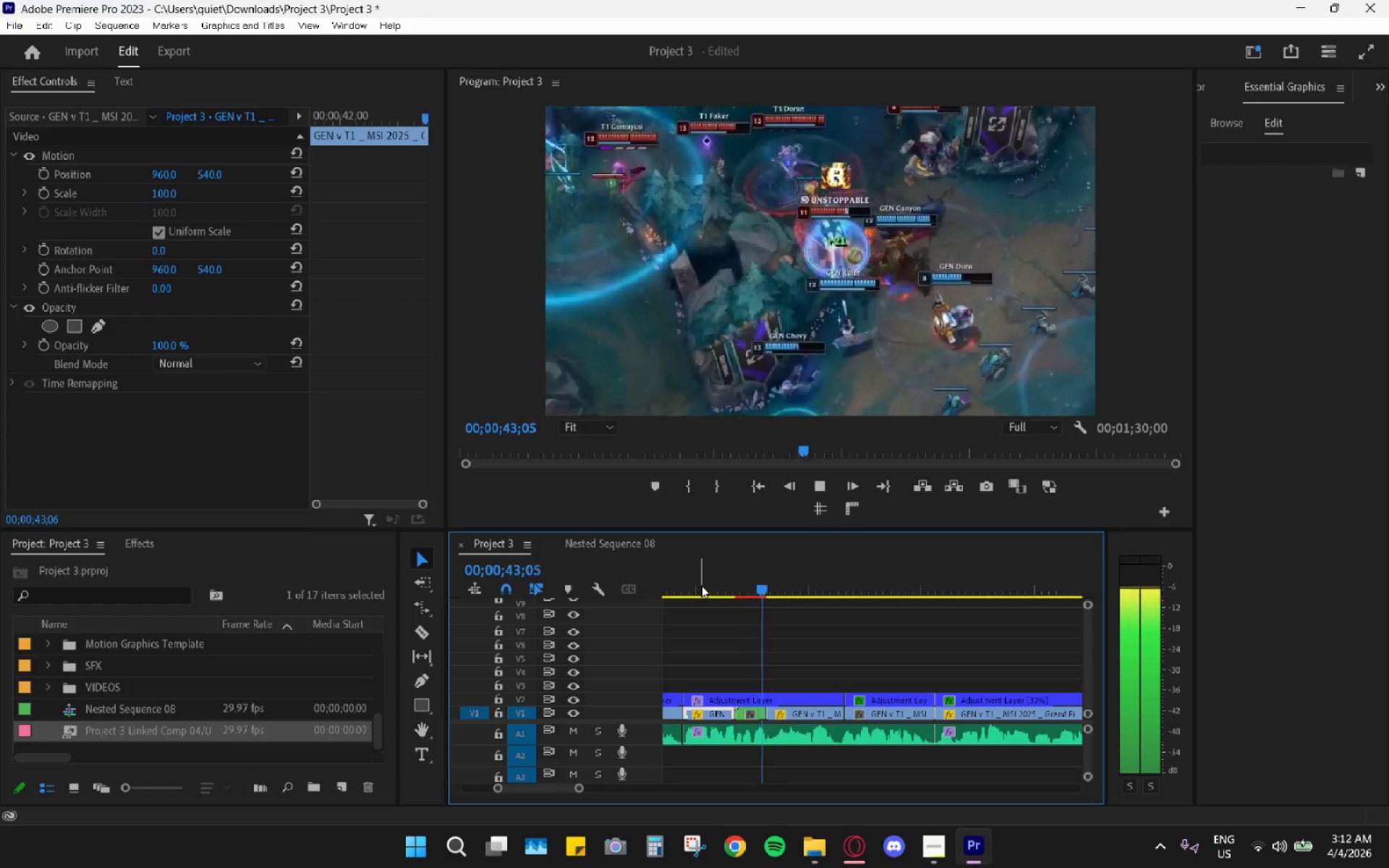 
key(Space)
 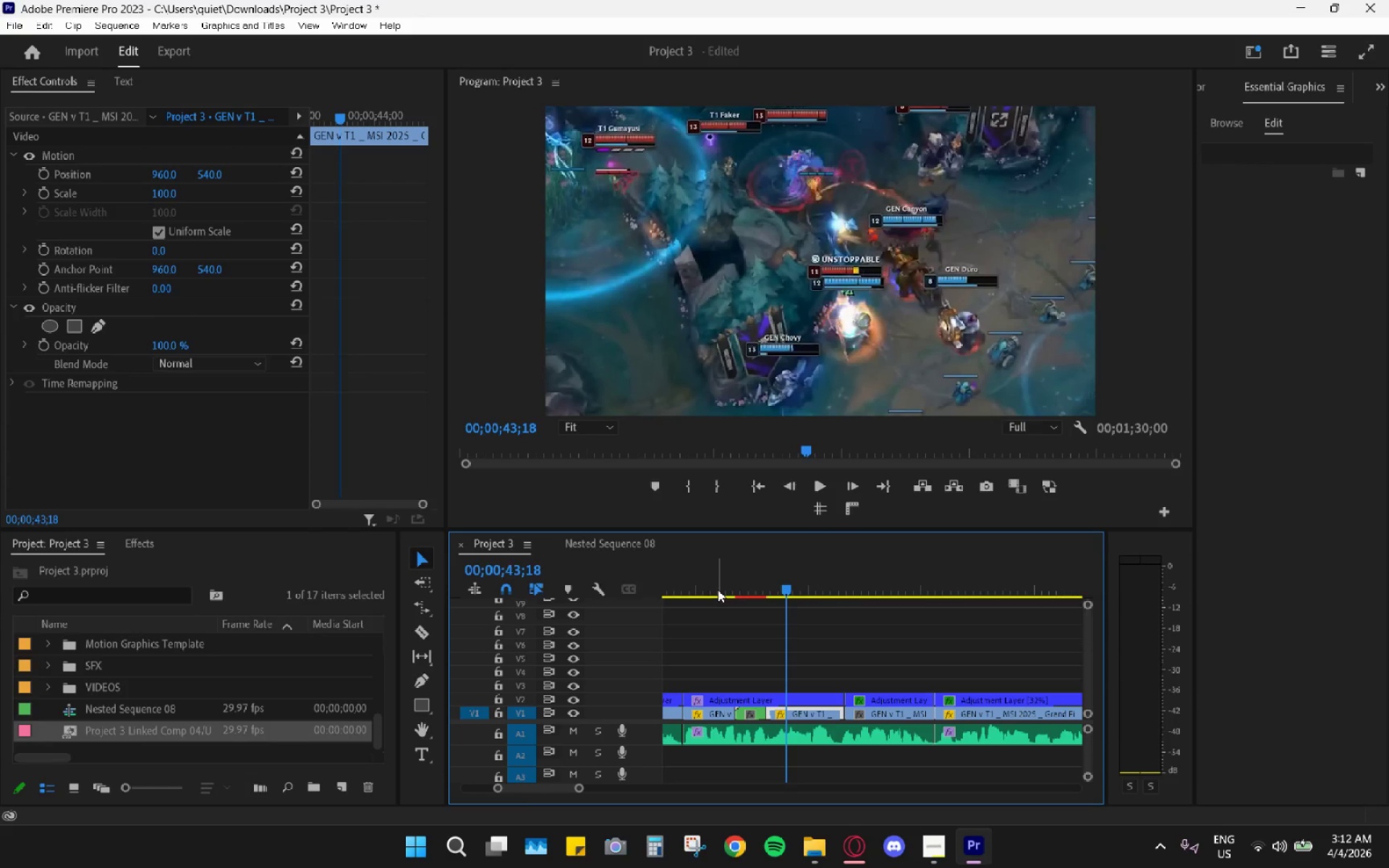 
left_click_drag(start_coordinate=[718, 590], to_coordinate=[786, 644])
 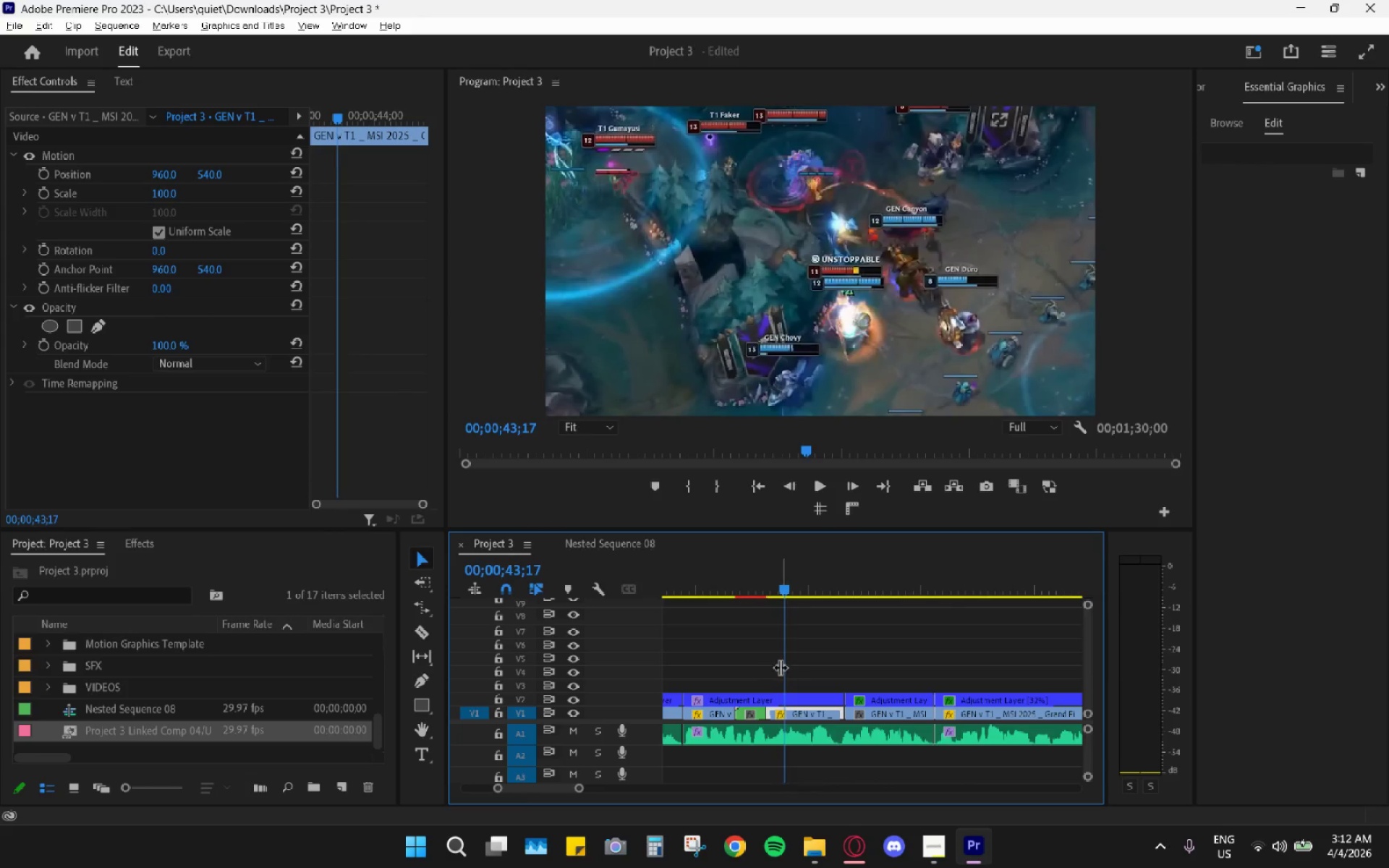 
hold_key(key=AltLeft, duration=0.69)
scroll: coordinate [780, 670], scroll_direction: down, amount: 10.0
 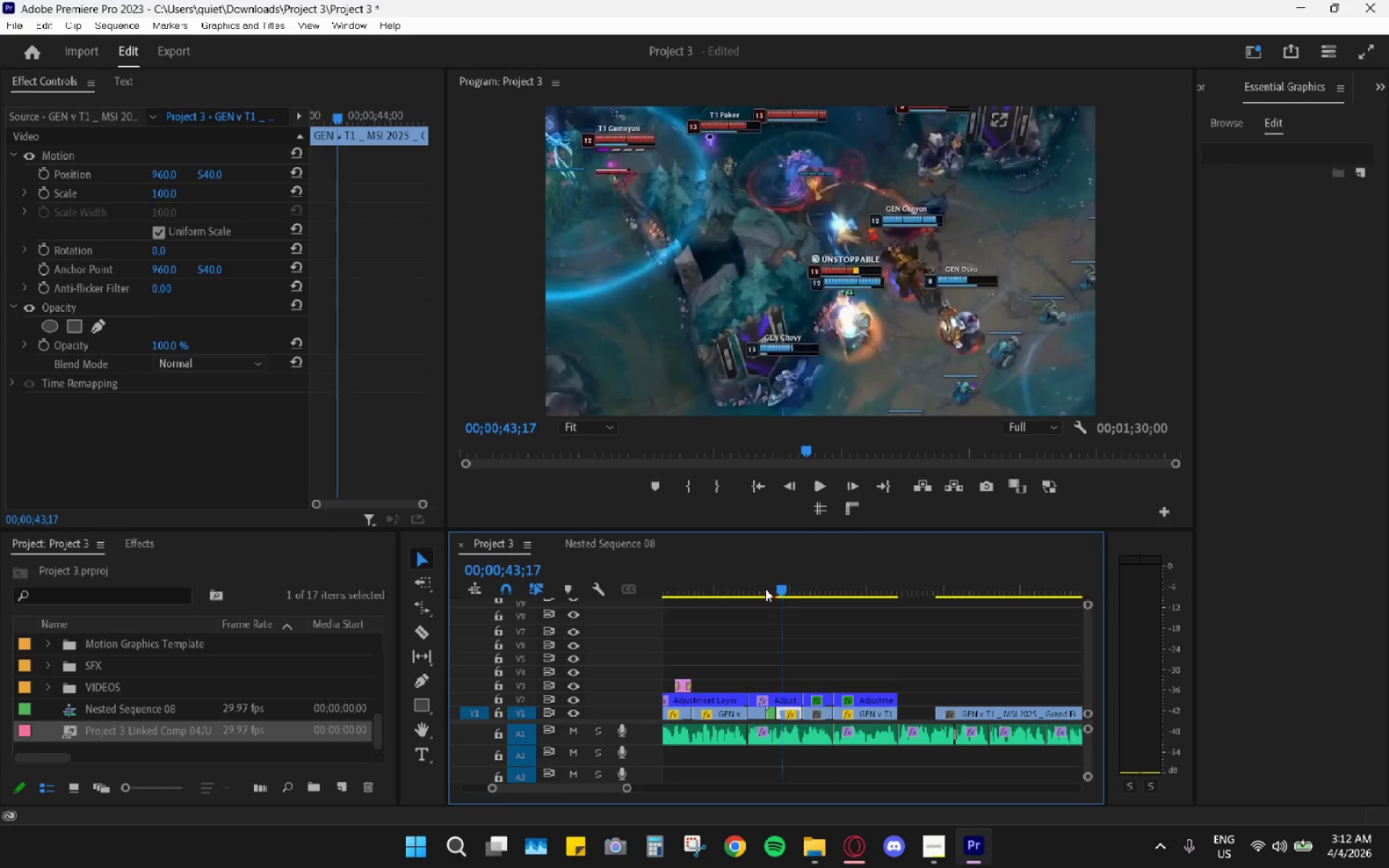 
left_click_drag(start_coordinate=[764, 583], to_coordinate=[729, 586])
 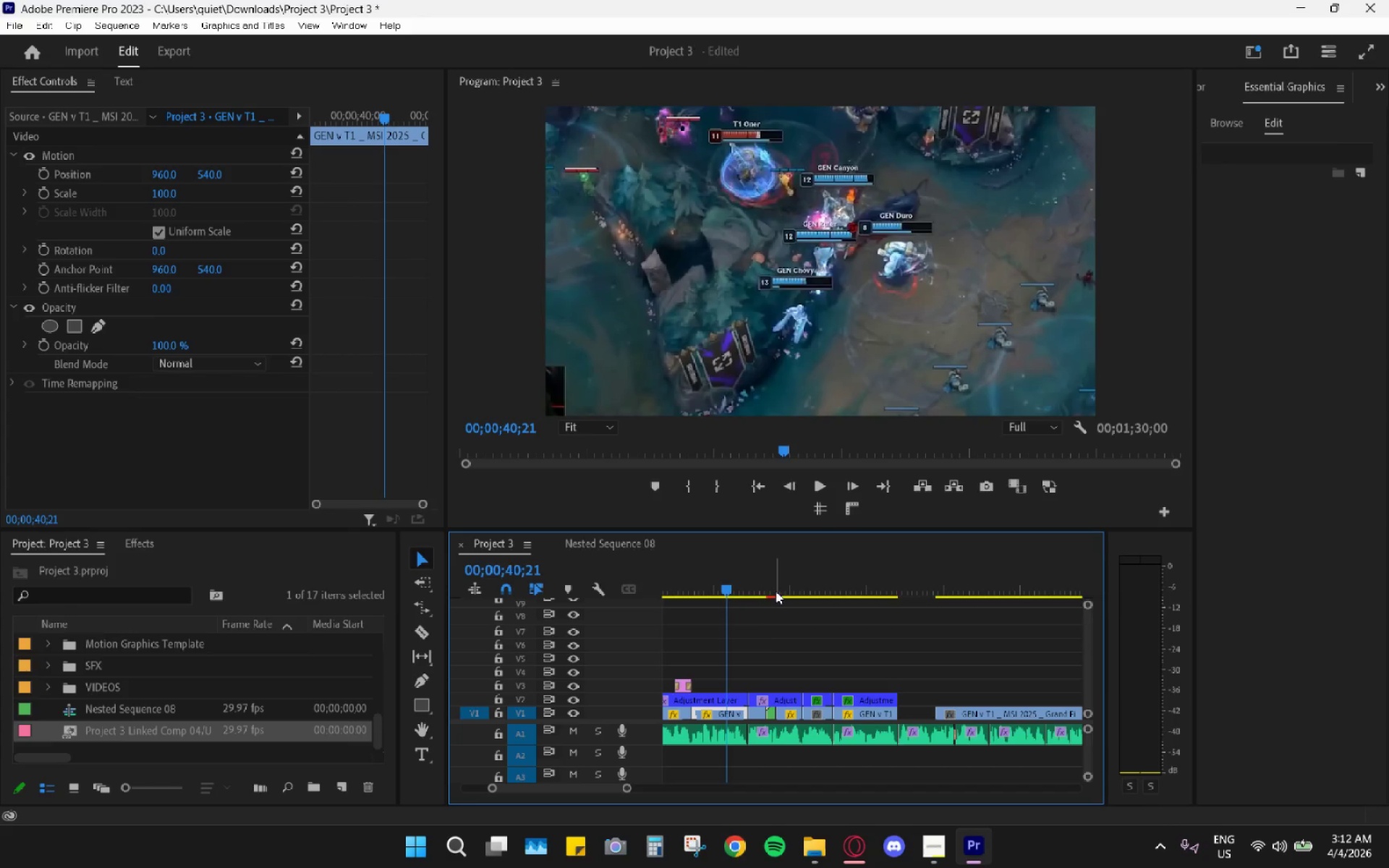 
hold_key(key=AltLeft, duration=0.73)
scroll: coordinate [771, 638], scroll_direction: up, amount: 3.0
 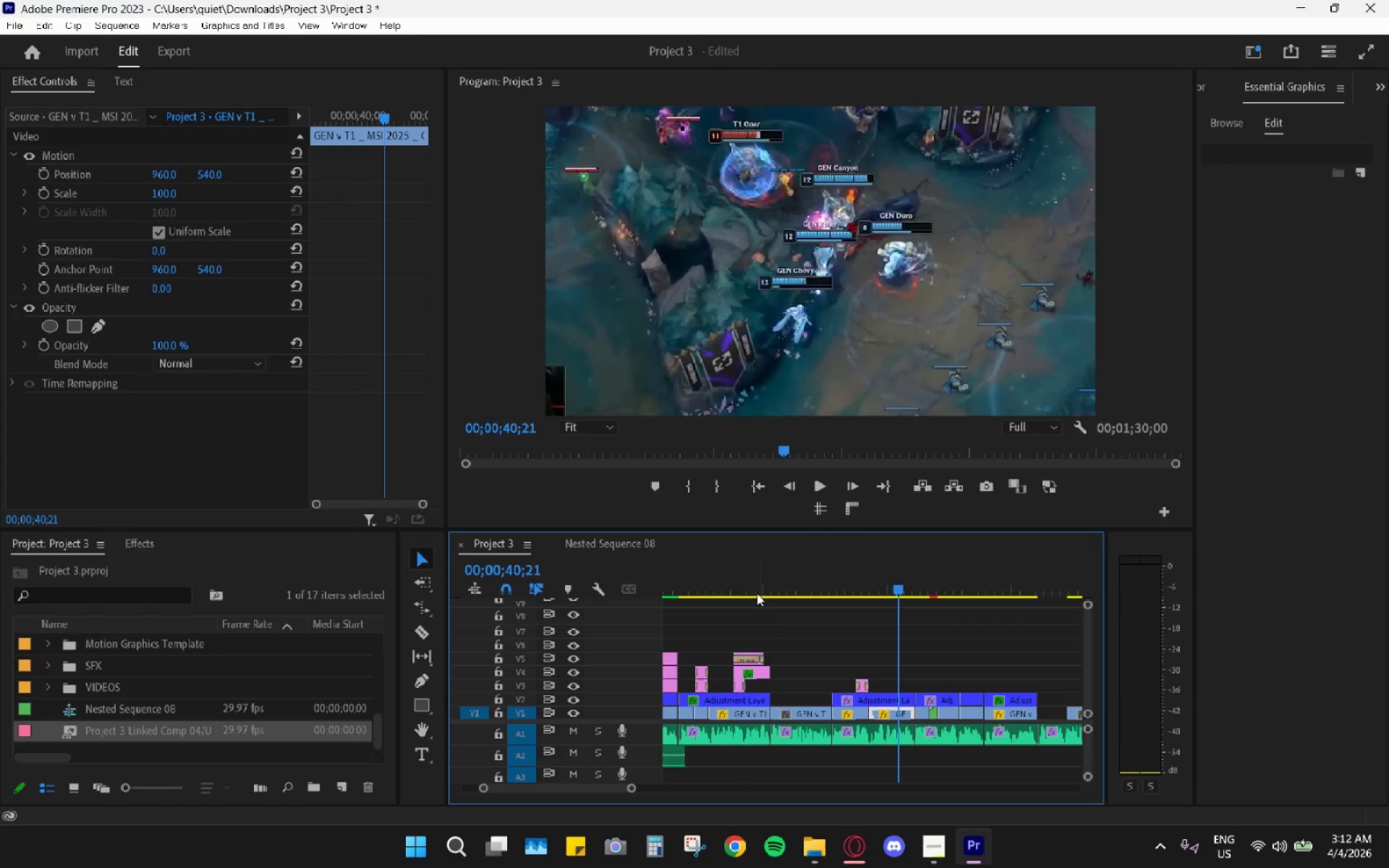 
left_click_drag(start_coordinate=[710, 579], to_coordinate=[709, 594])
 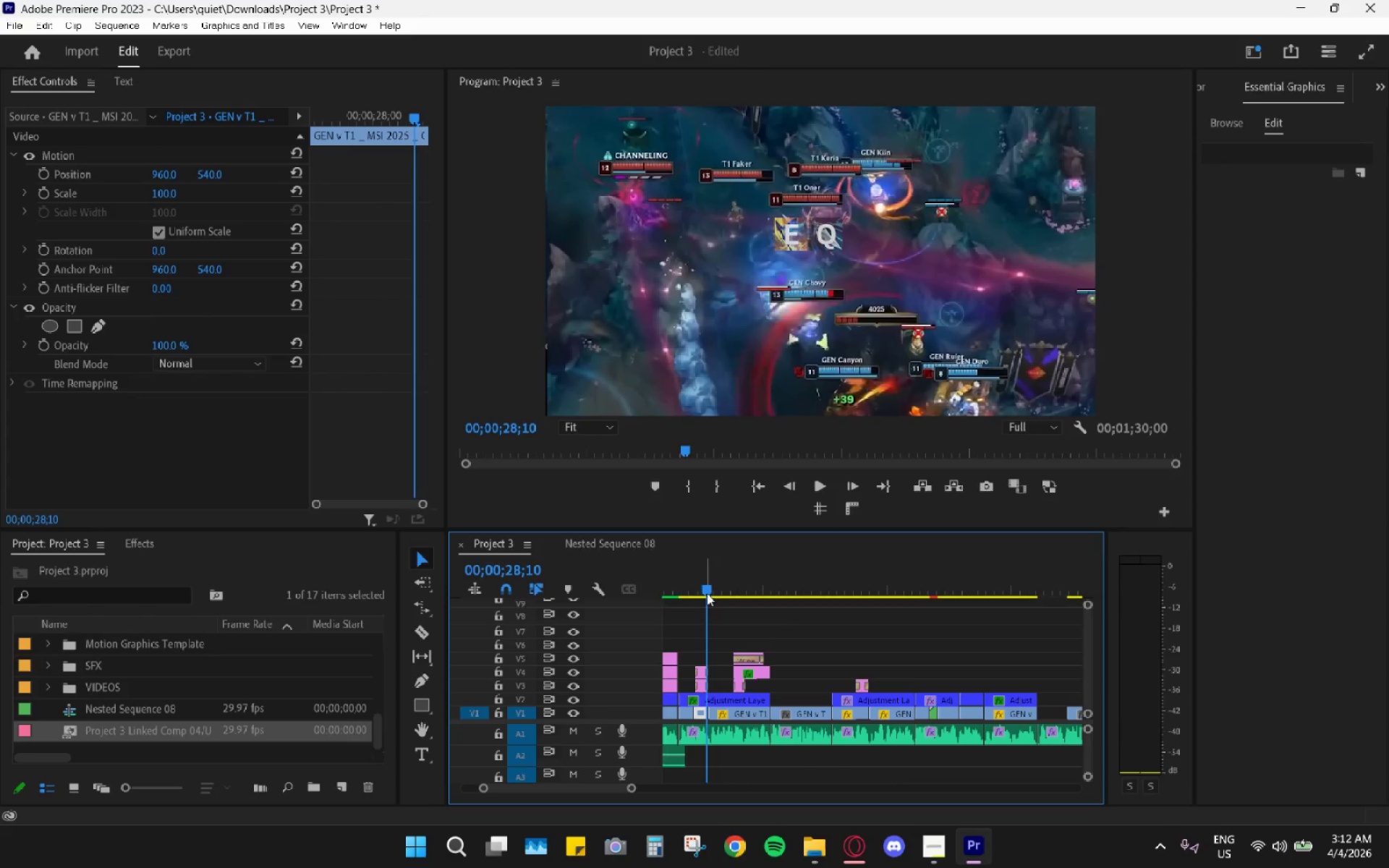 
key(Space)
 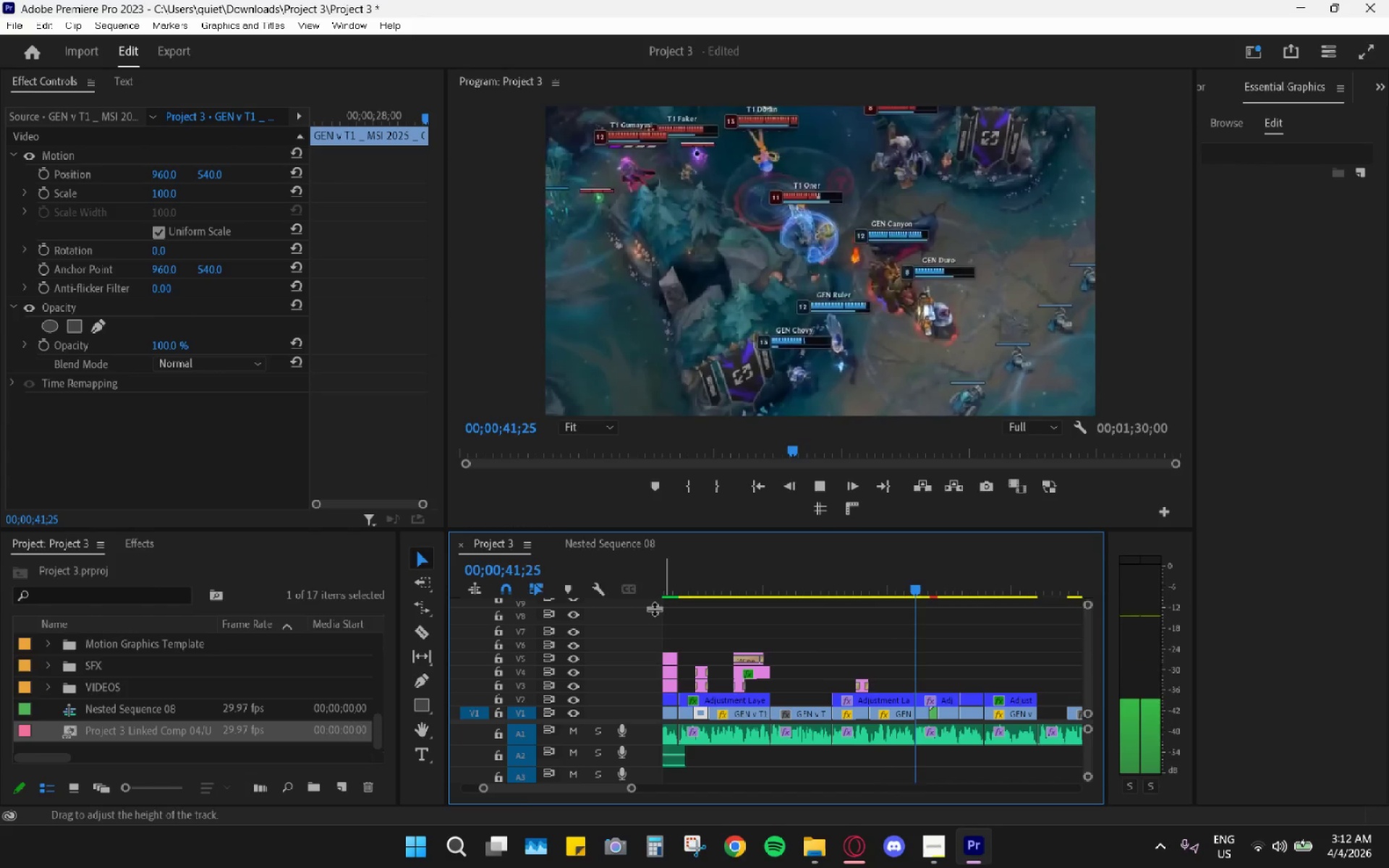 
wait(18.52)
 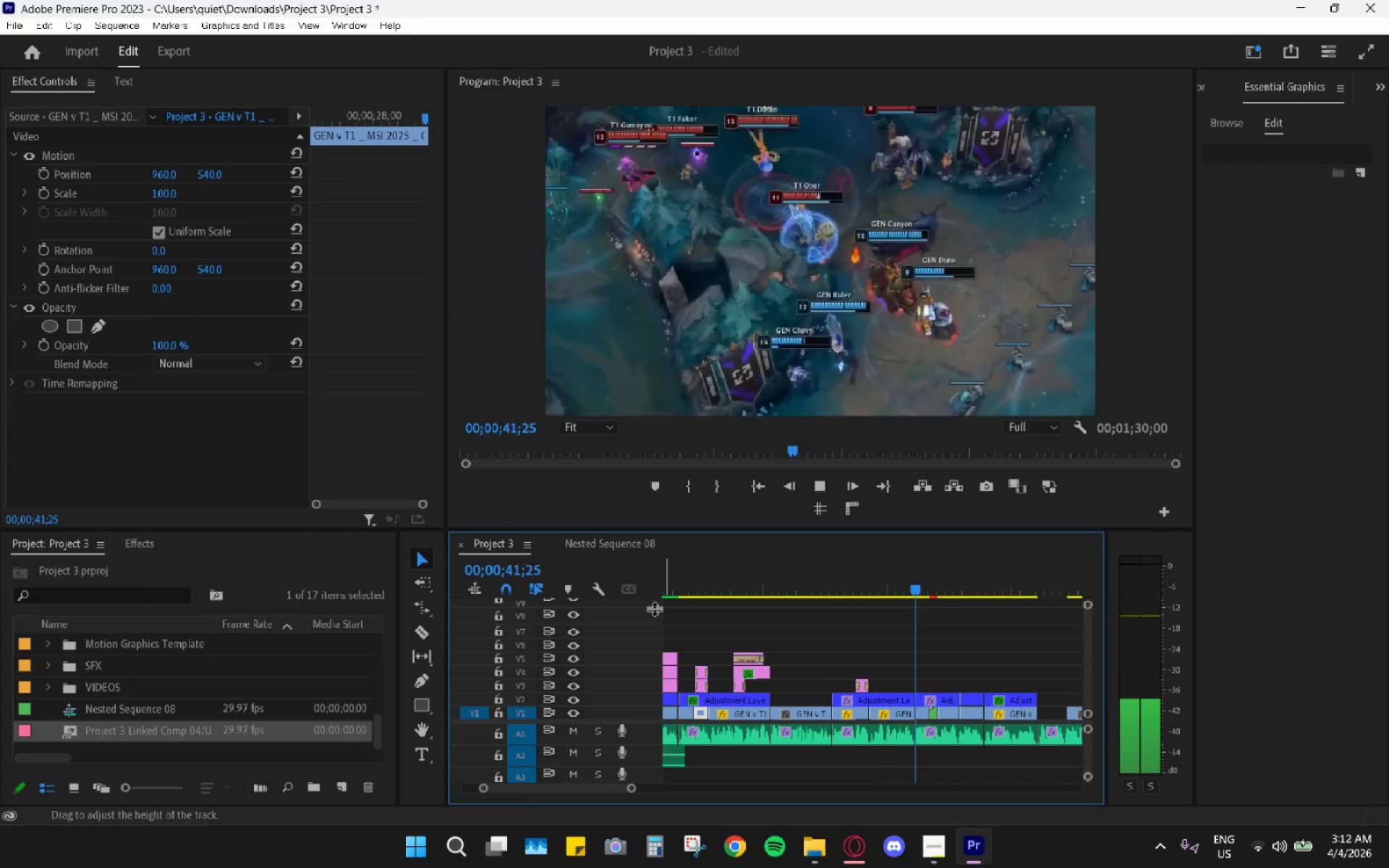 
key(Space)
 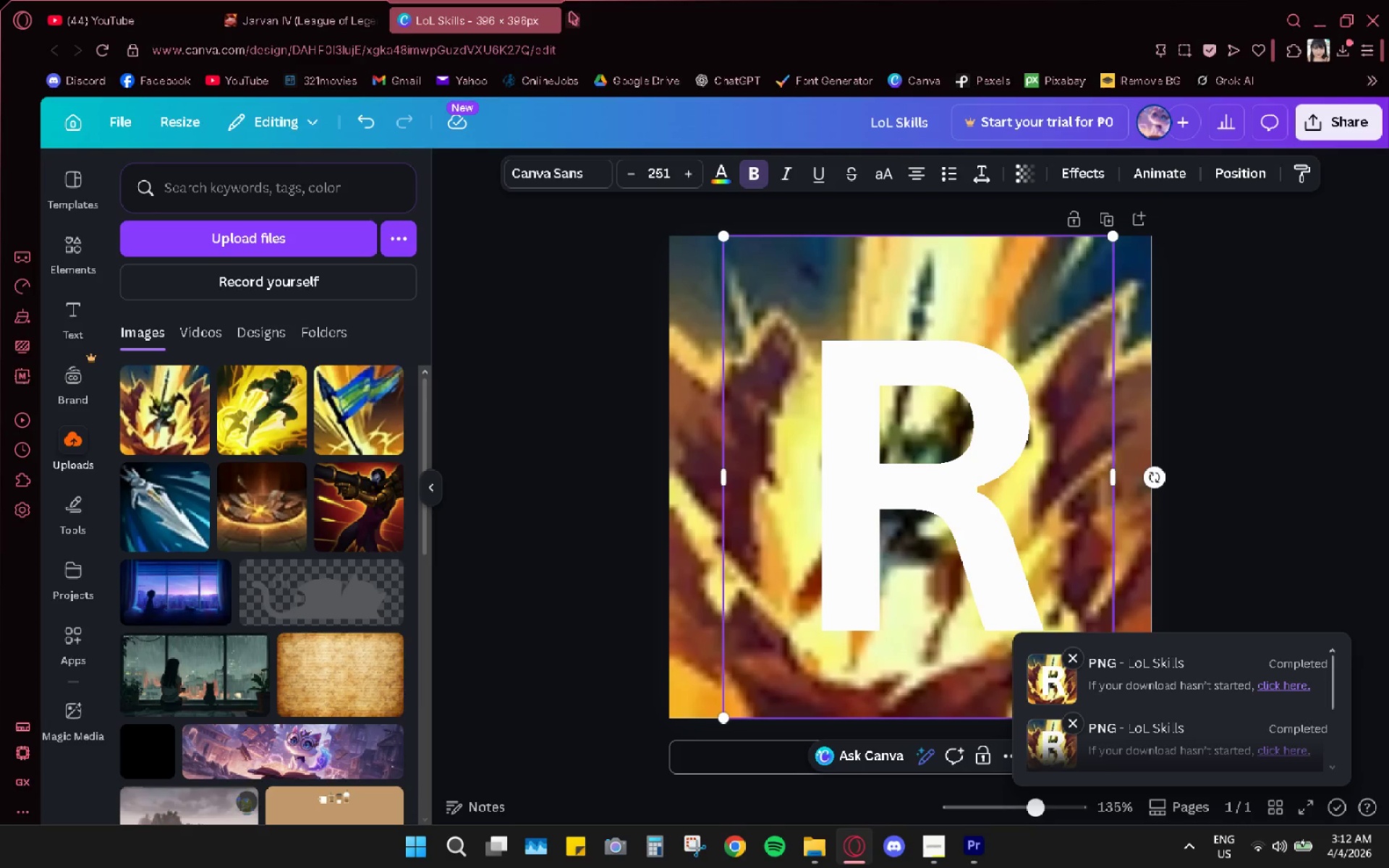 
left_click([572, 22])
 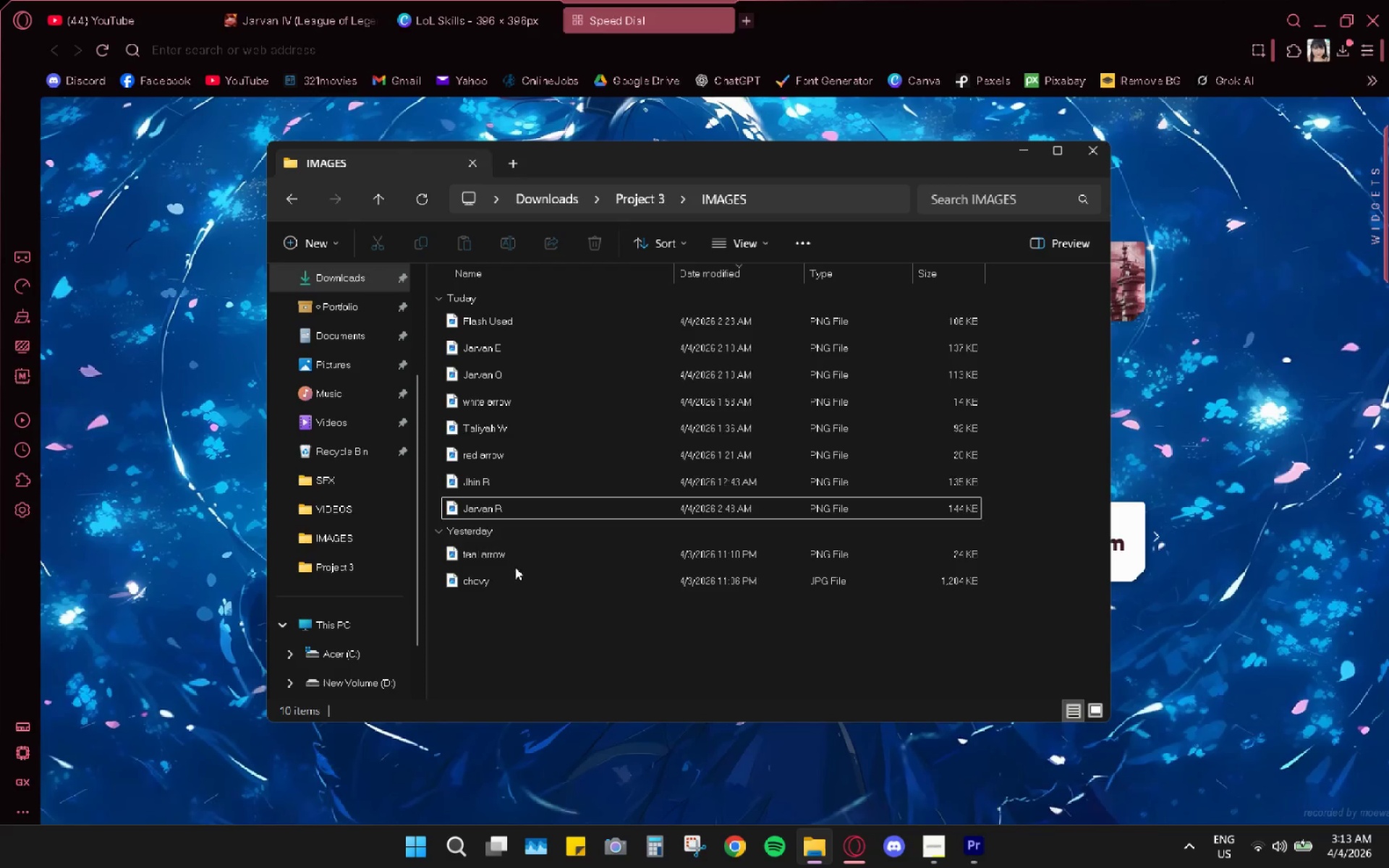 
left_click([657, 0])
 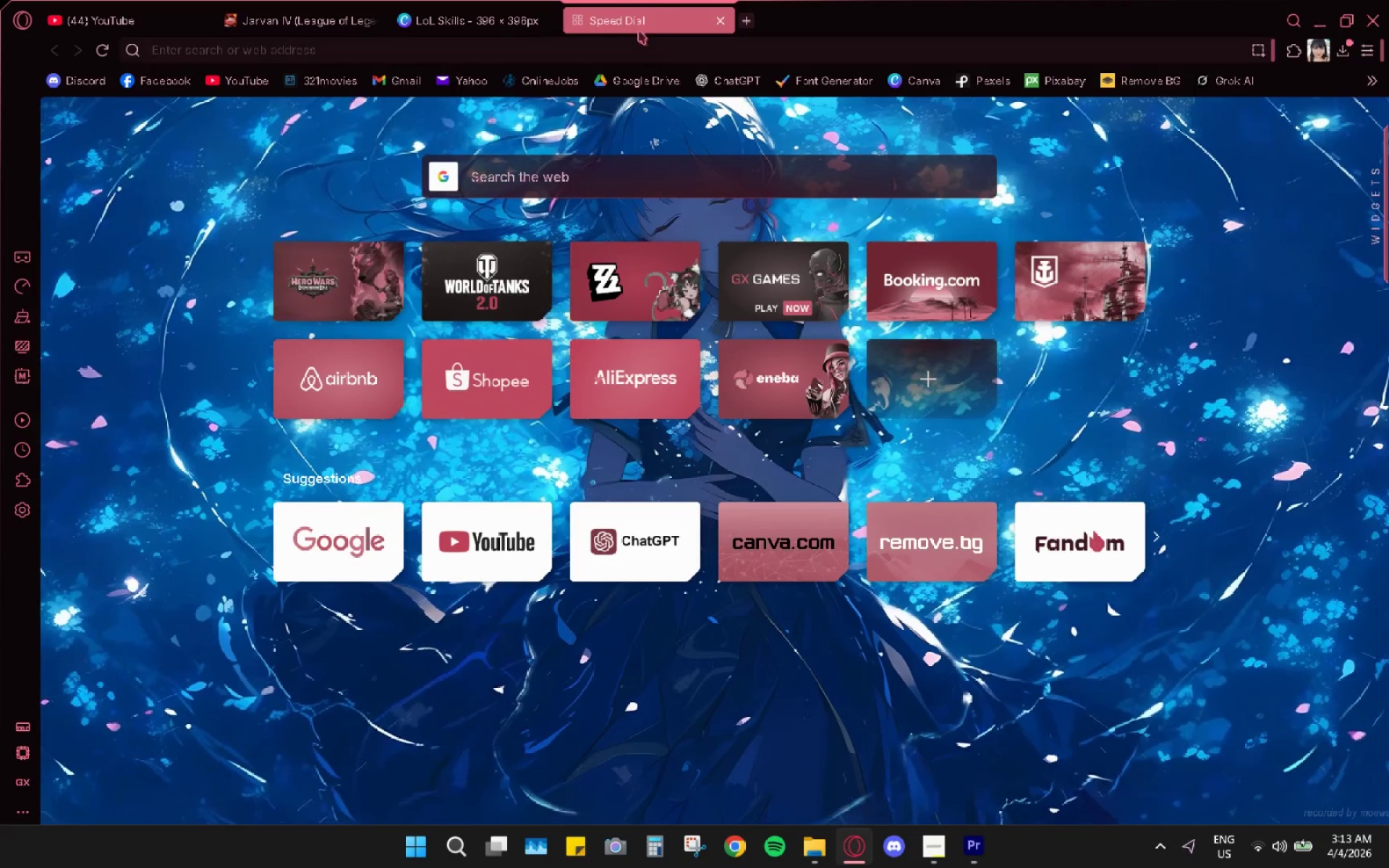 
double_click([629, 44])
 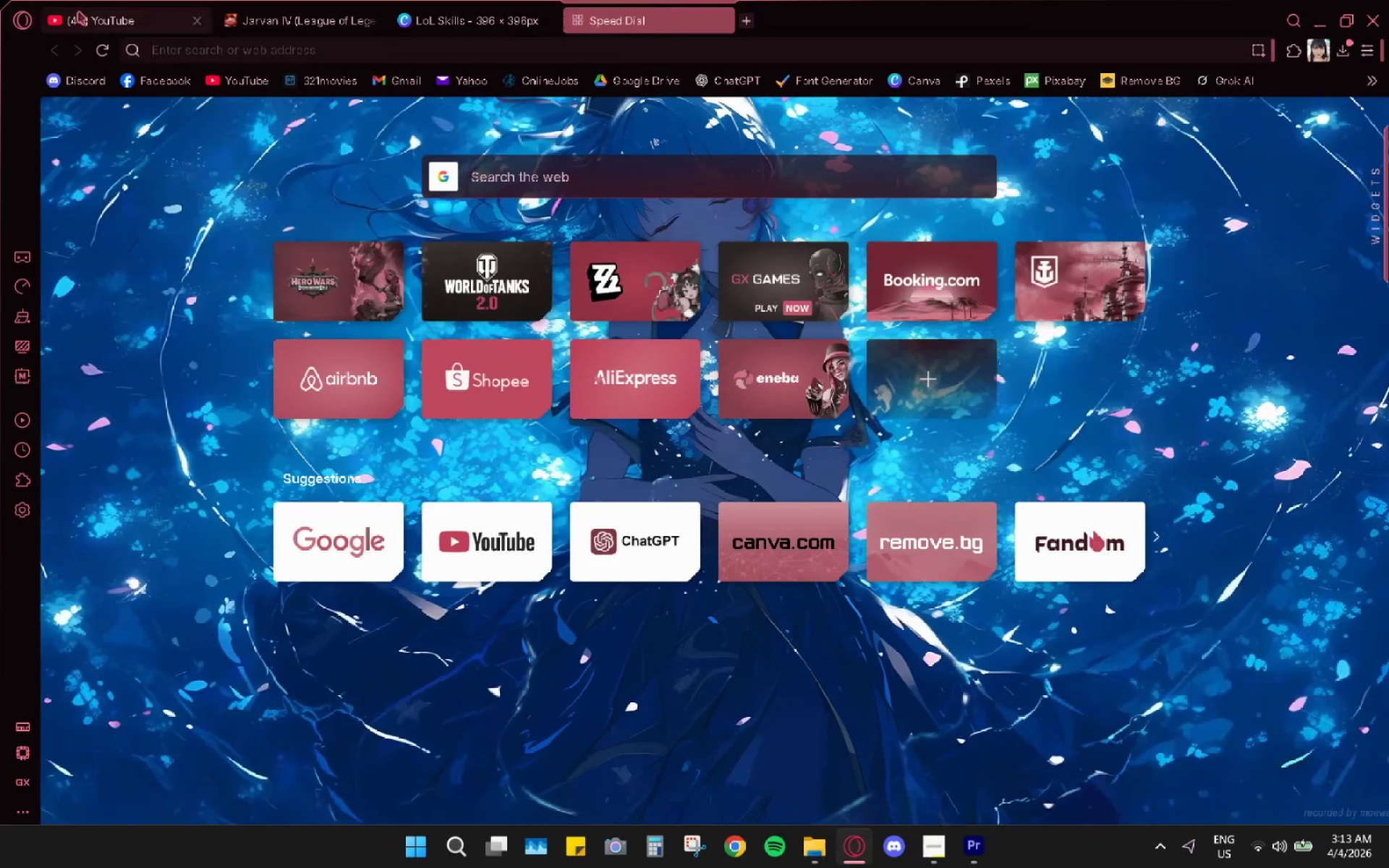 
left_click_drag(start_coordinate=[80, 11], to_coordinate=[84, 11])
 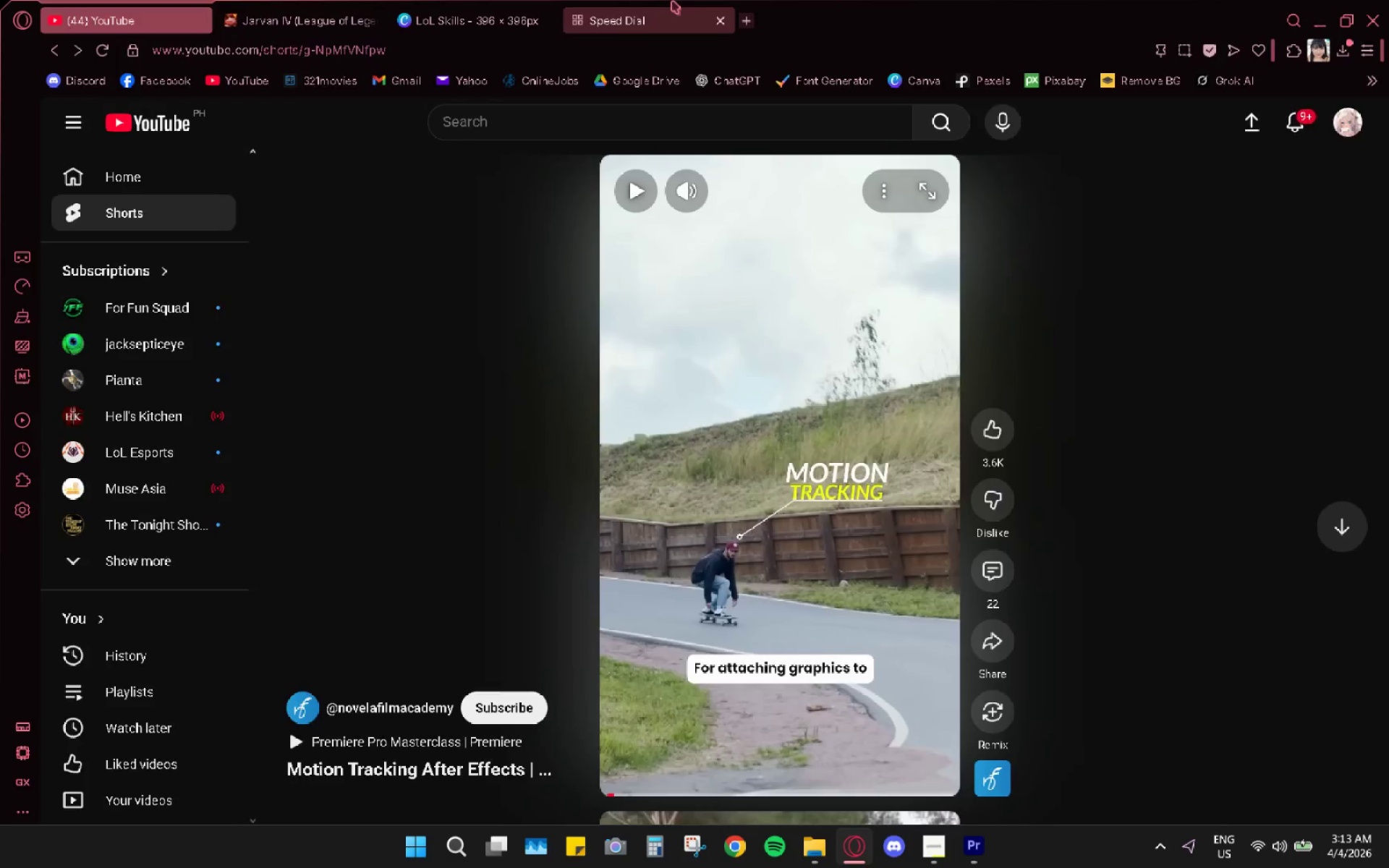 
double_click([611, 49])
 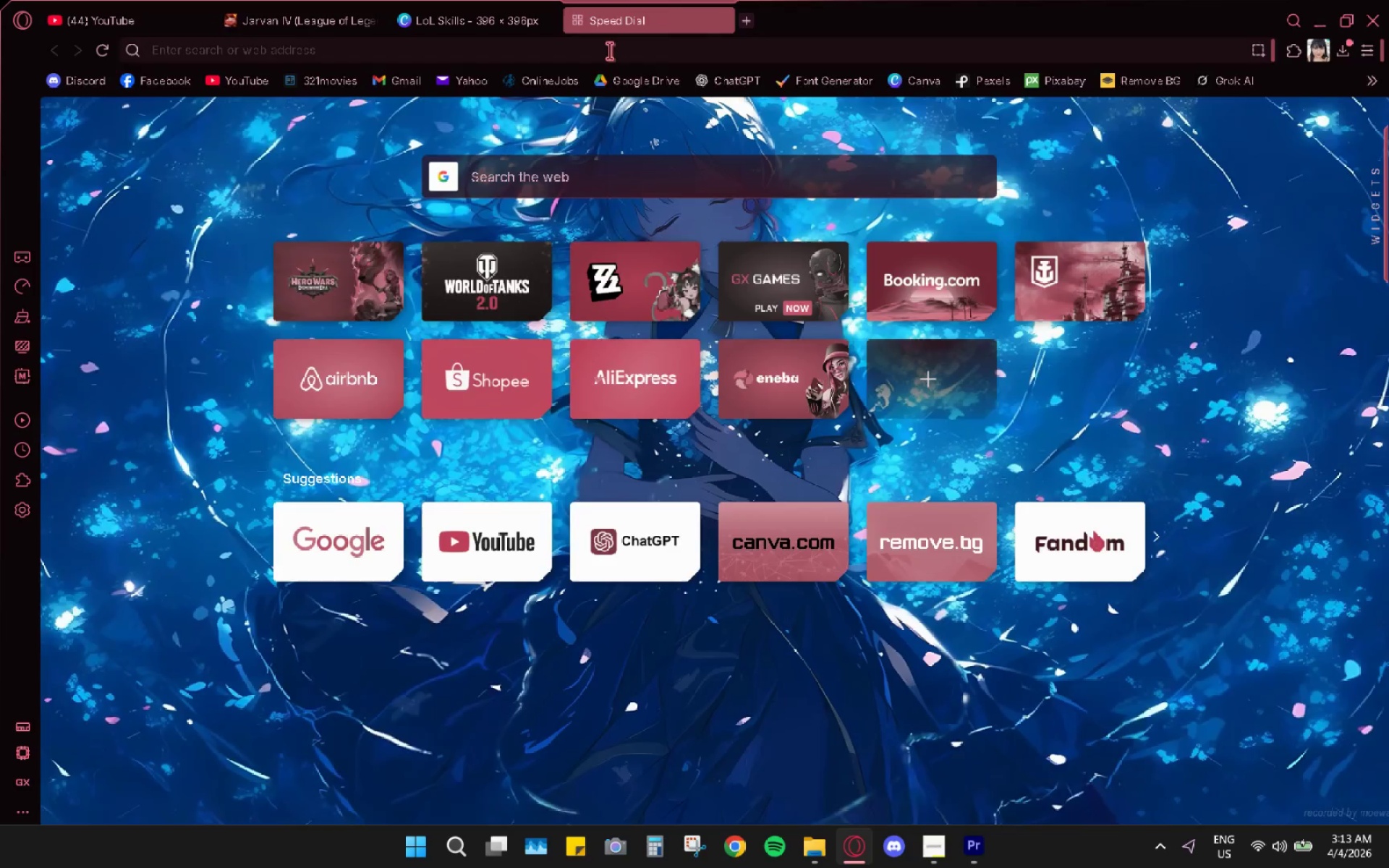 
type(thoug)
 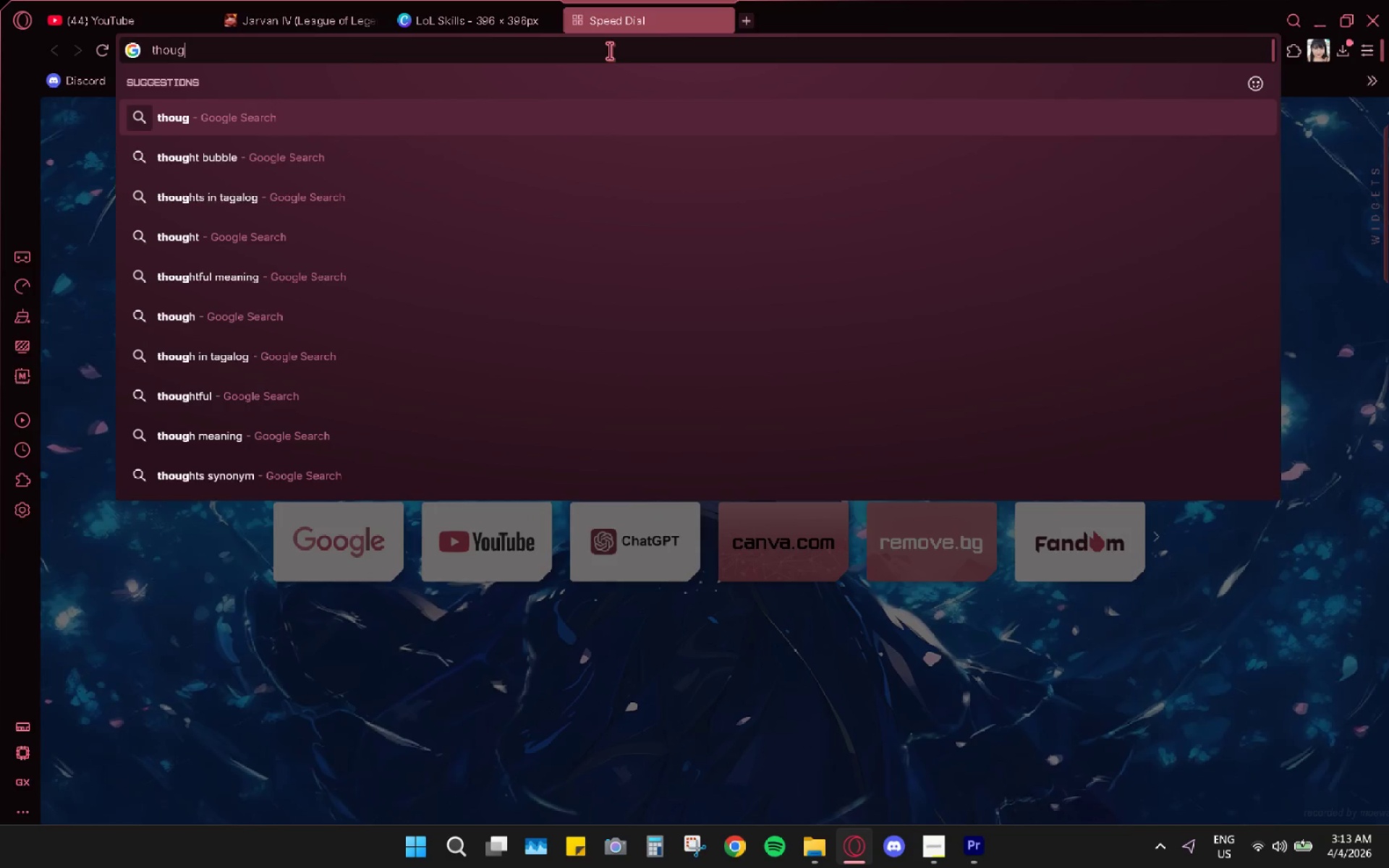 
left_click_drag(start_coordinate=[609, 51], to_coordinate=[439, 237])
 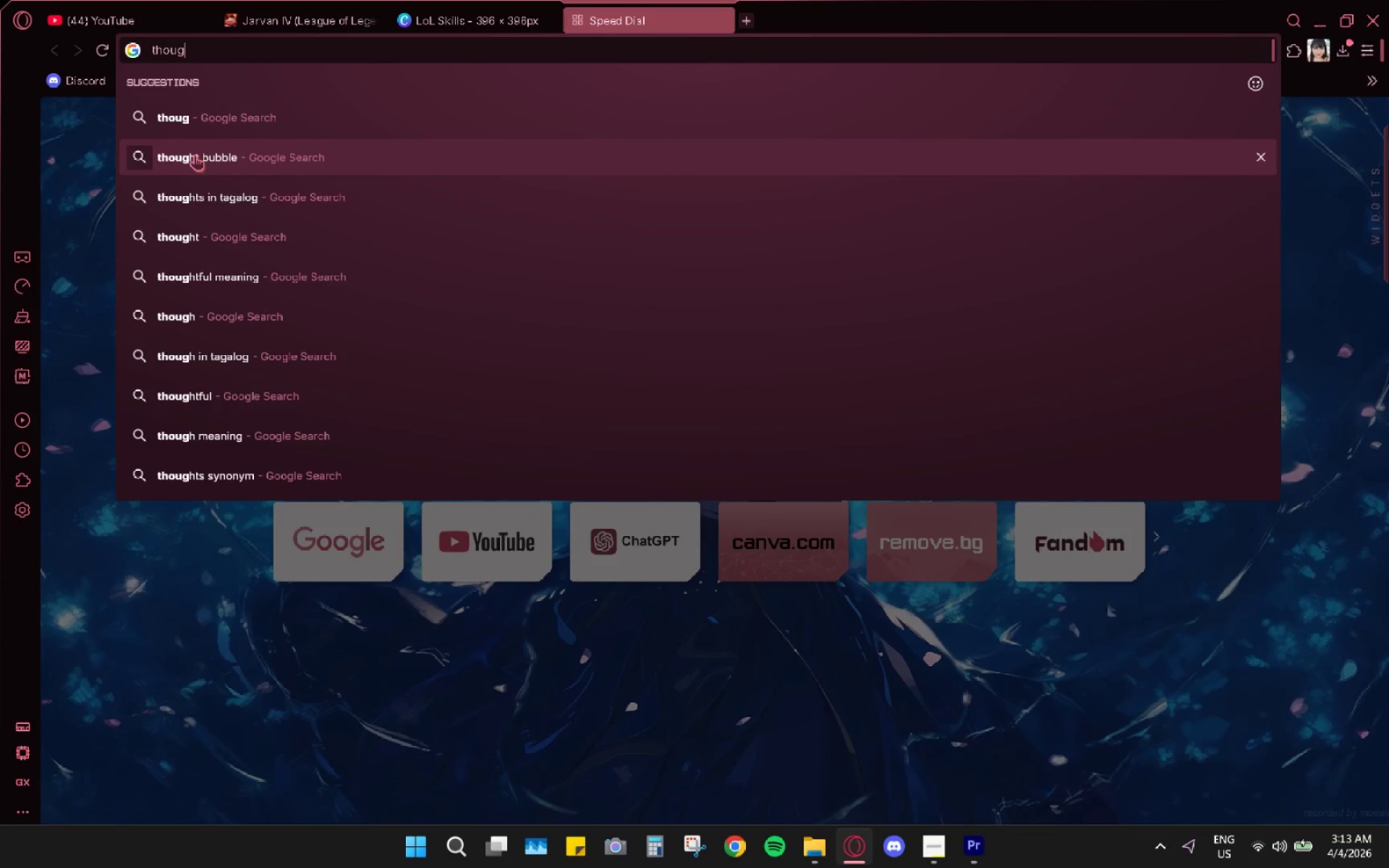 
left_click([195, 155])
 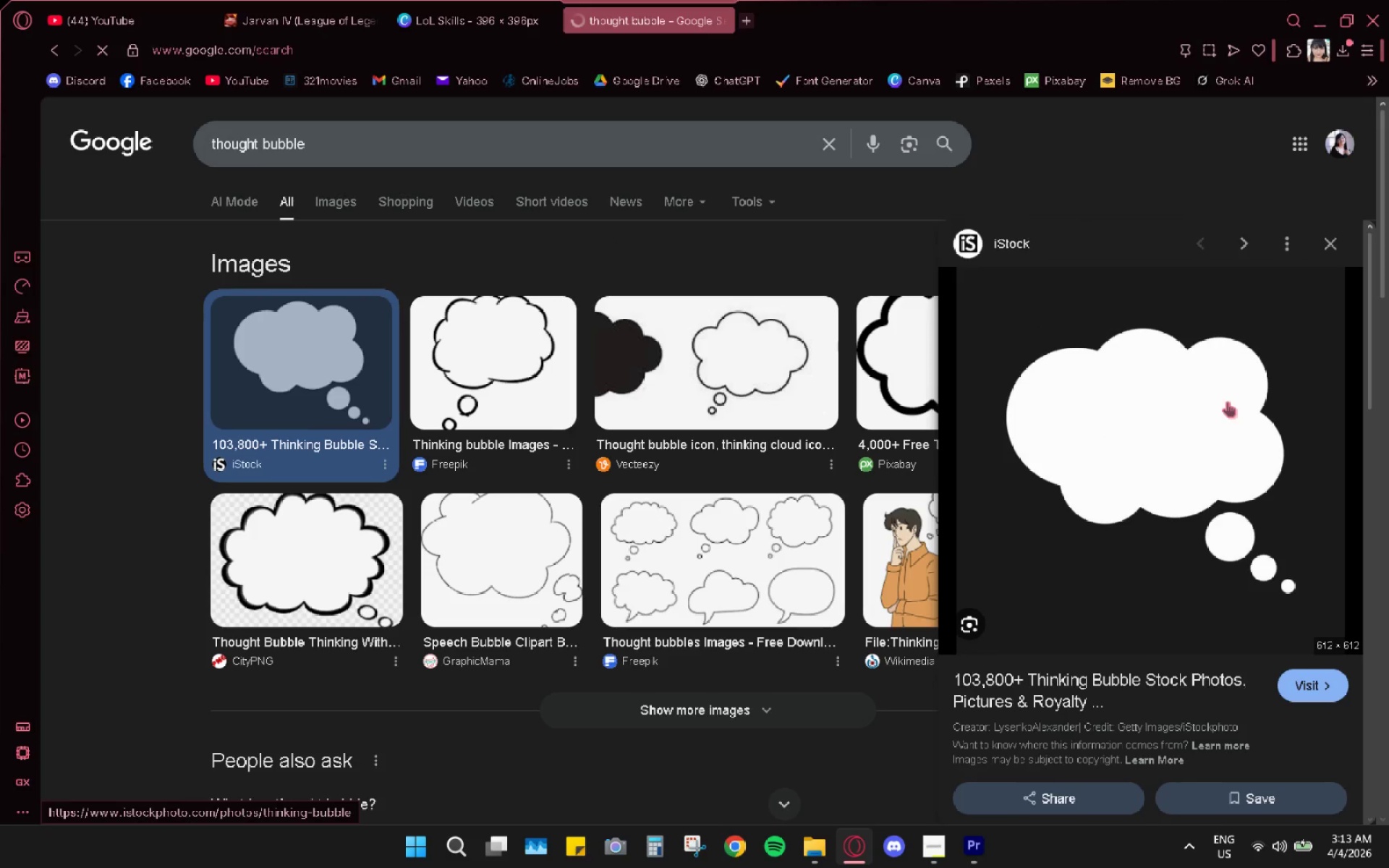 
right_click([1062, 493])
 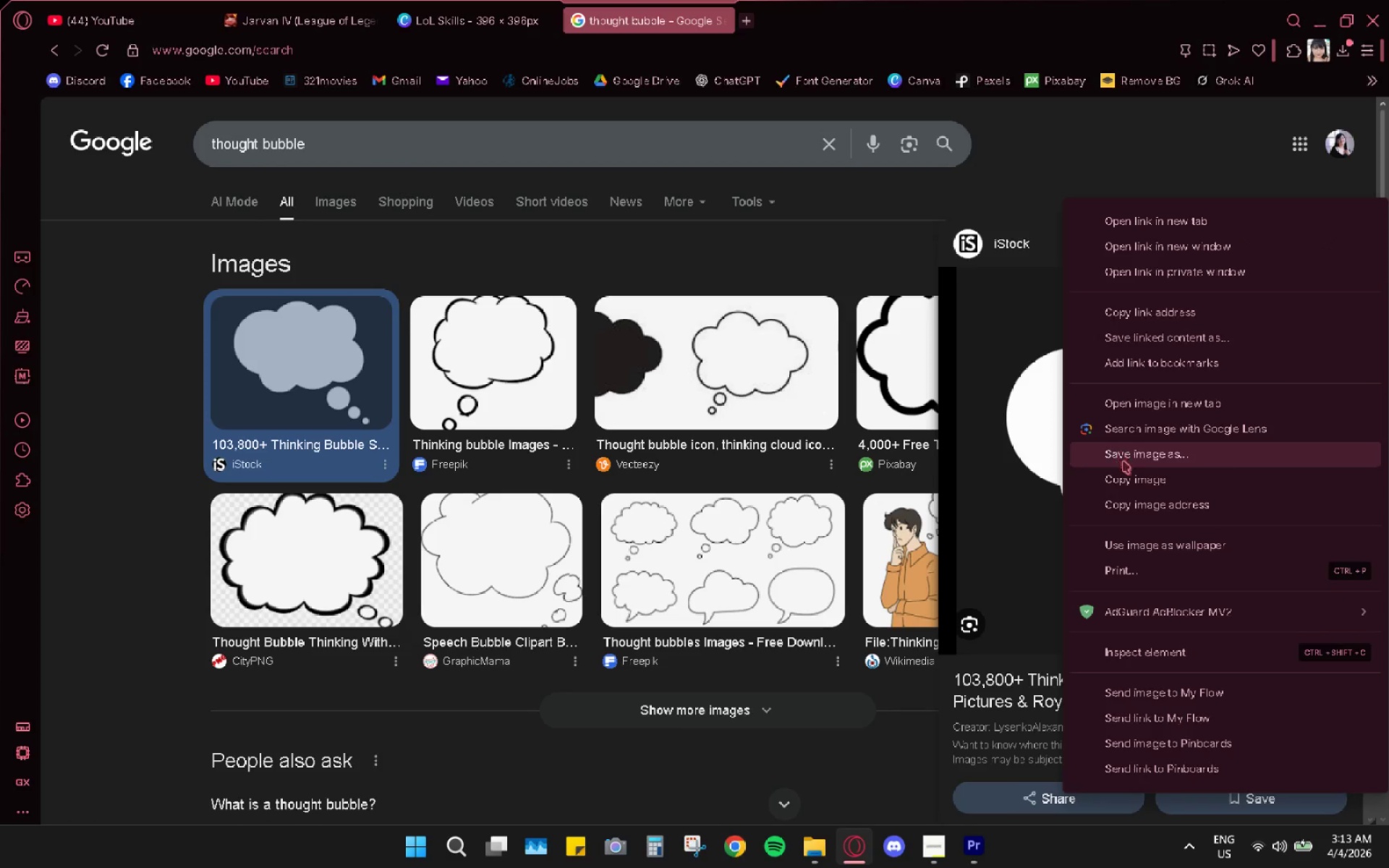 
left_click([1131, 484])
 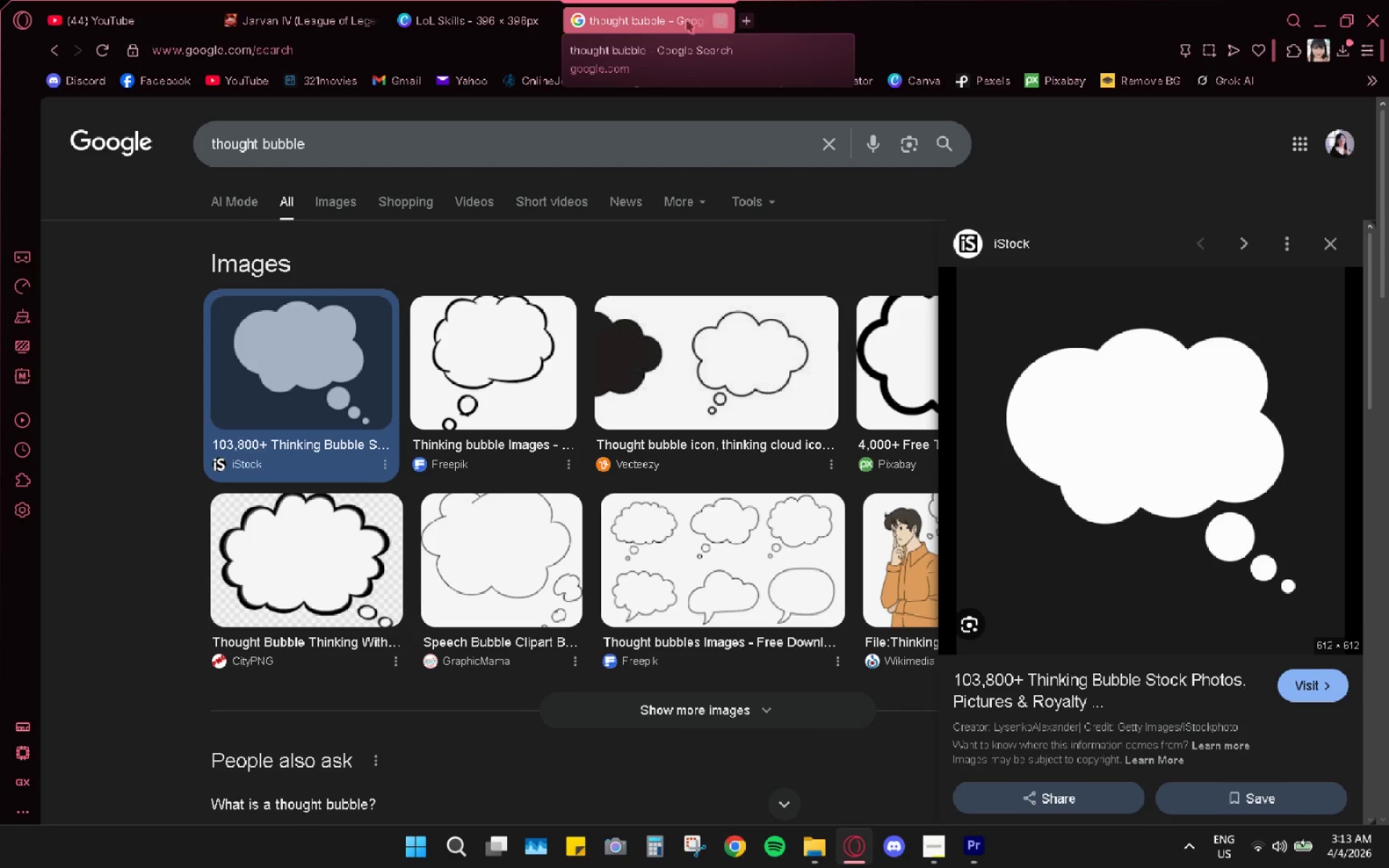 
left_click([744, 19])
 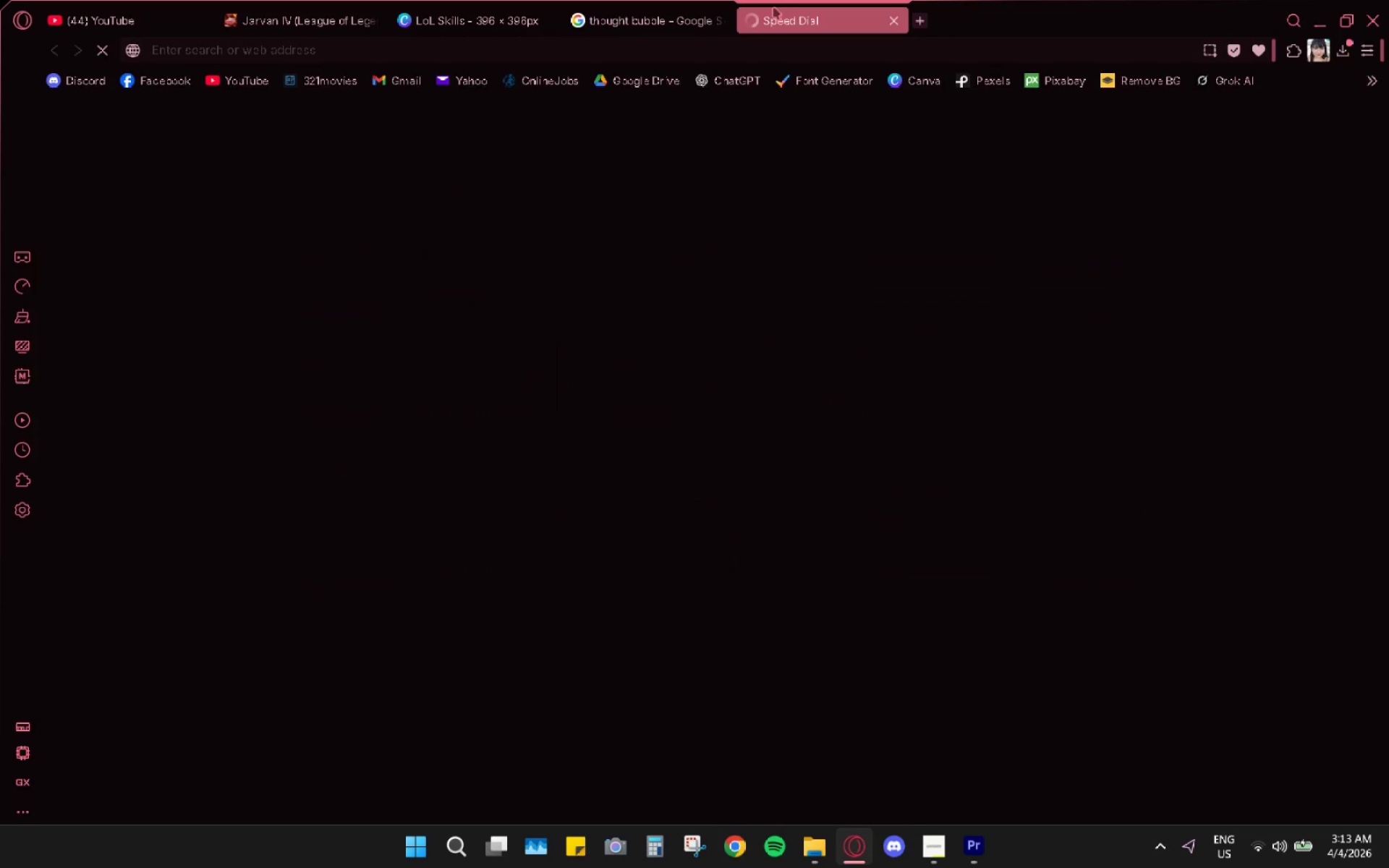 
left_click([718, 23])
 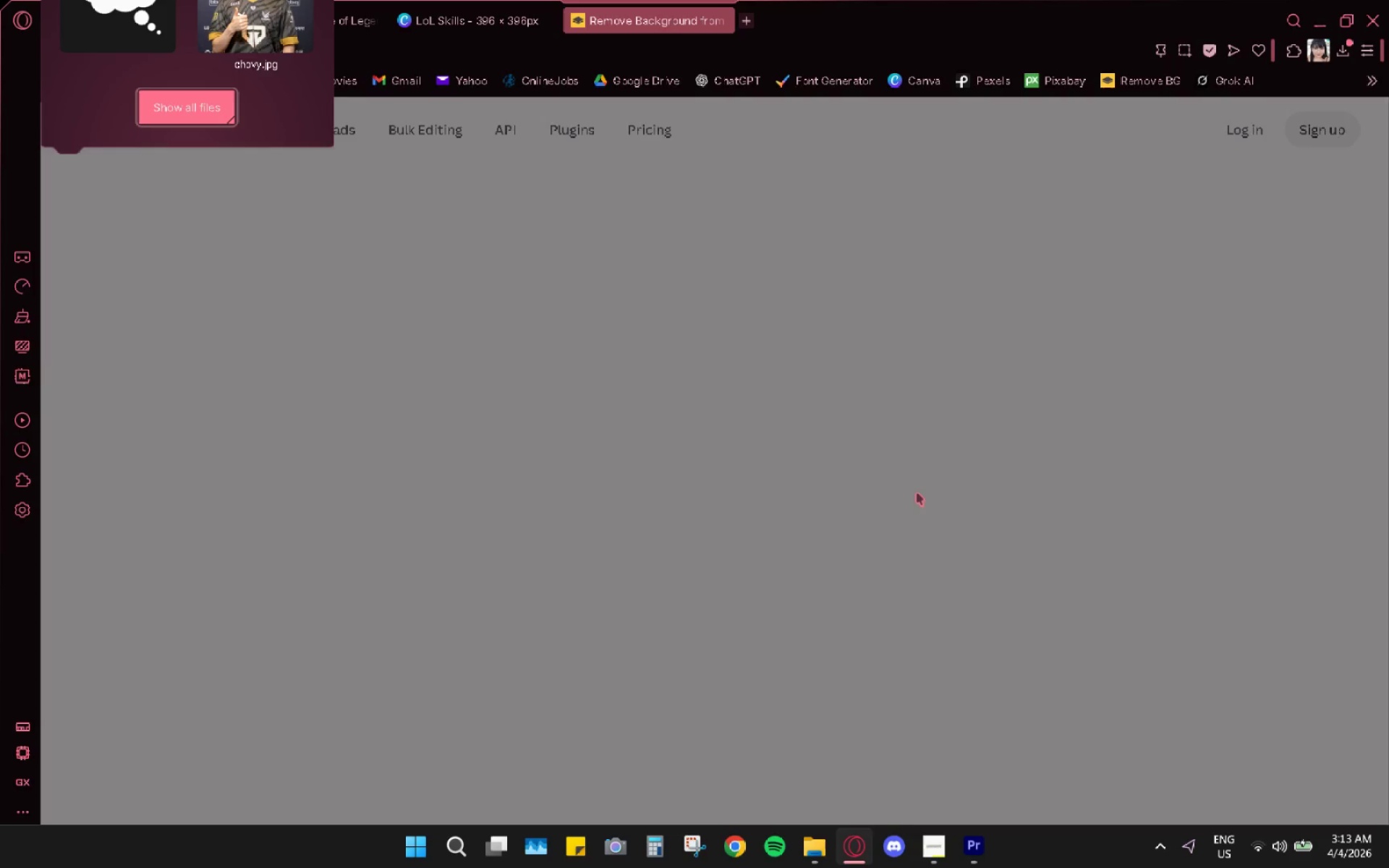 
left_click([114, 35])
 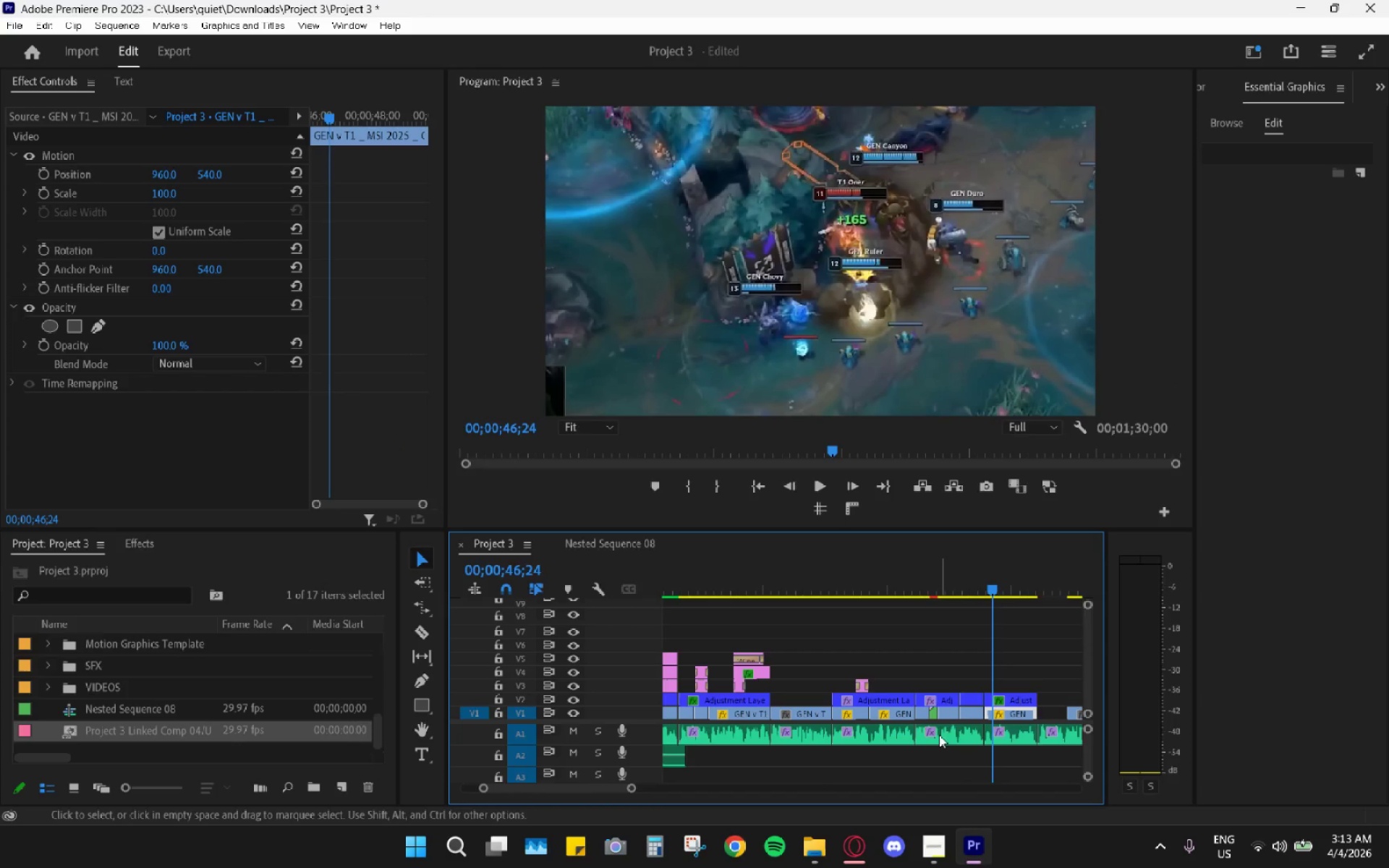 
left_click([825, 561])
 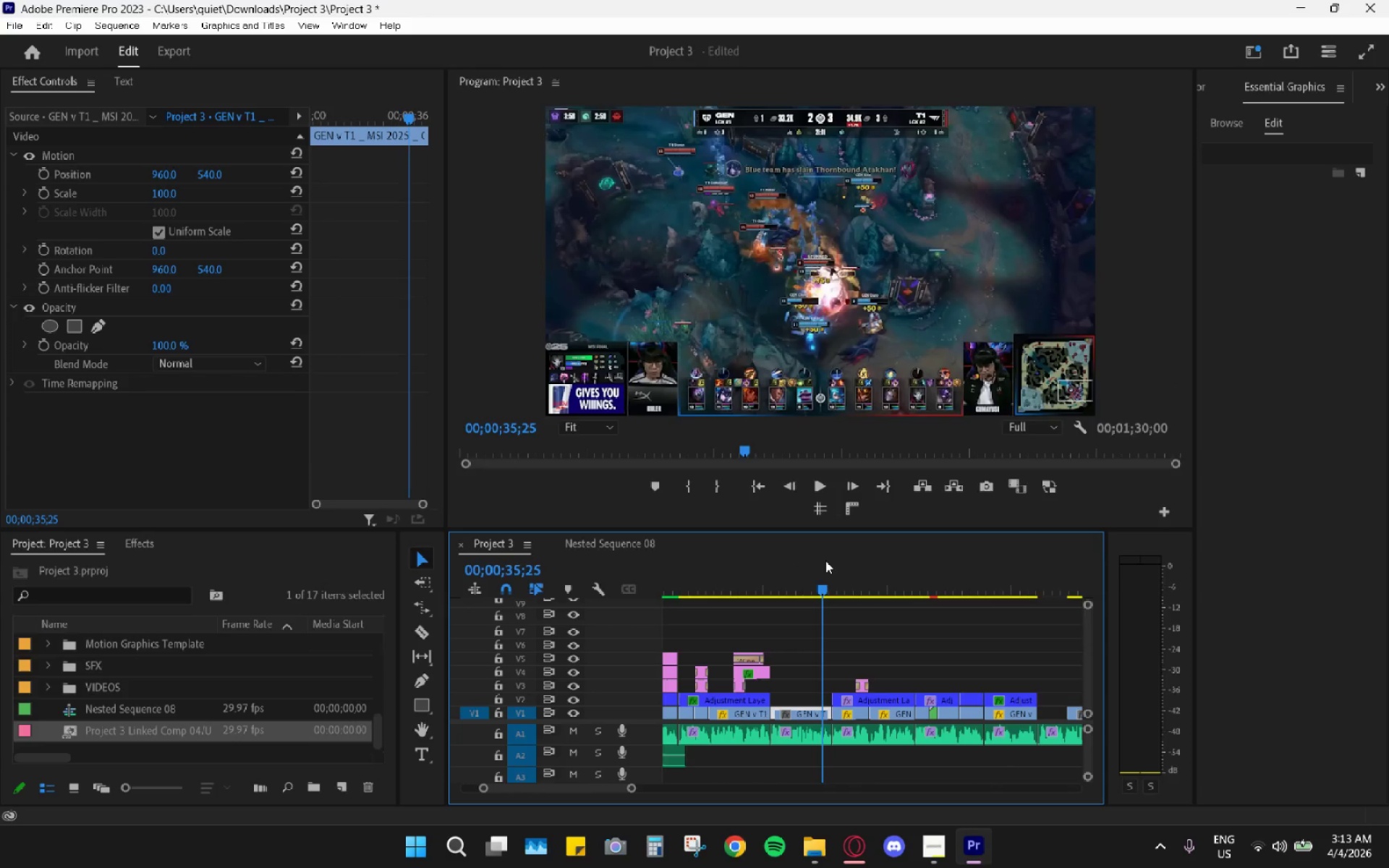 
key(Space)
 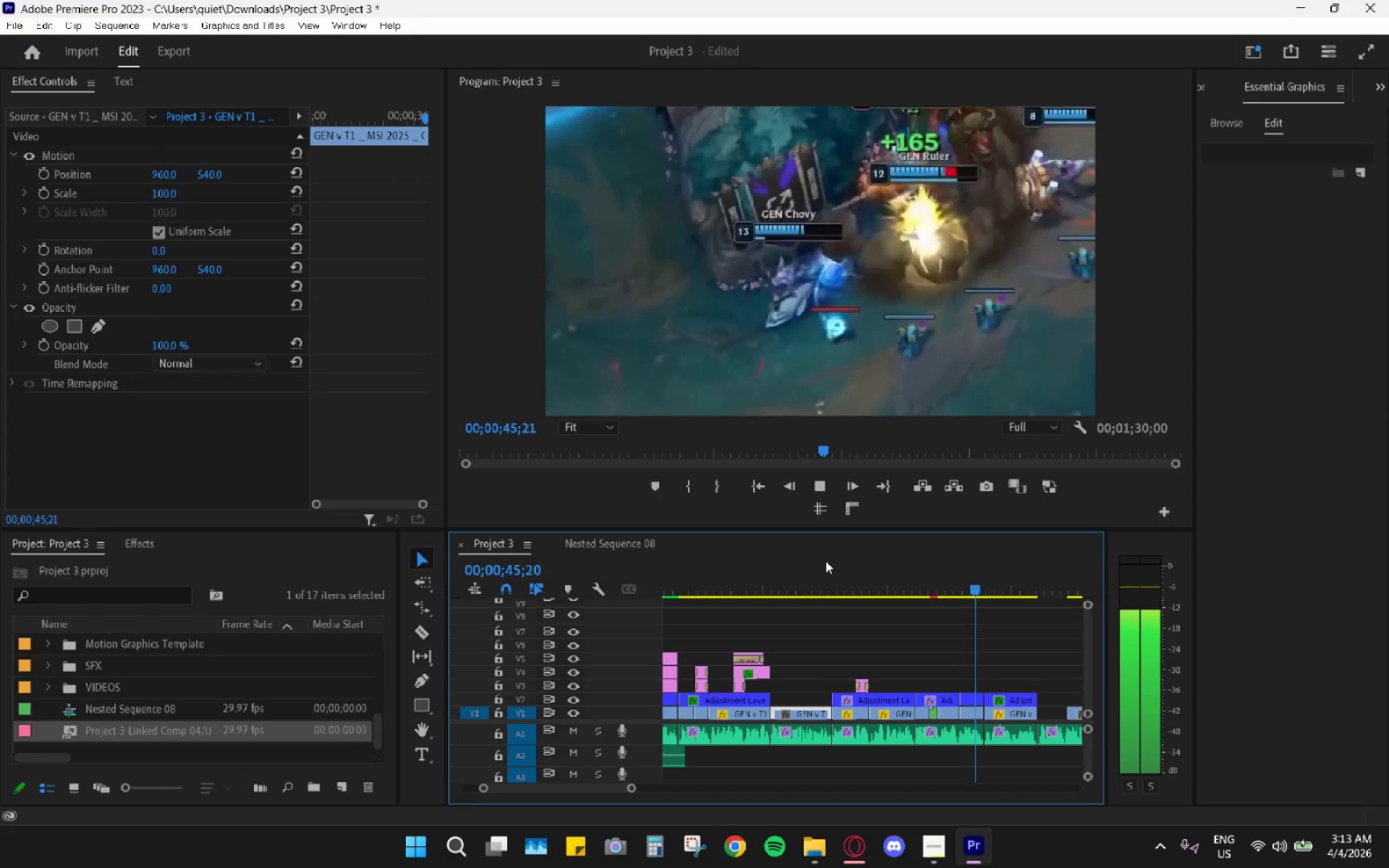 
wait(14.97)
 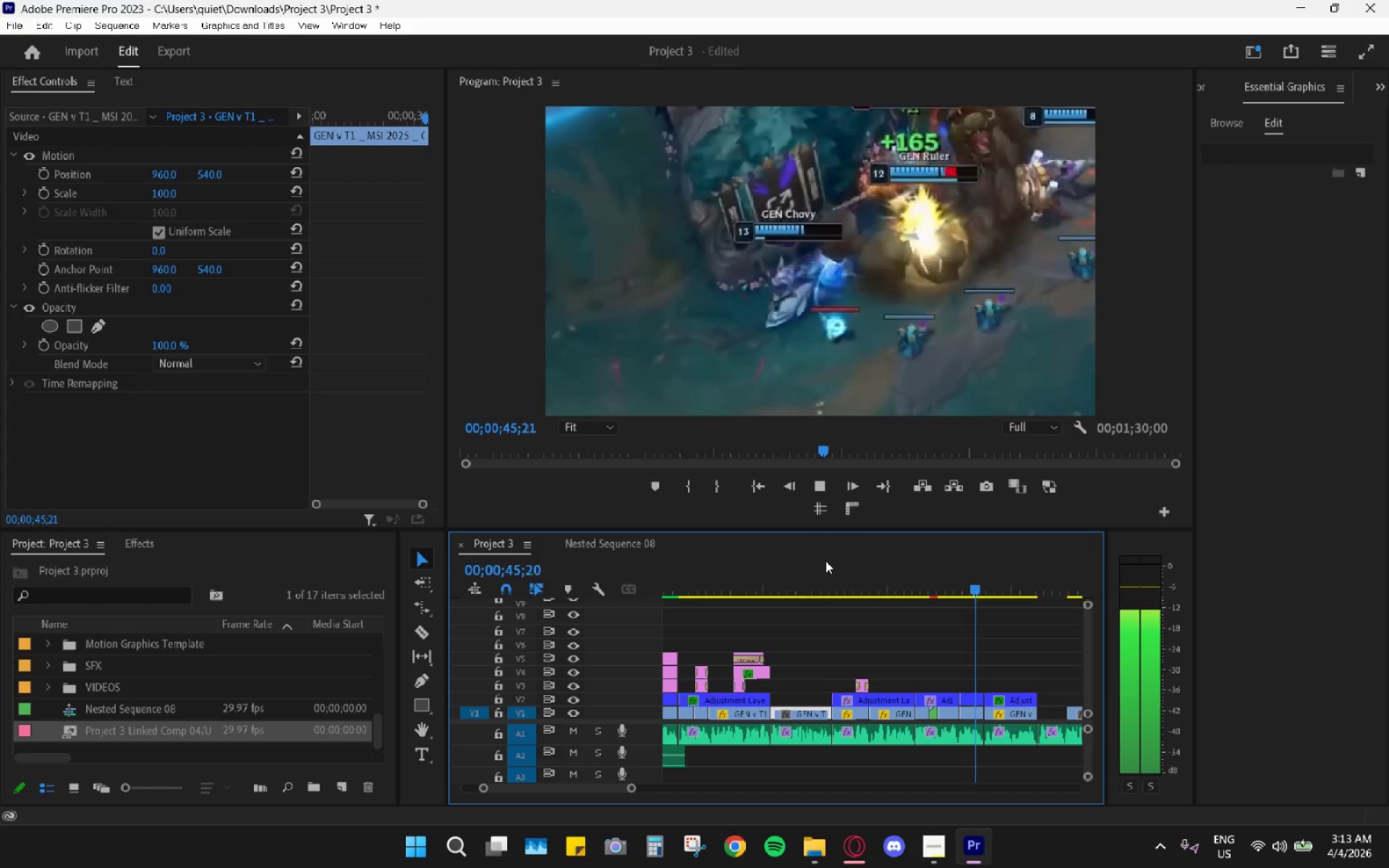 
key(Space)
 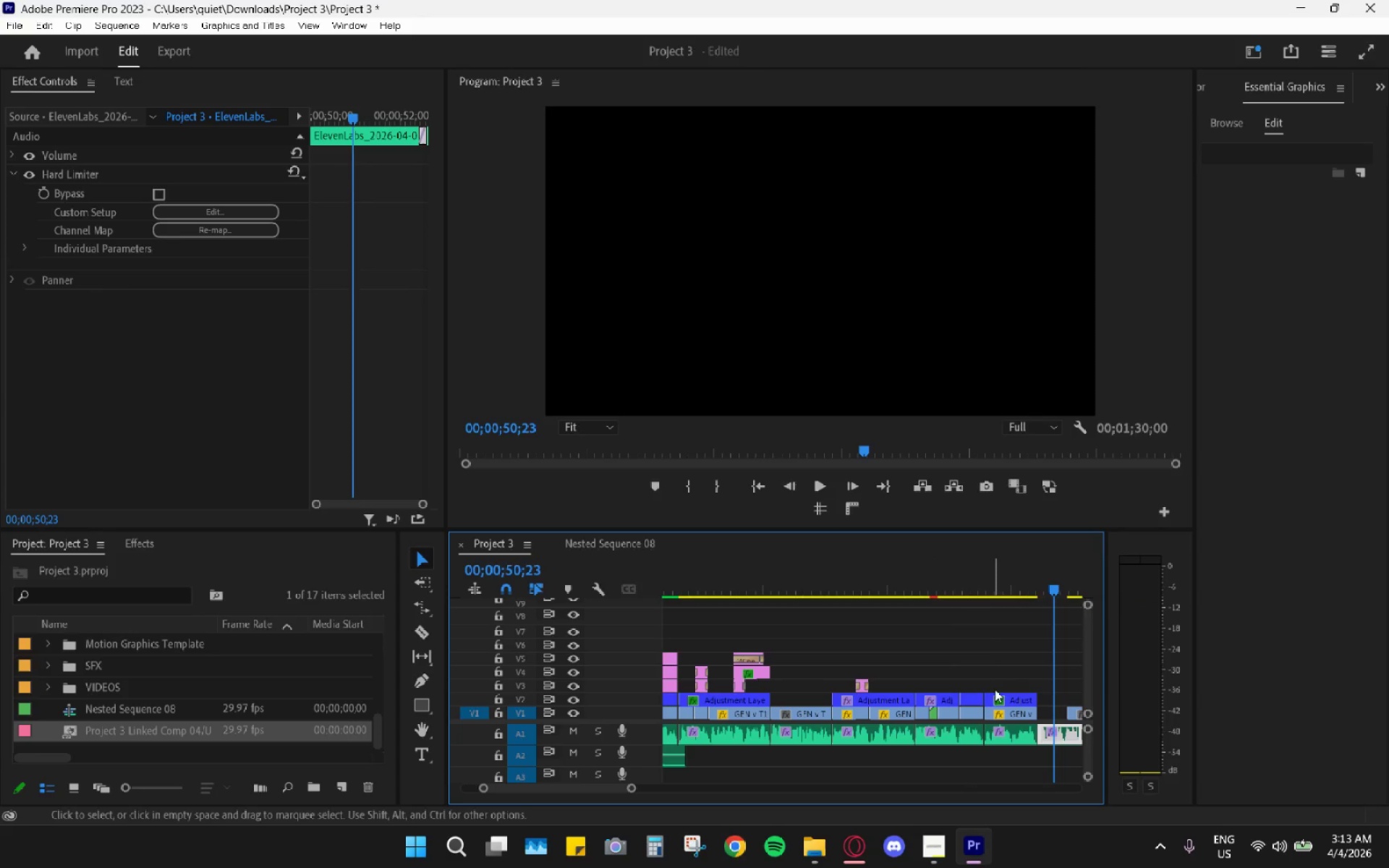 
hold_key(key=AltLeft, duration=0.38)
scroll: coordinate [986, 691], scroll_direction: down, amount: 6.0
 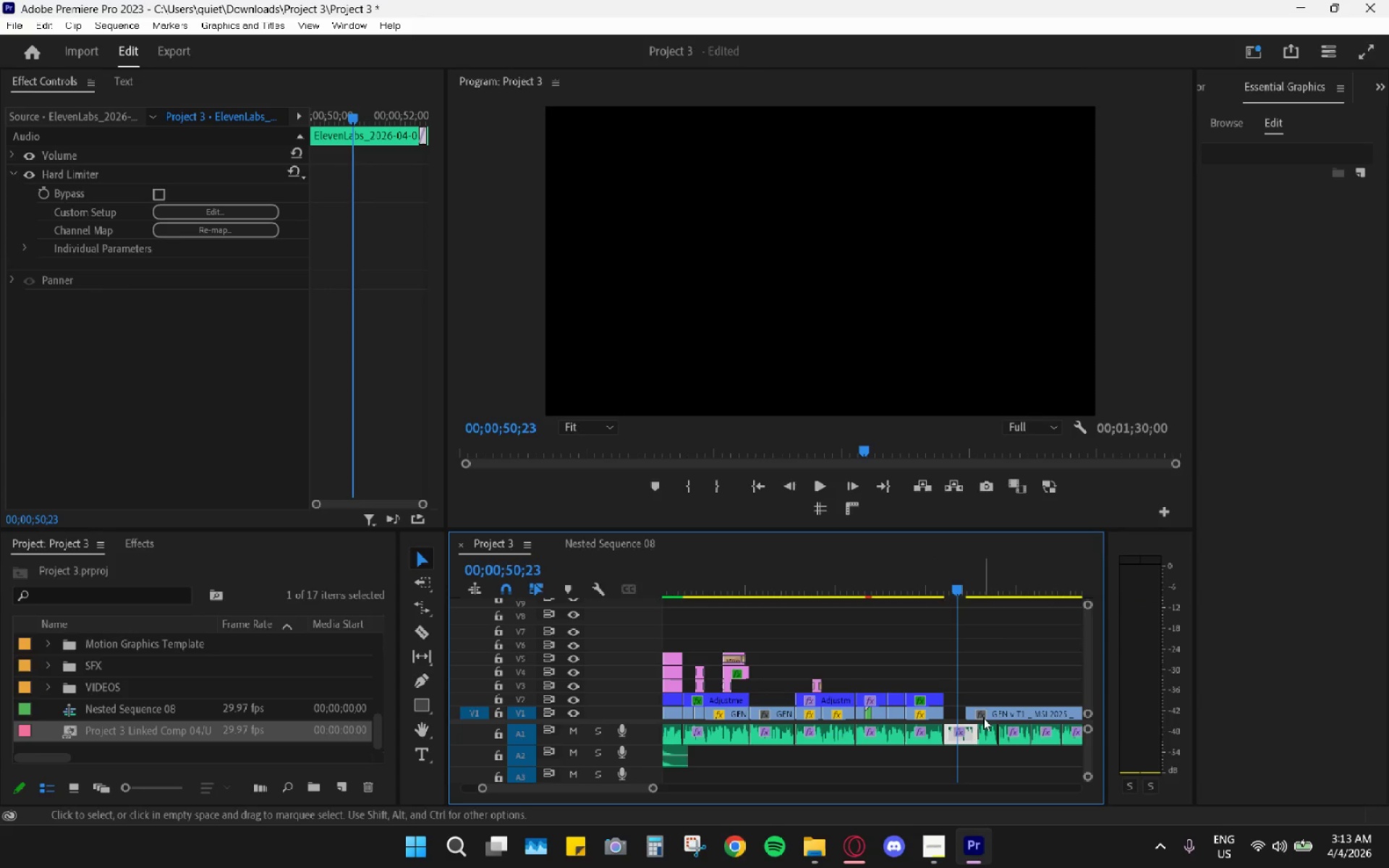 
left_click_drag(start_coordinate=[986, 715], to_coordinate=[964, 715])
 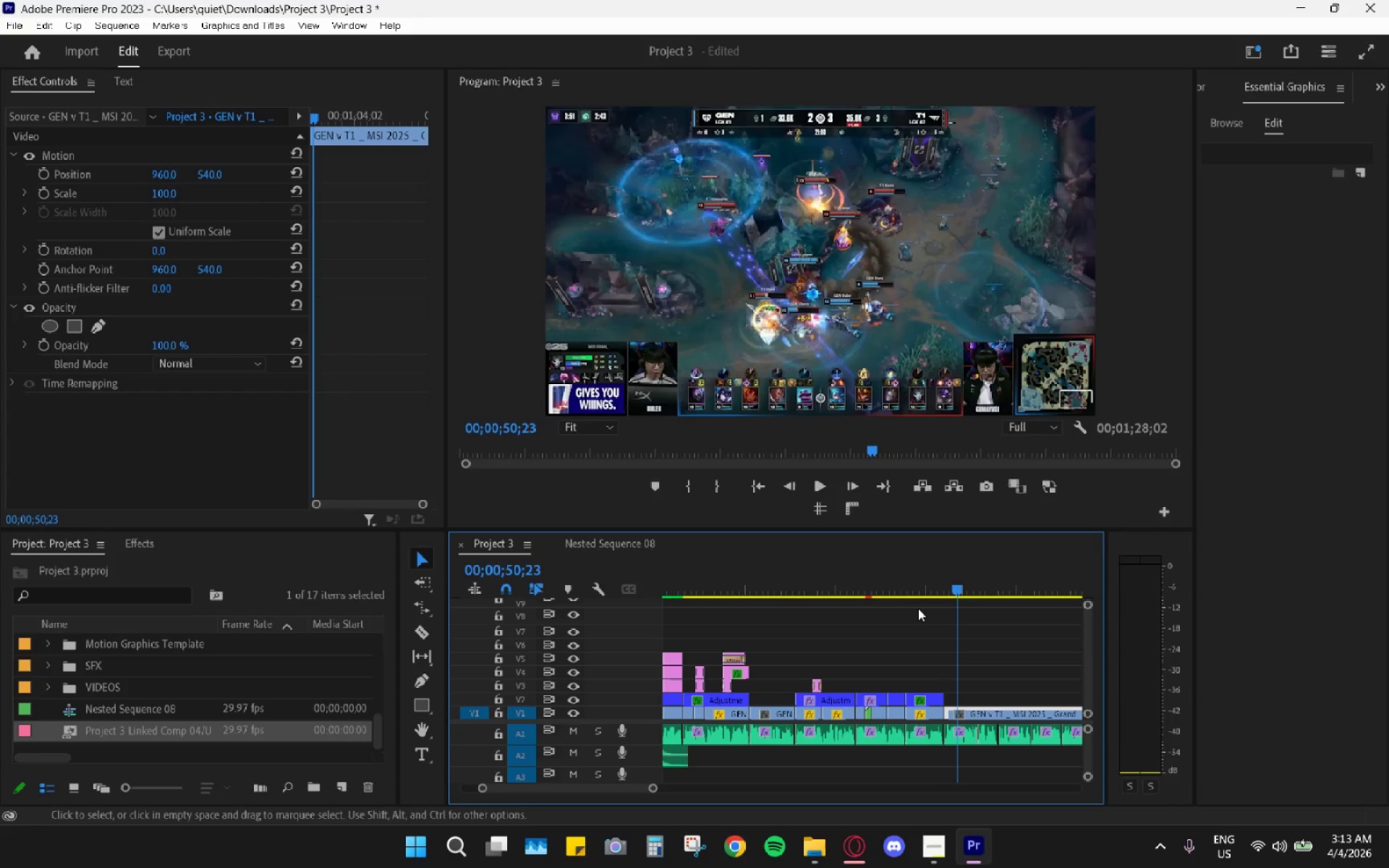 
left_click_drag(start_coordinate=[915, 604], to_coordinate=[896, 597])
 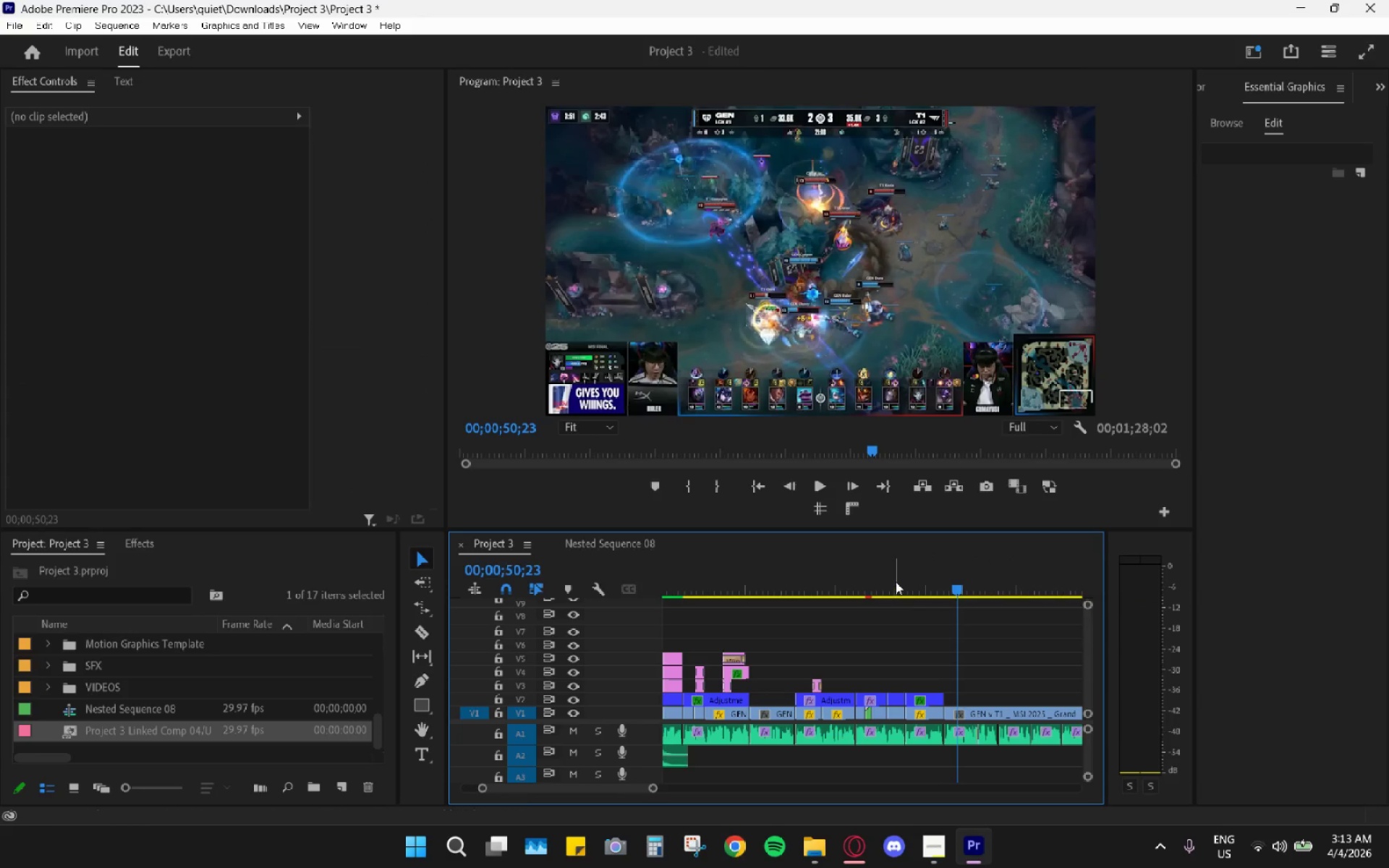 
left_click_drag(start_coordinate=[896, 582], to_coordinate=[888, 603])
 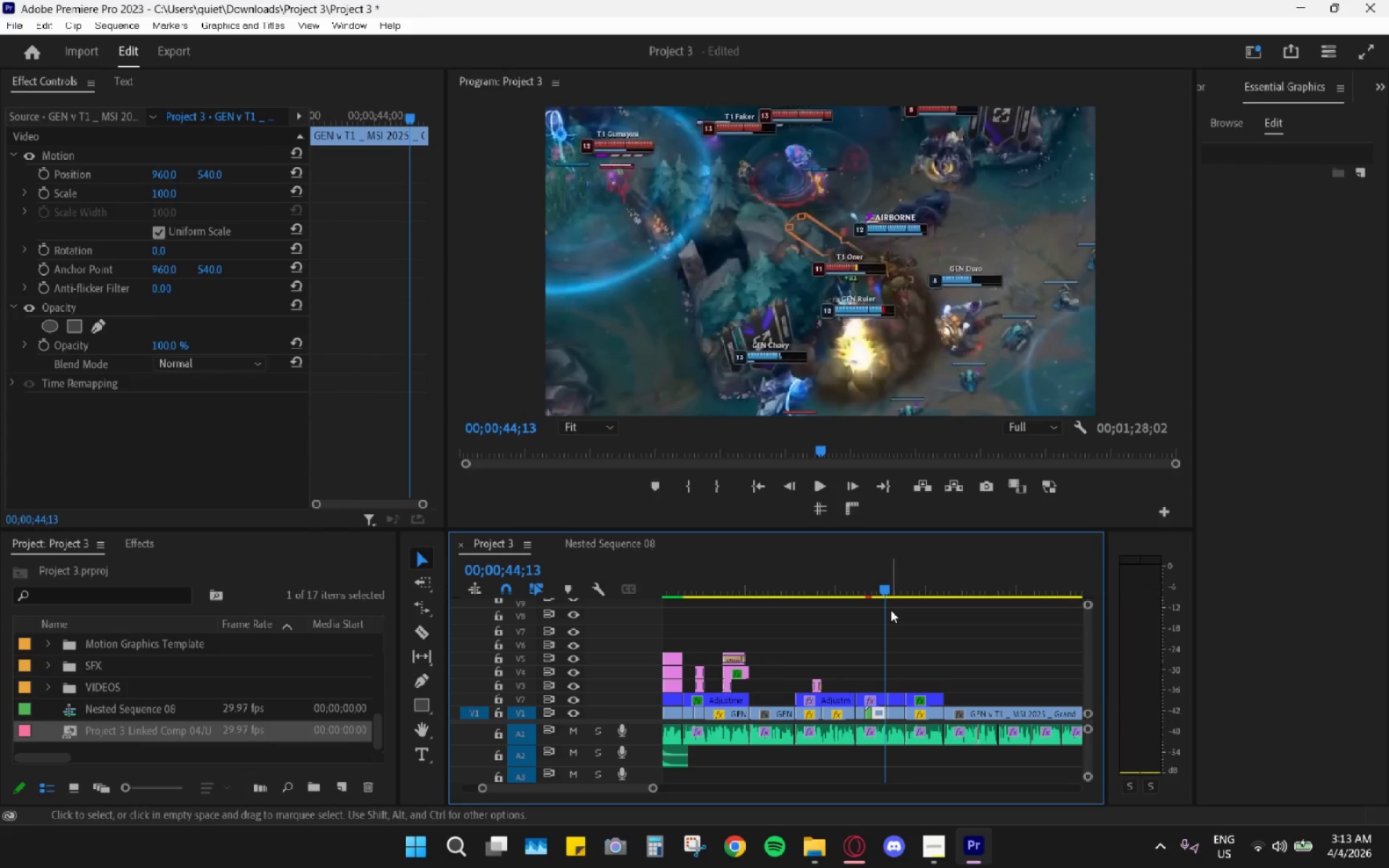 
hold_key(key=AltLeft, duration=1.42)
scroll: coordinate [899, 644], scroll_direction: up, amount: 10.0
 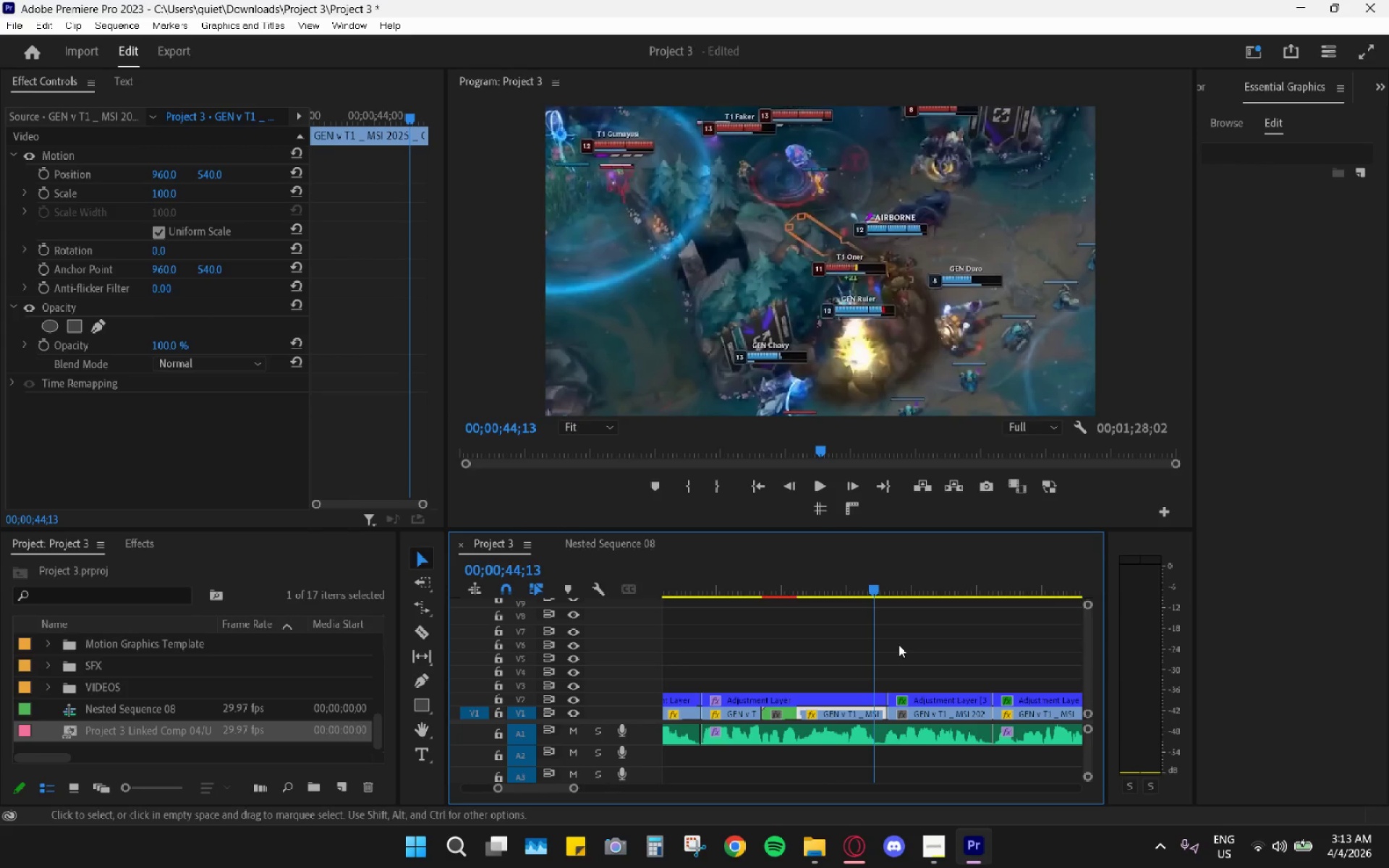 
left_click_drag(start_coordinate=[763, 582], to_coordinate=[903, 657])
 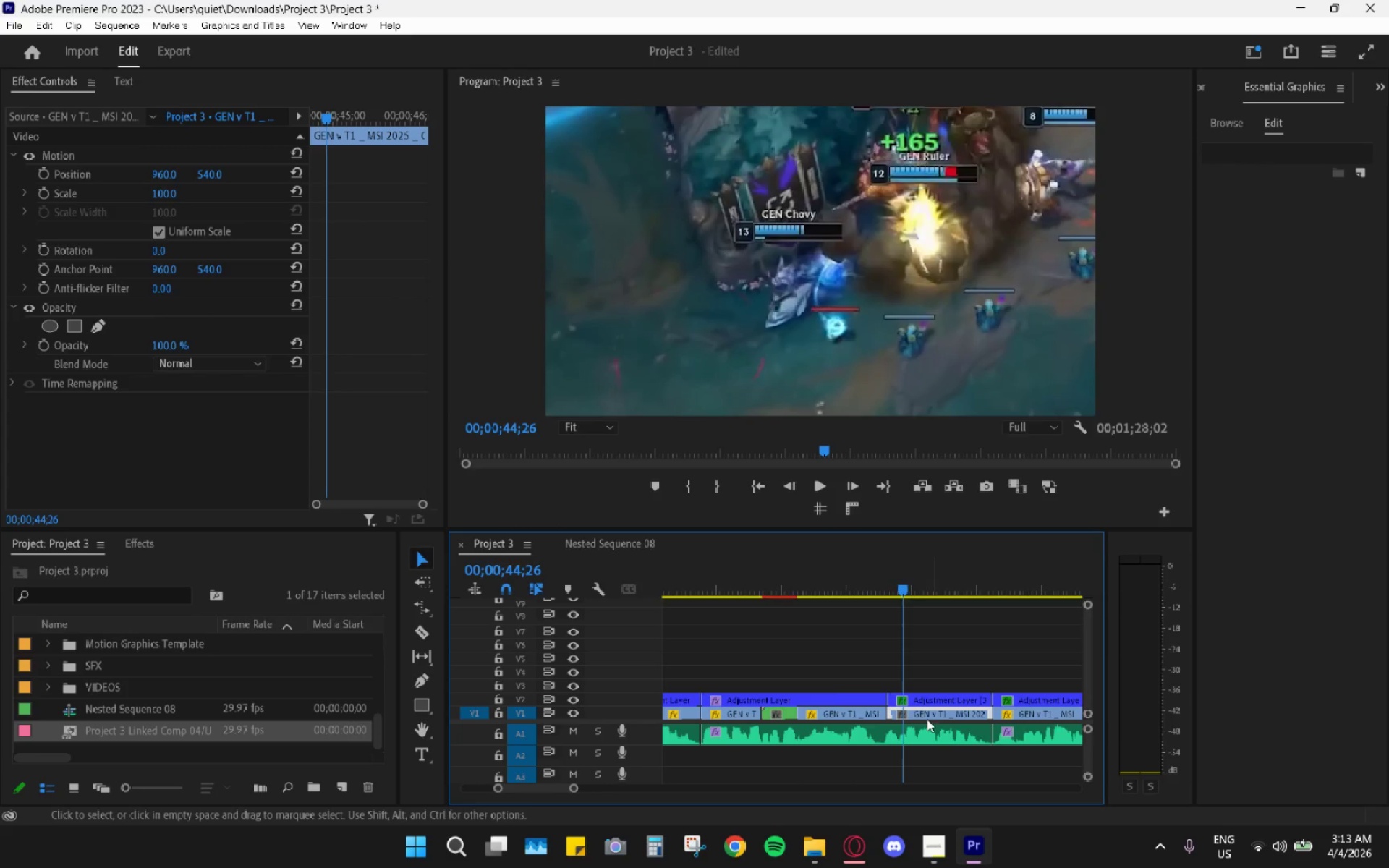 
scroll: coordinate [883, 758], scroll_direction: down, amount: 3.0
 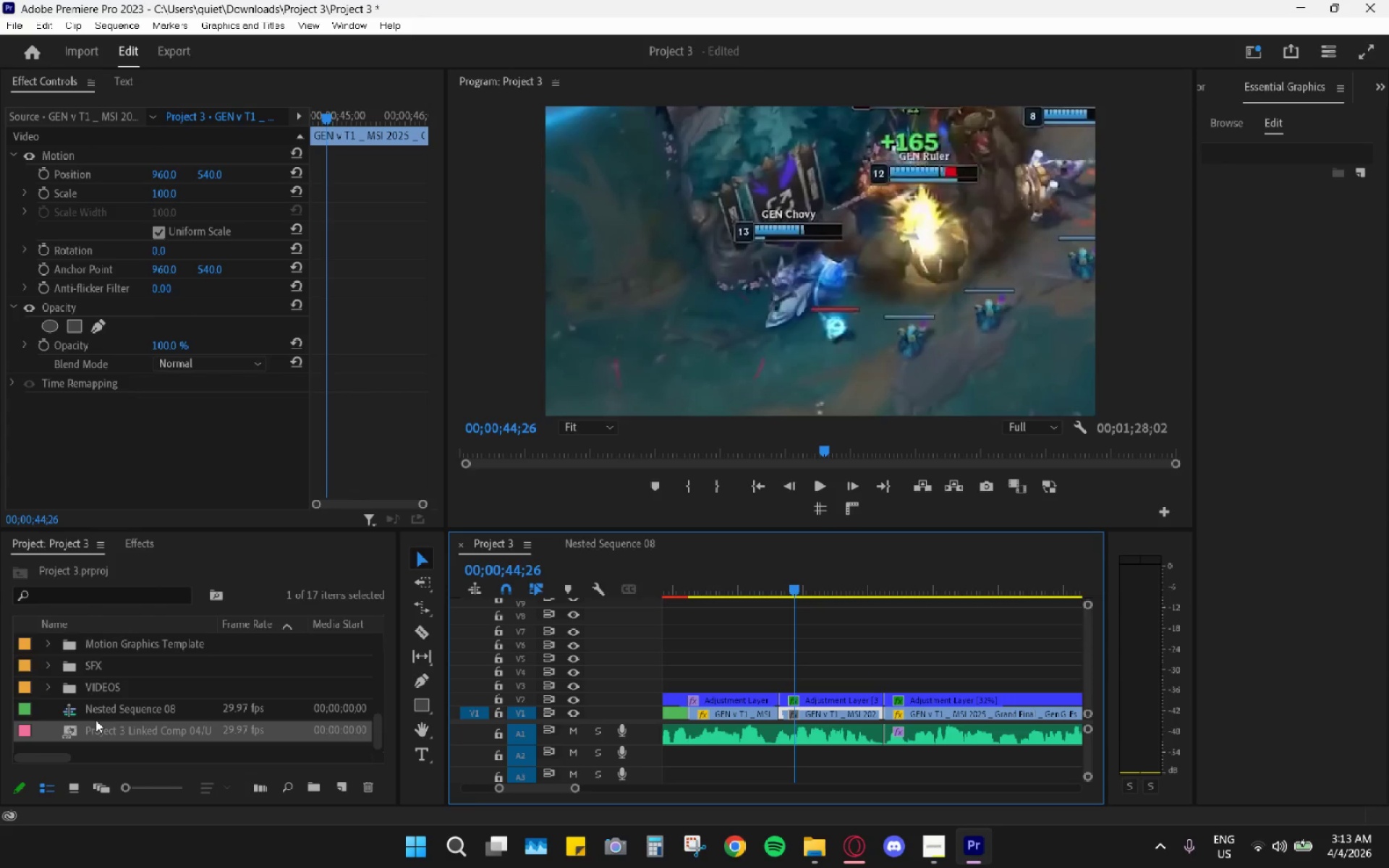 
left_click_drag(start_coordinate=[104, 710], to_coordinate=[114, 705])
 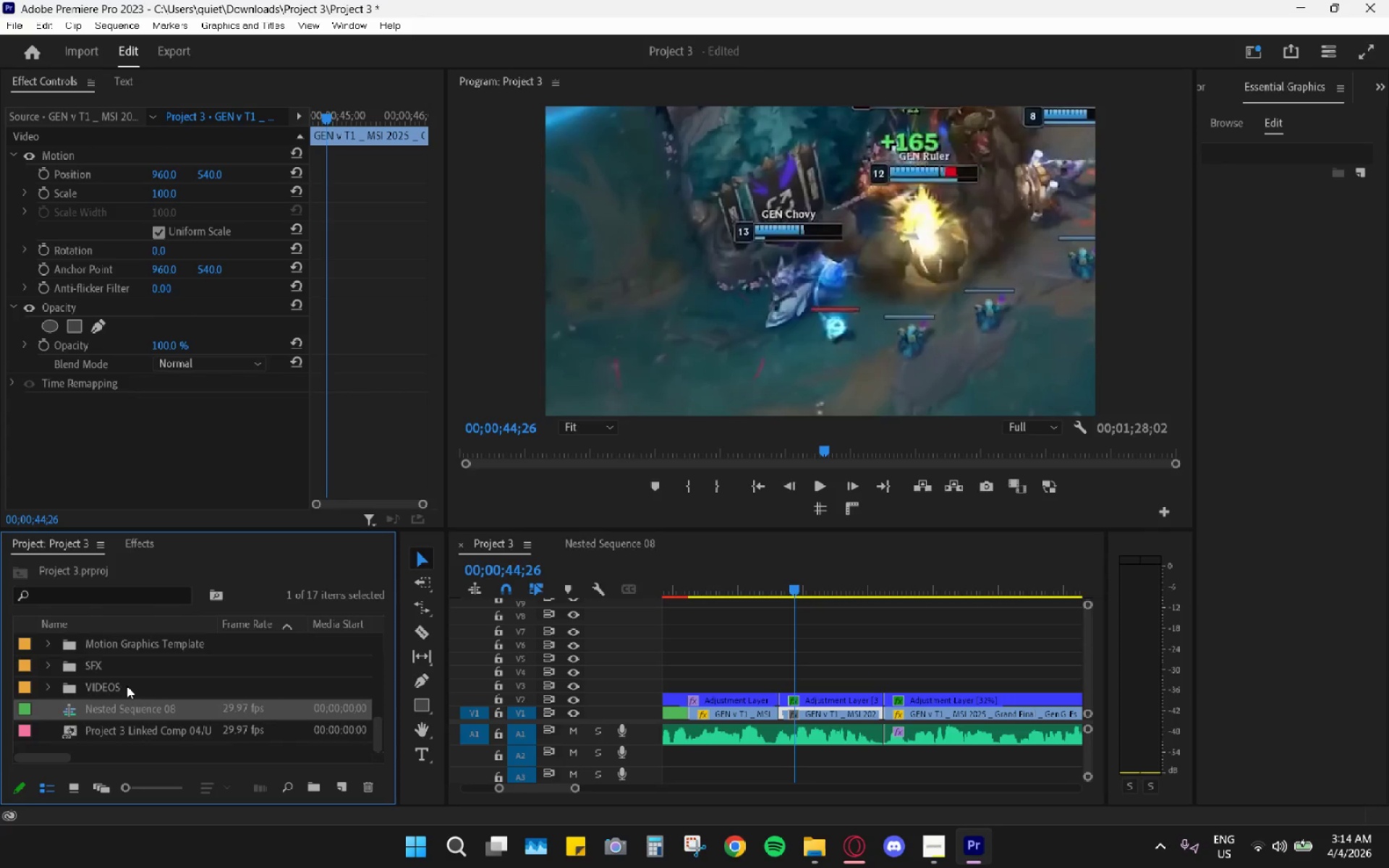 
left_click([47, 646])
 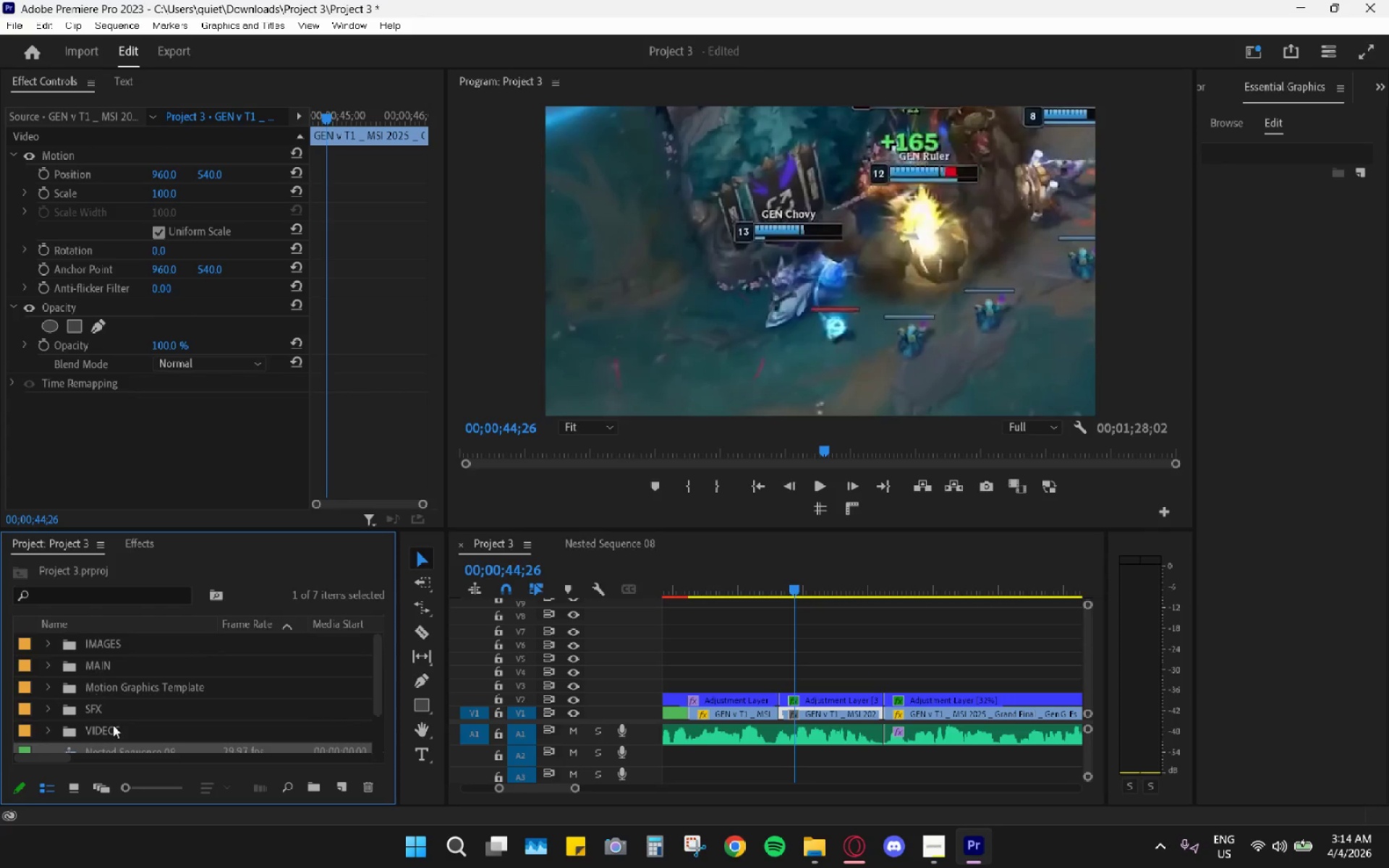 
scroll: coordinate [97, 673], scroll_direction: up, amount: 15.0
 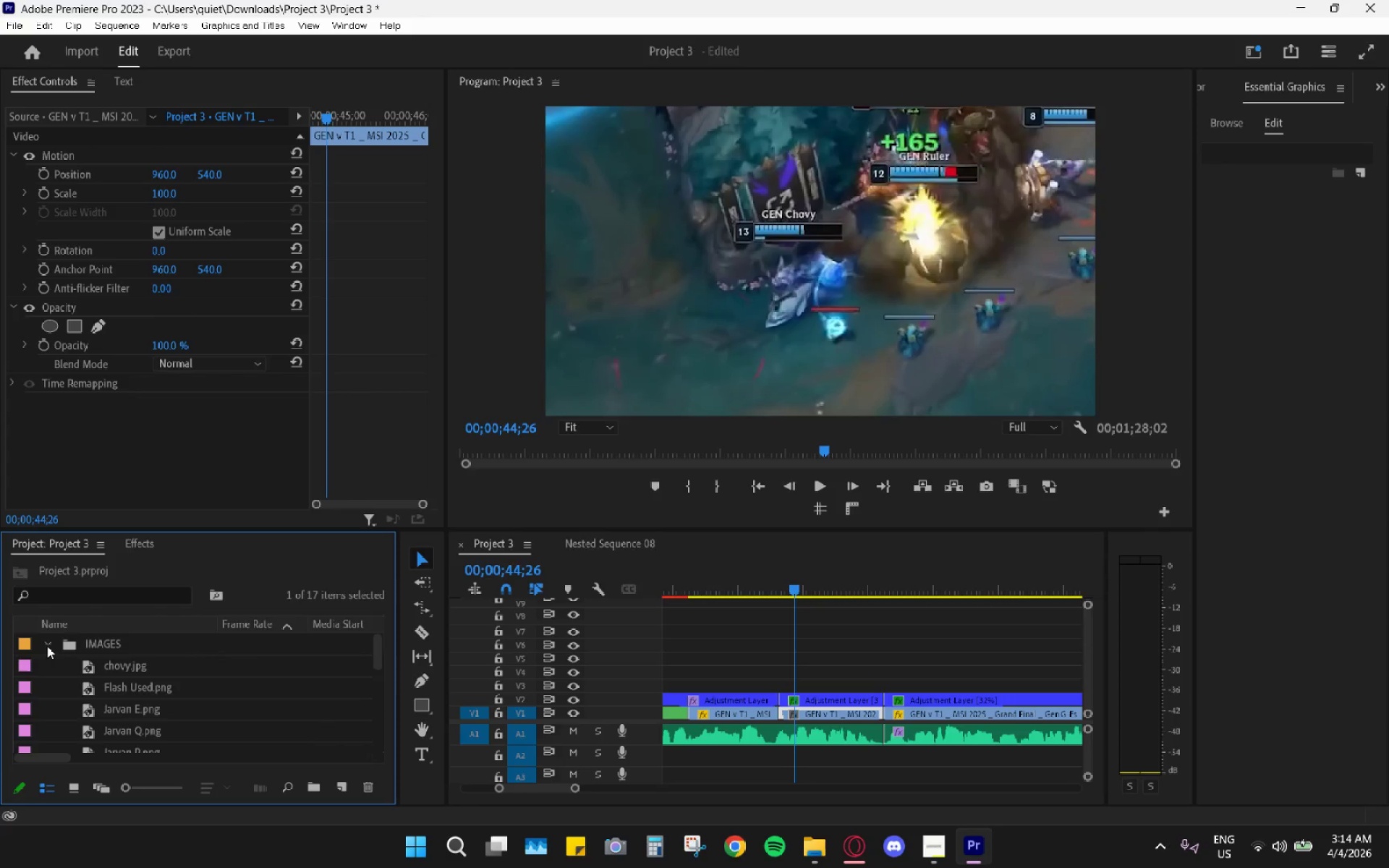 
scroll: coordinate [114, 736], scroll_direction: down, amount: 2.0
 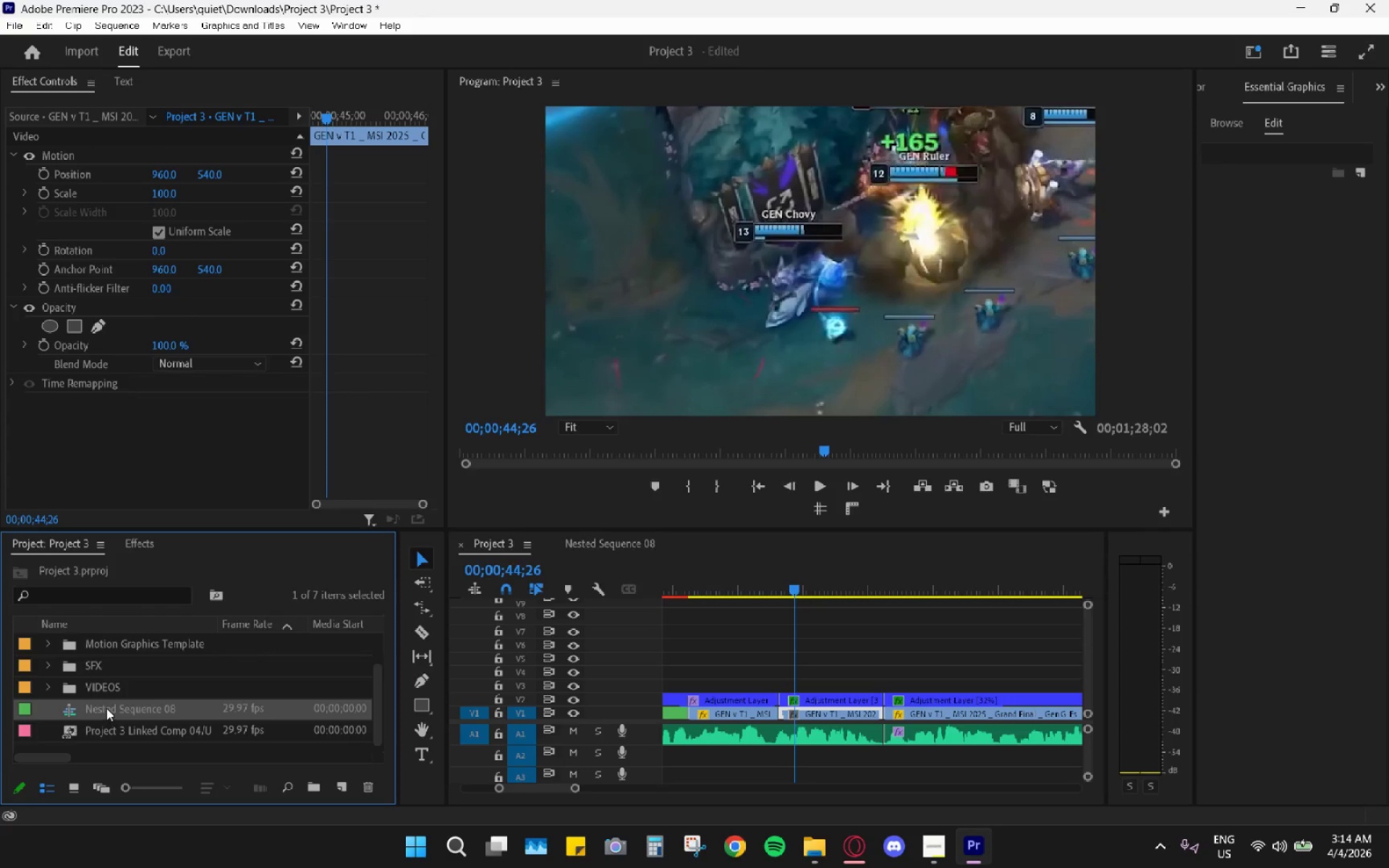 
scroll: coordinate [113, 704], scroll_direction: none, amount: 0.0
 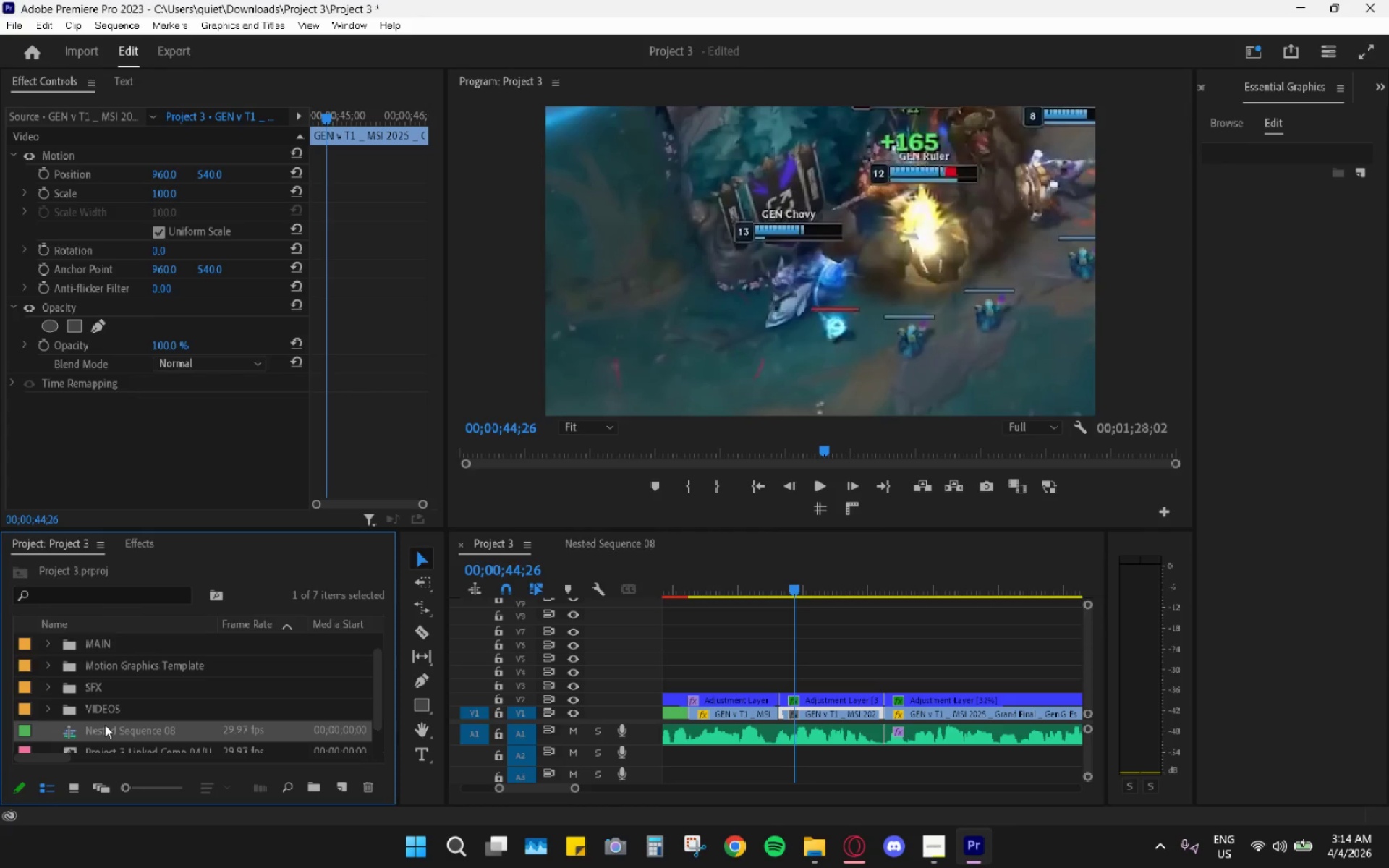 
left_click_drag(start_coordinate=[105, 725], to_coordinate=[101, 660])
 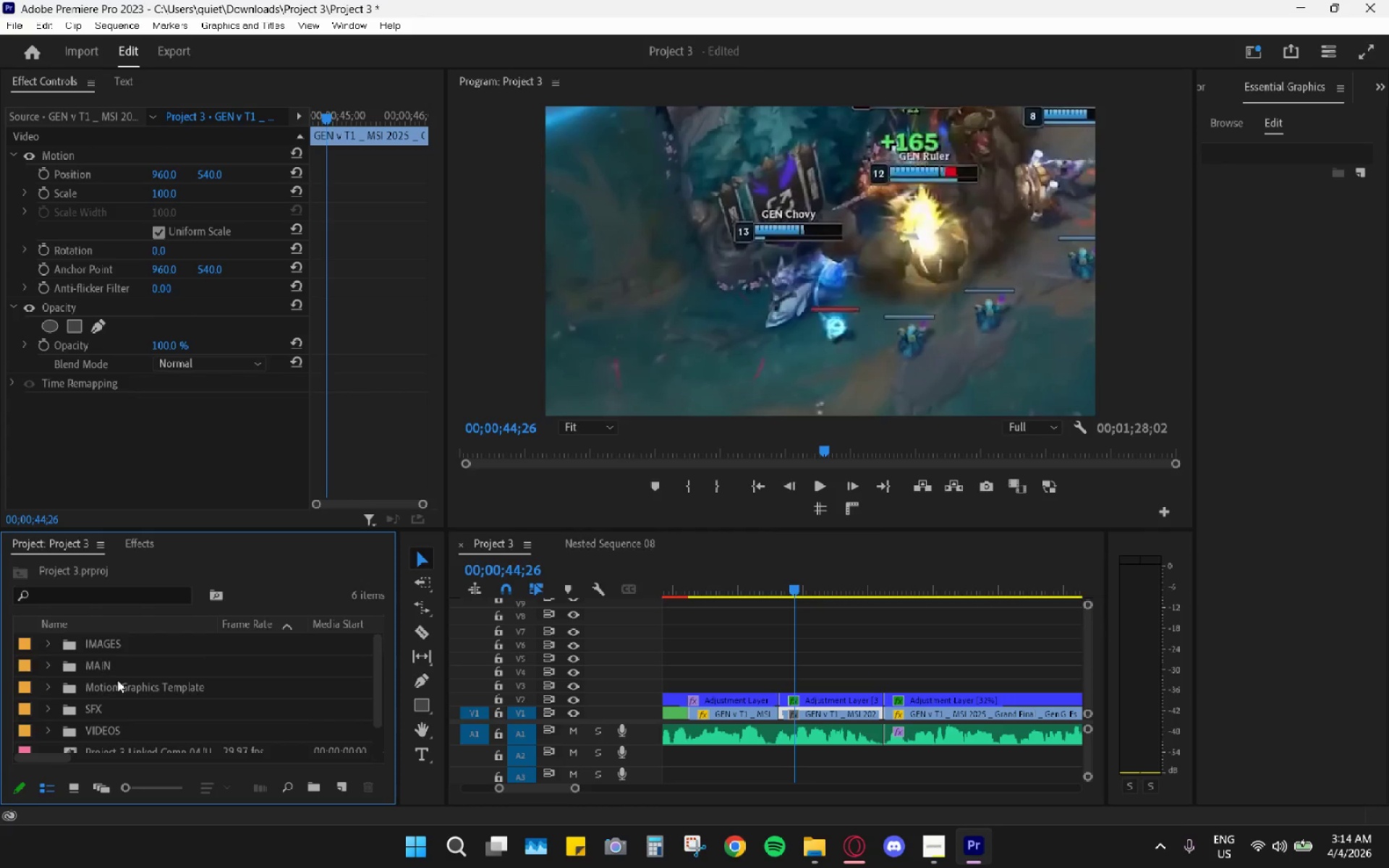 
scroll: coordinate [123, 692], scroll_direction: down, amount: 3.0
 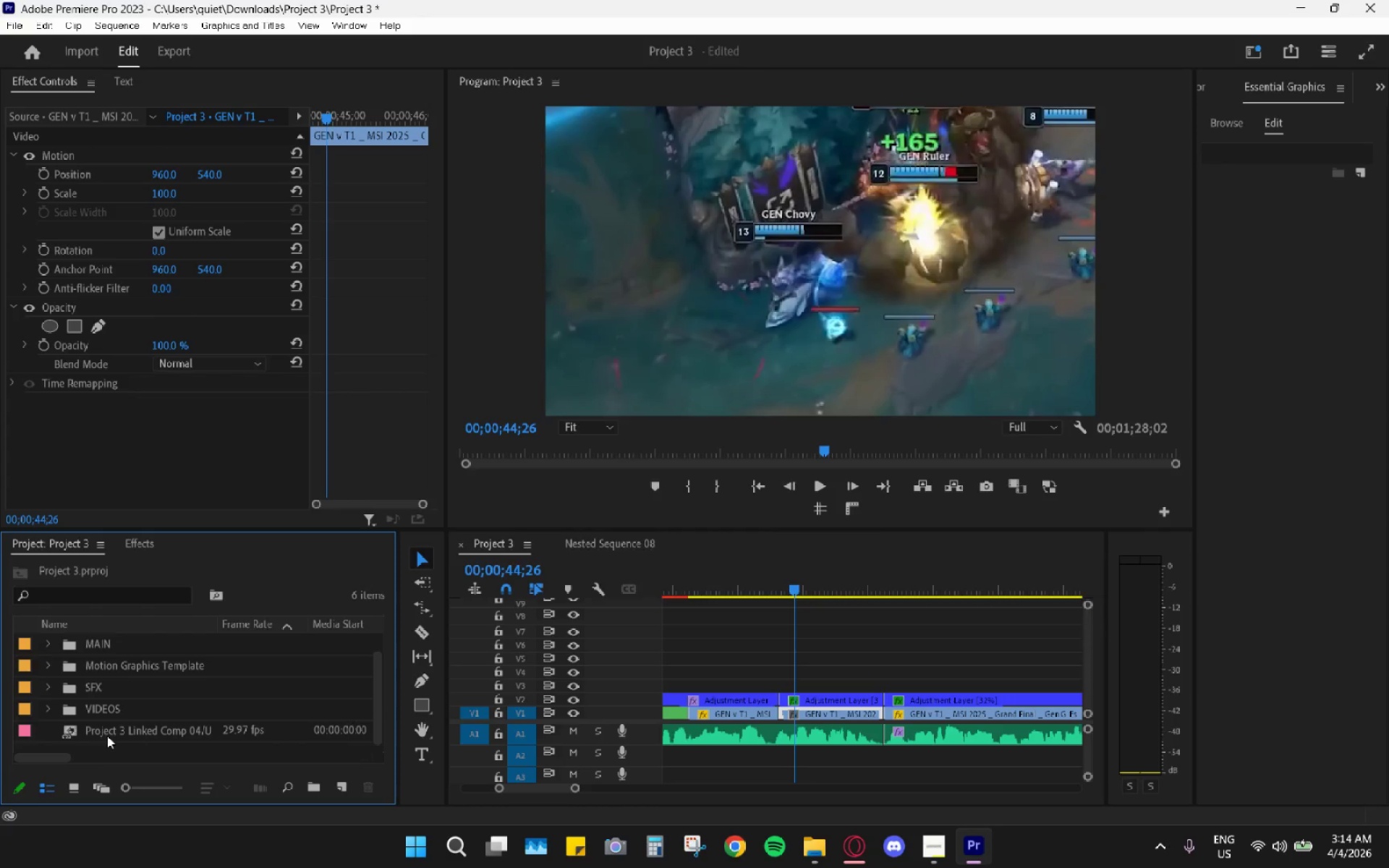 
left_click_drag(start_coordinate=[109, 731], to_coordinate=[103, 658])
 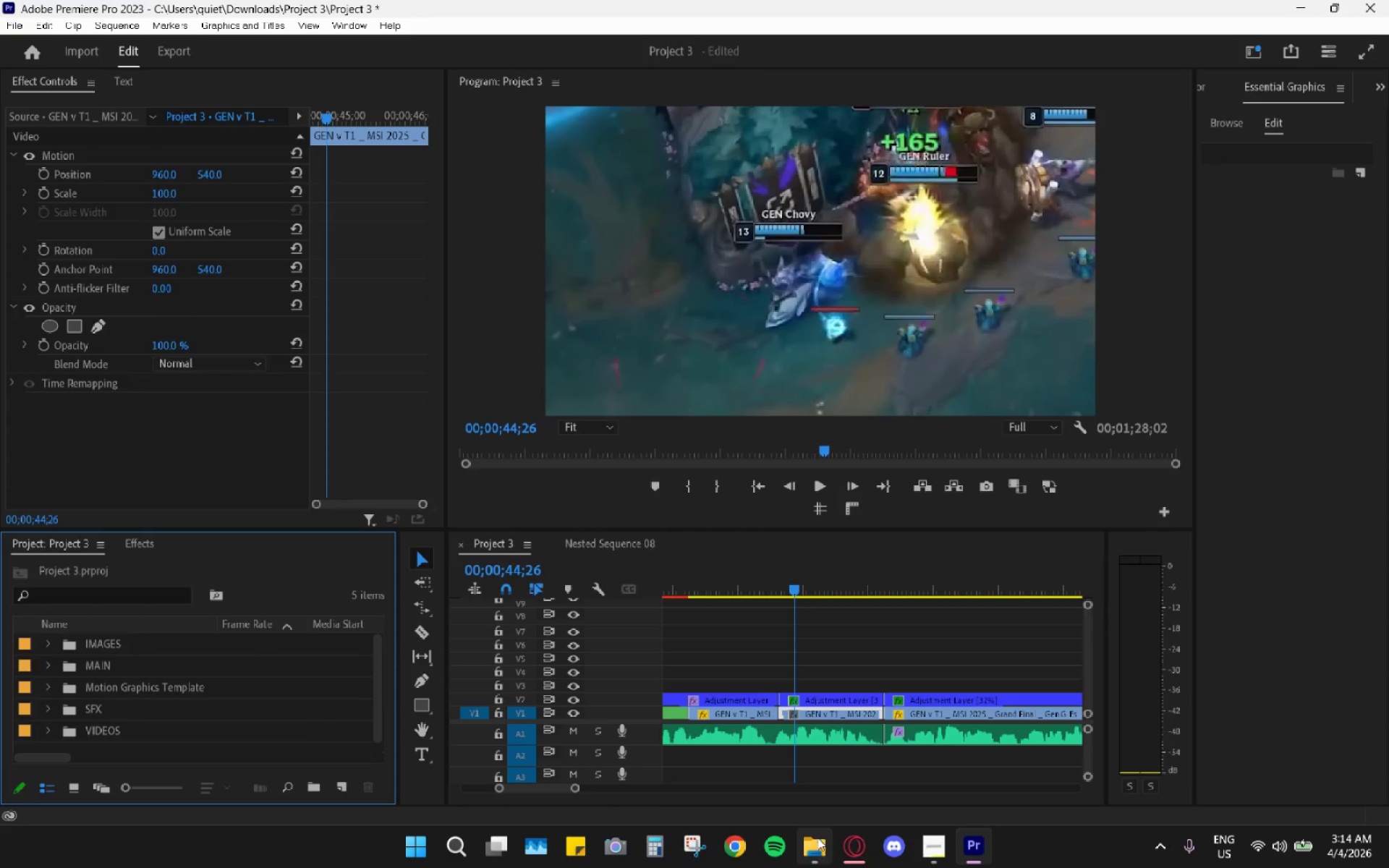 
left_click([817, 843])
 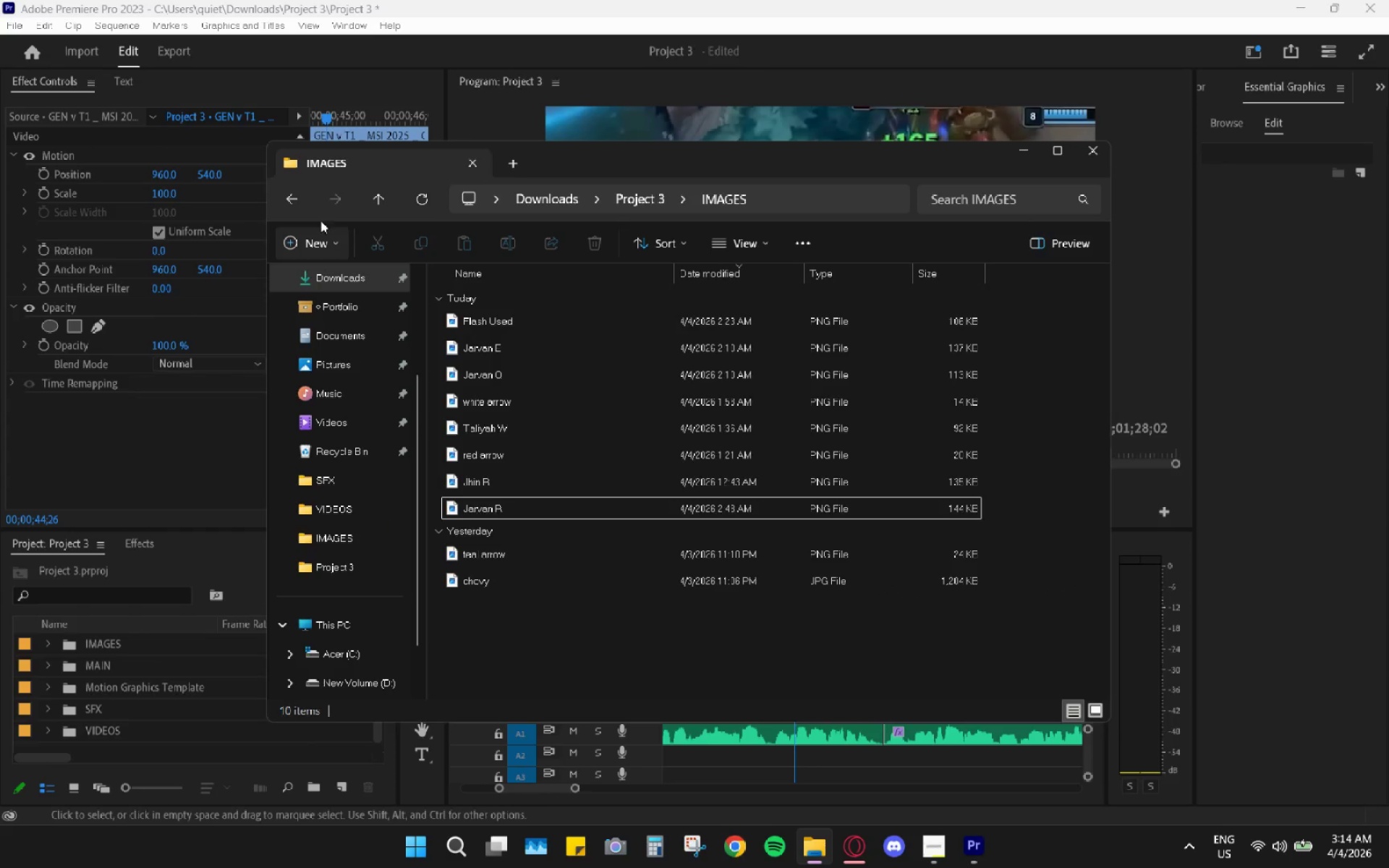 
left_click([291, 210])
 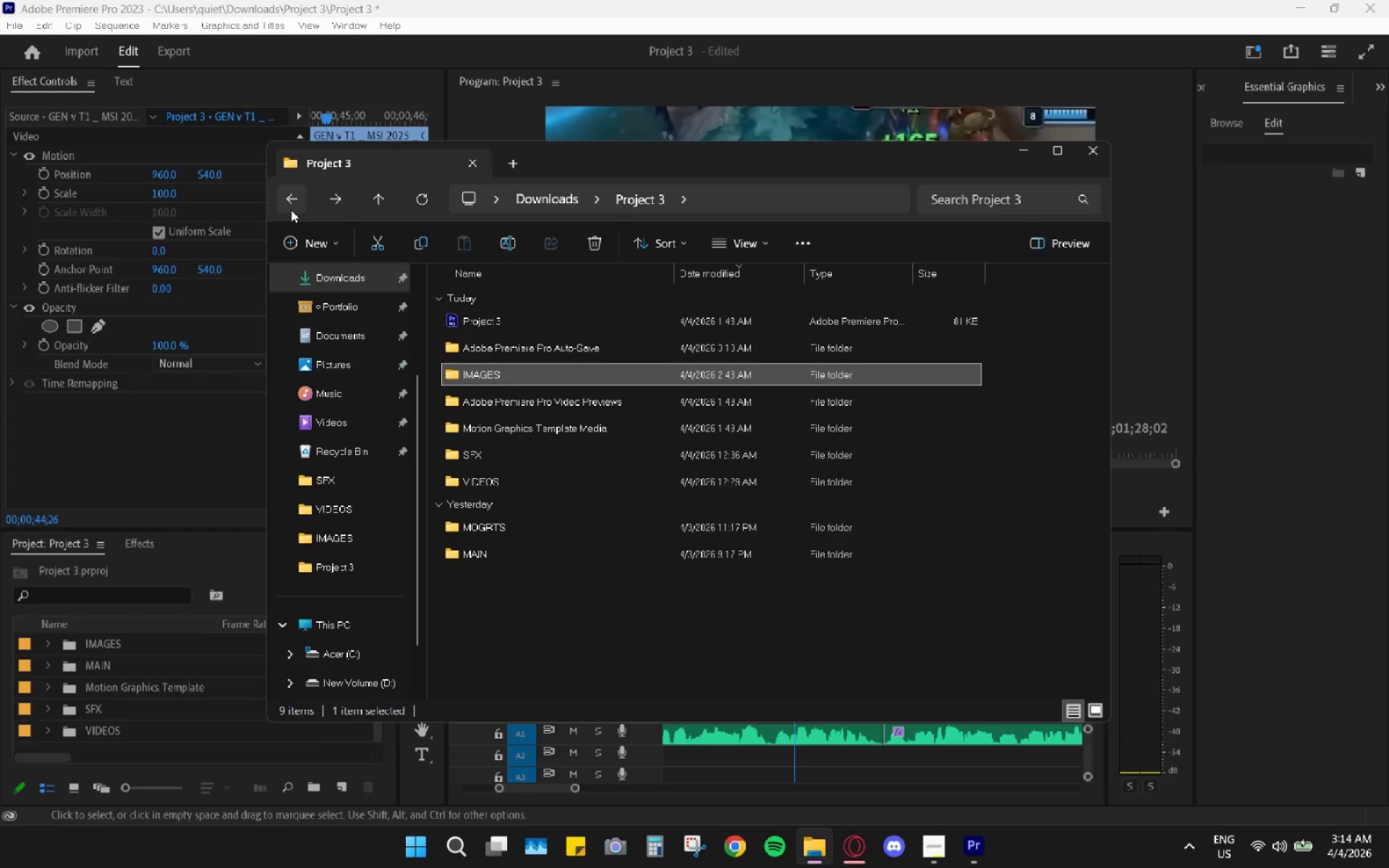 
left_click([291, 210])
 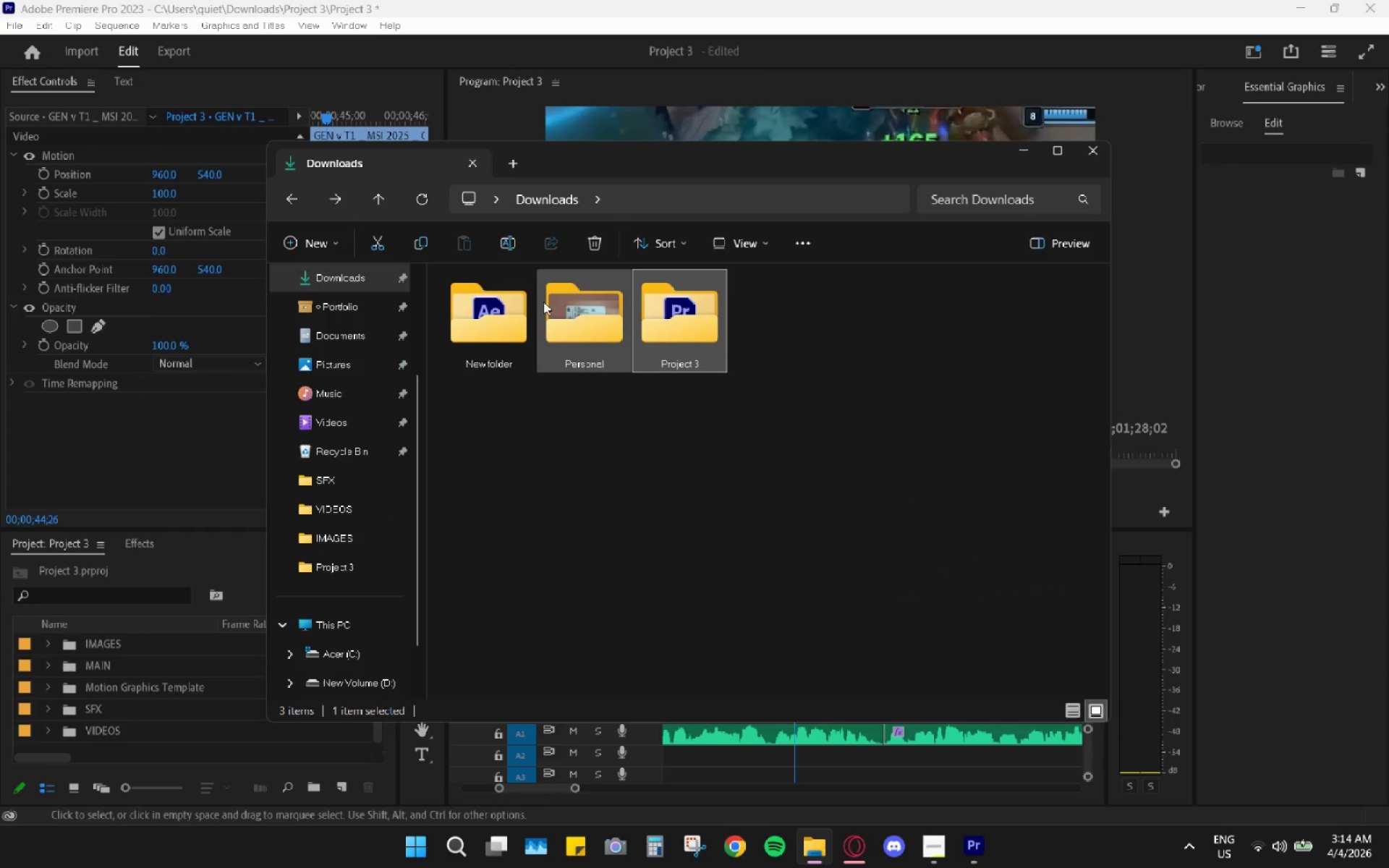 
right_click([490, 307])
 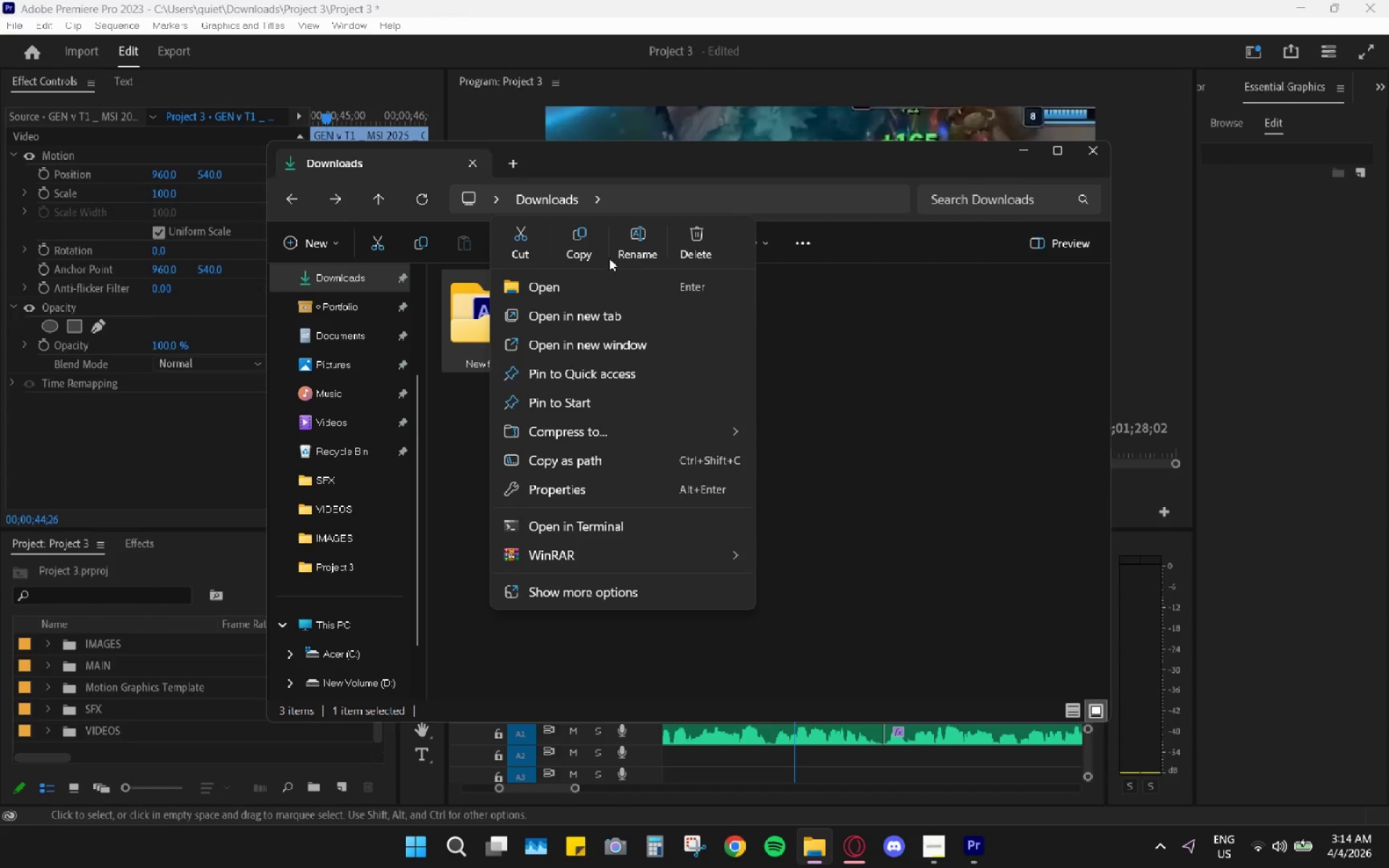 
left_click([622, 247])
 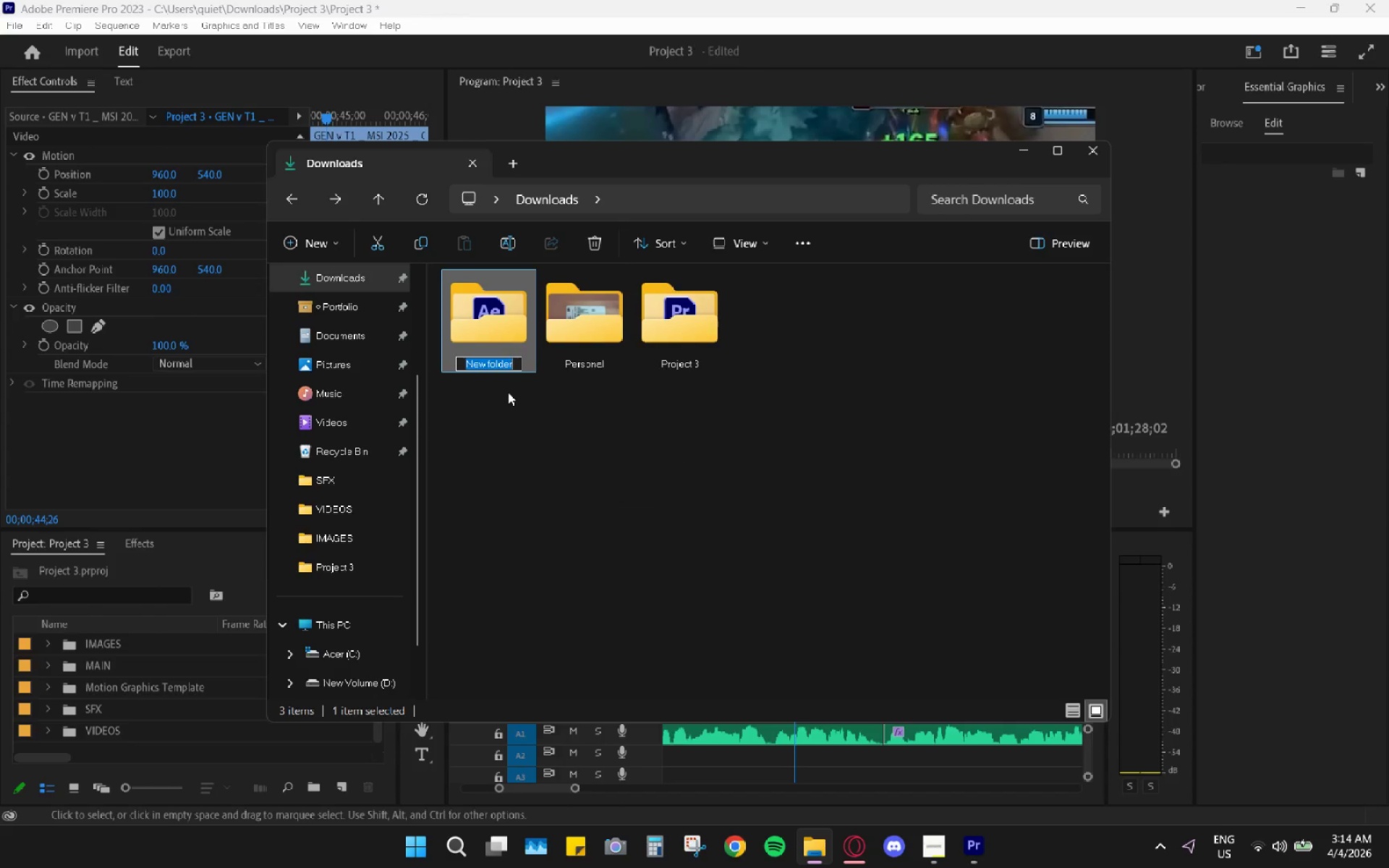 
type(AFter )
key(Backspace)
key(Backspace)
key(Backspace)
key(Backspace)
key(Backspace)
type(fter Effects 1)
 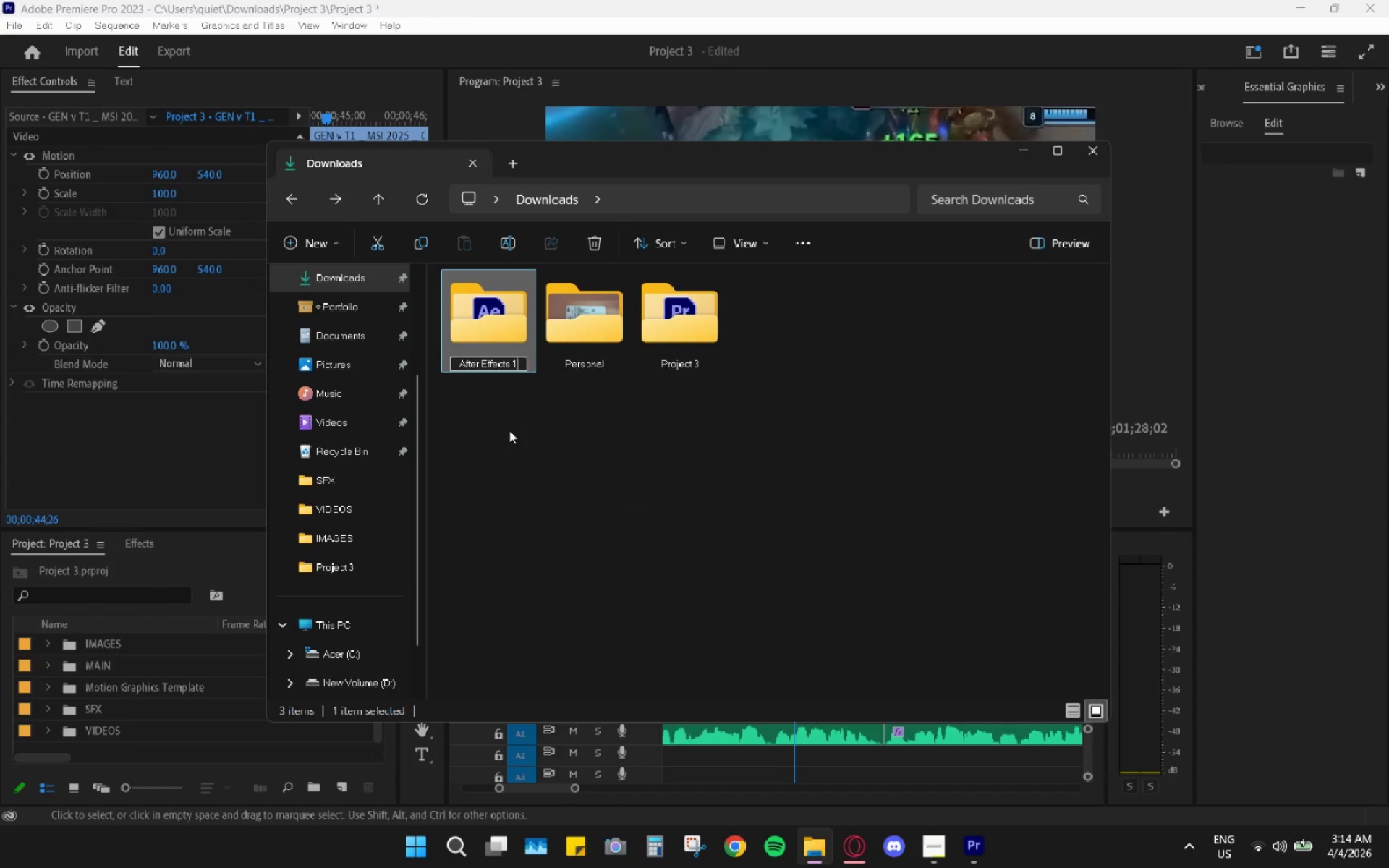 
left_click([509, 430])
 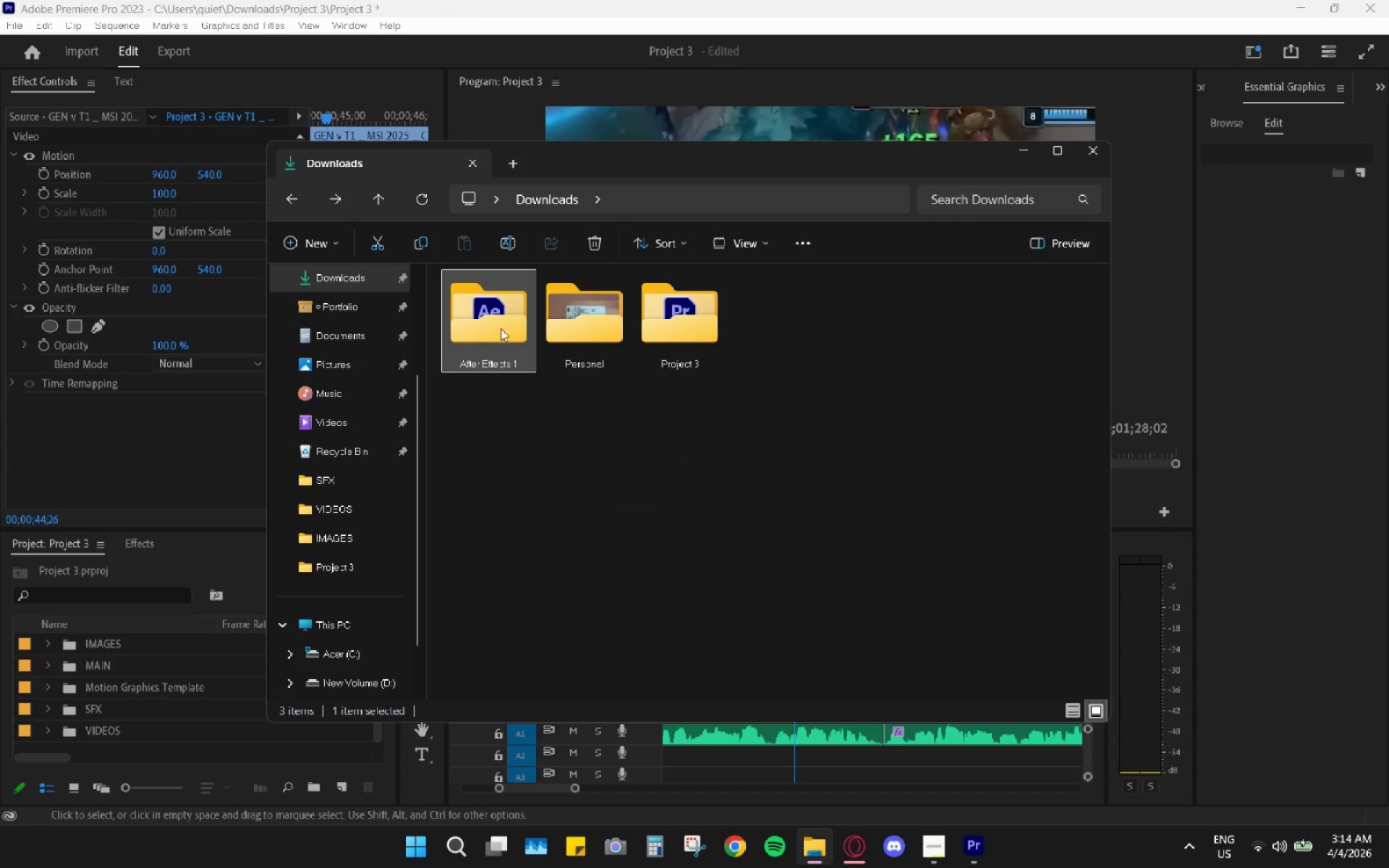 
left_click_drag(start_coordinate=[495, 320], to_coordinate=[654, 338])
 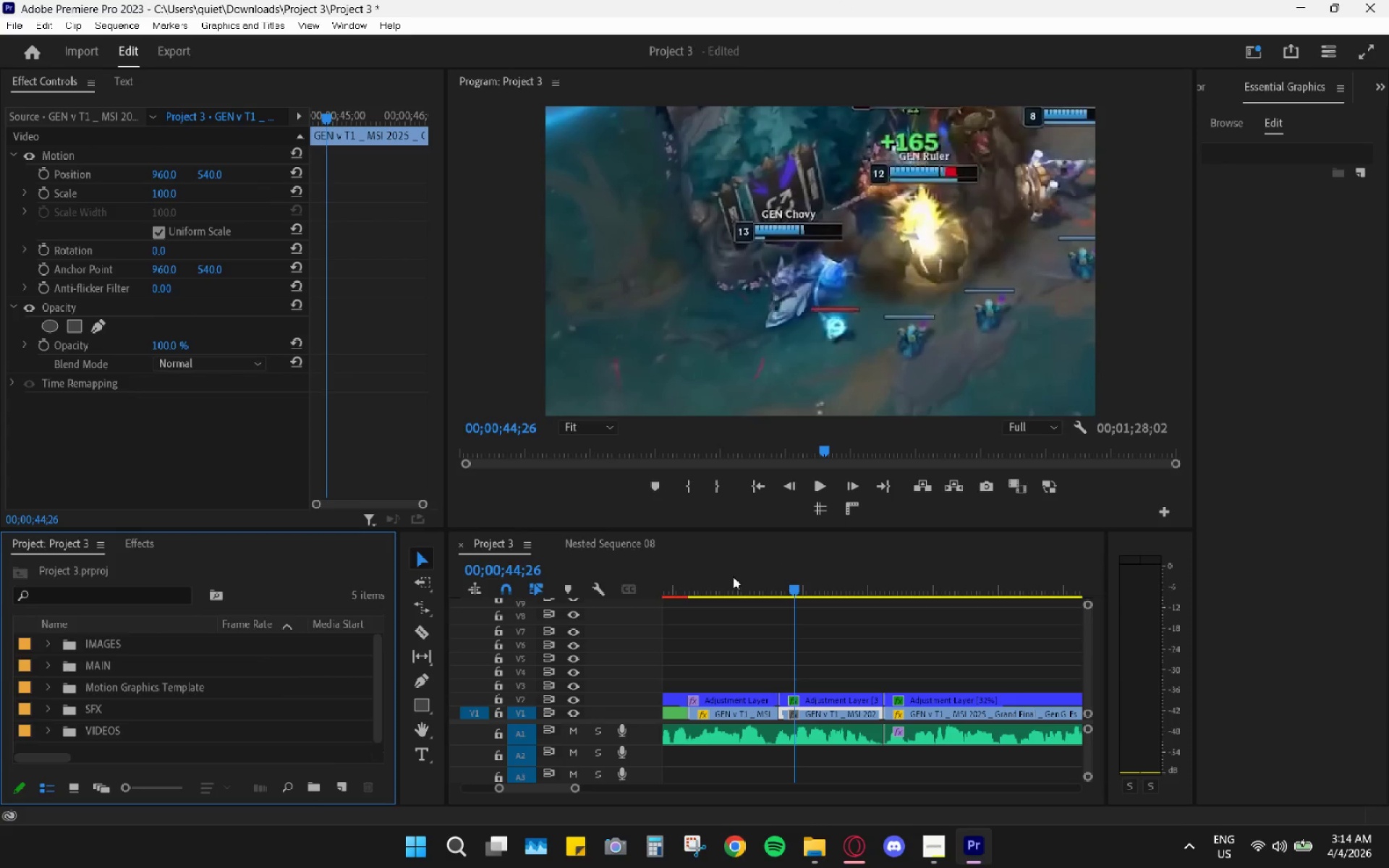 
left_click_drag(start_coordinate=[715, 578], to_coordinate=[682, 582])
 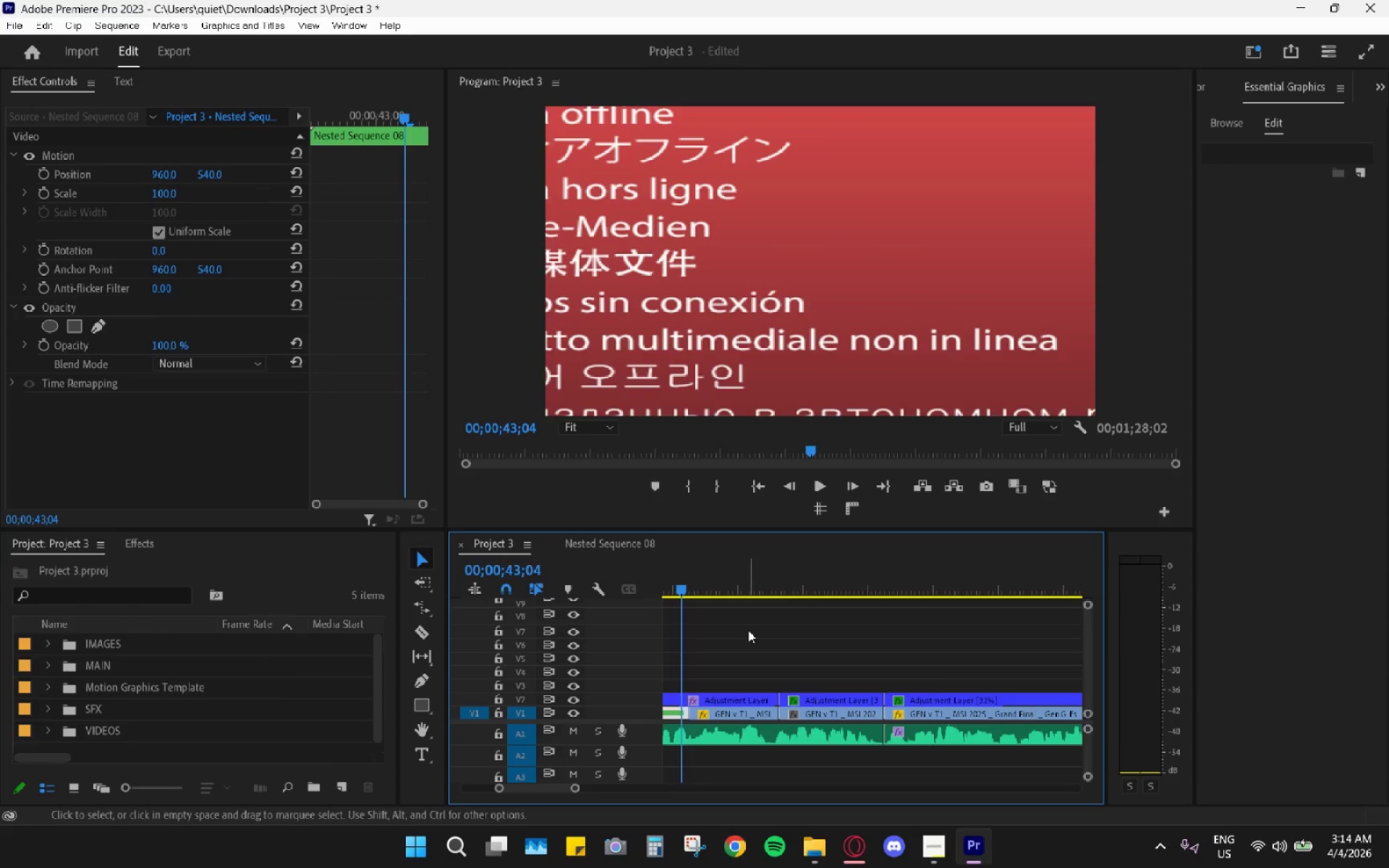 
scroll: coordinate [748, 630], scroll_direction: up, amount: 1.0
 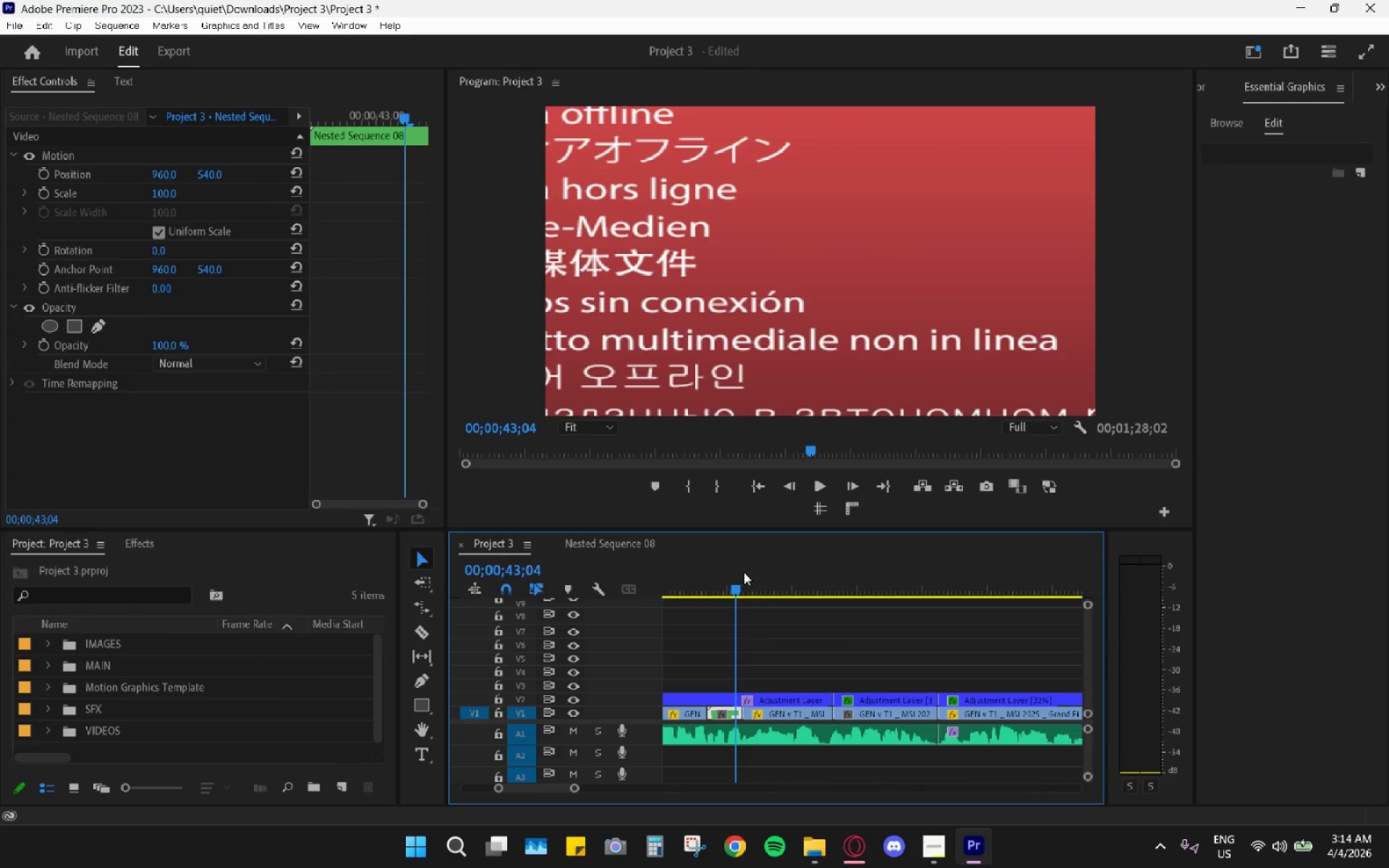 
left_click_drag(start_coordinate=[742, 571], to_coordinate=[726, 572])
 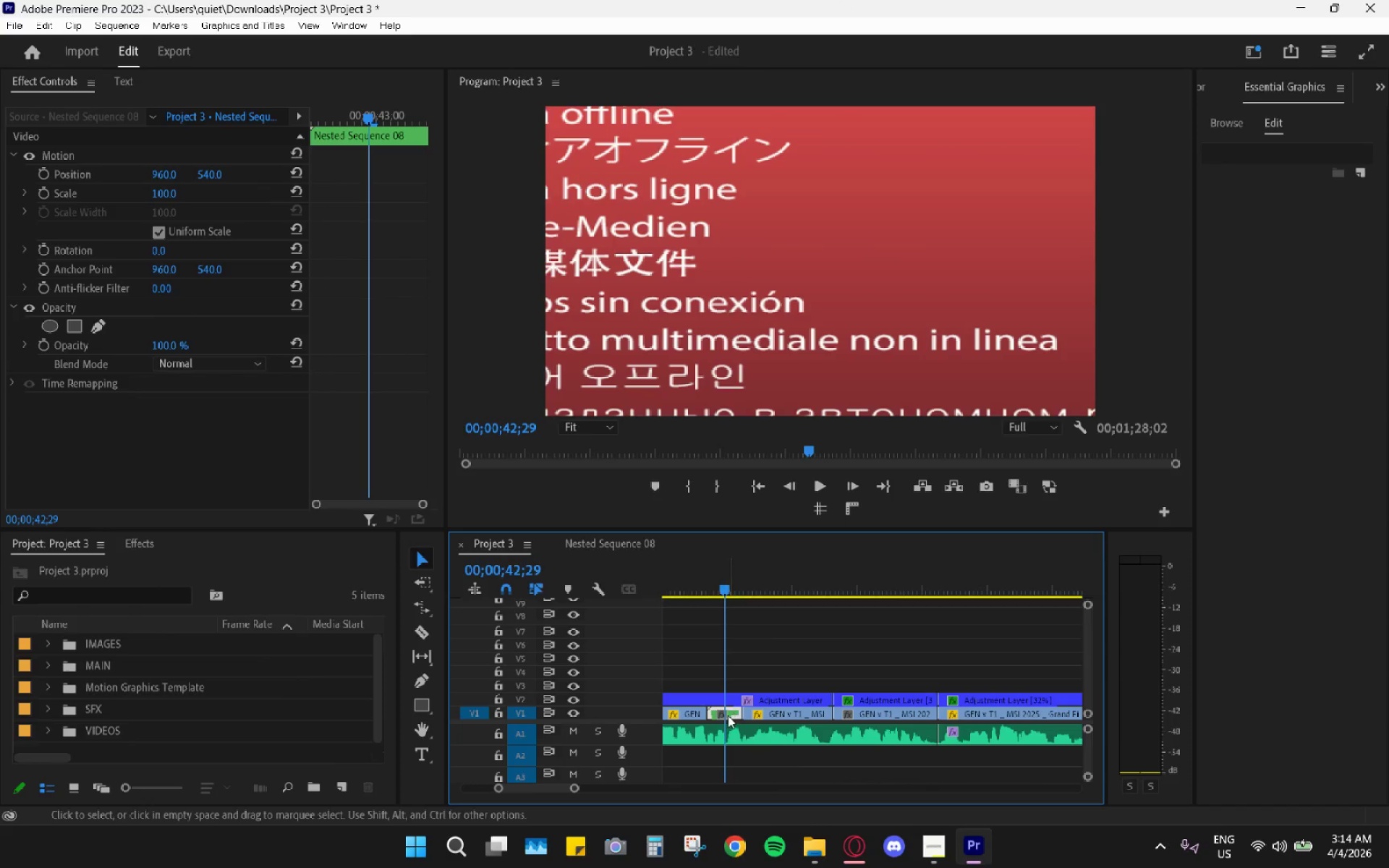 
left_click([726, 718])
 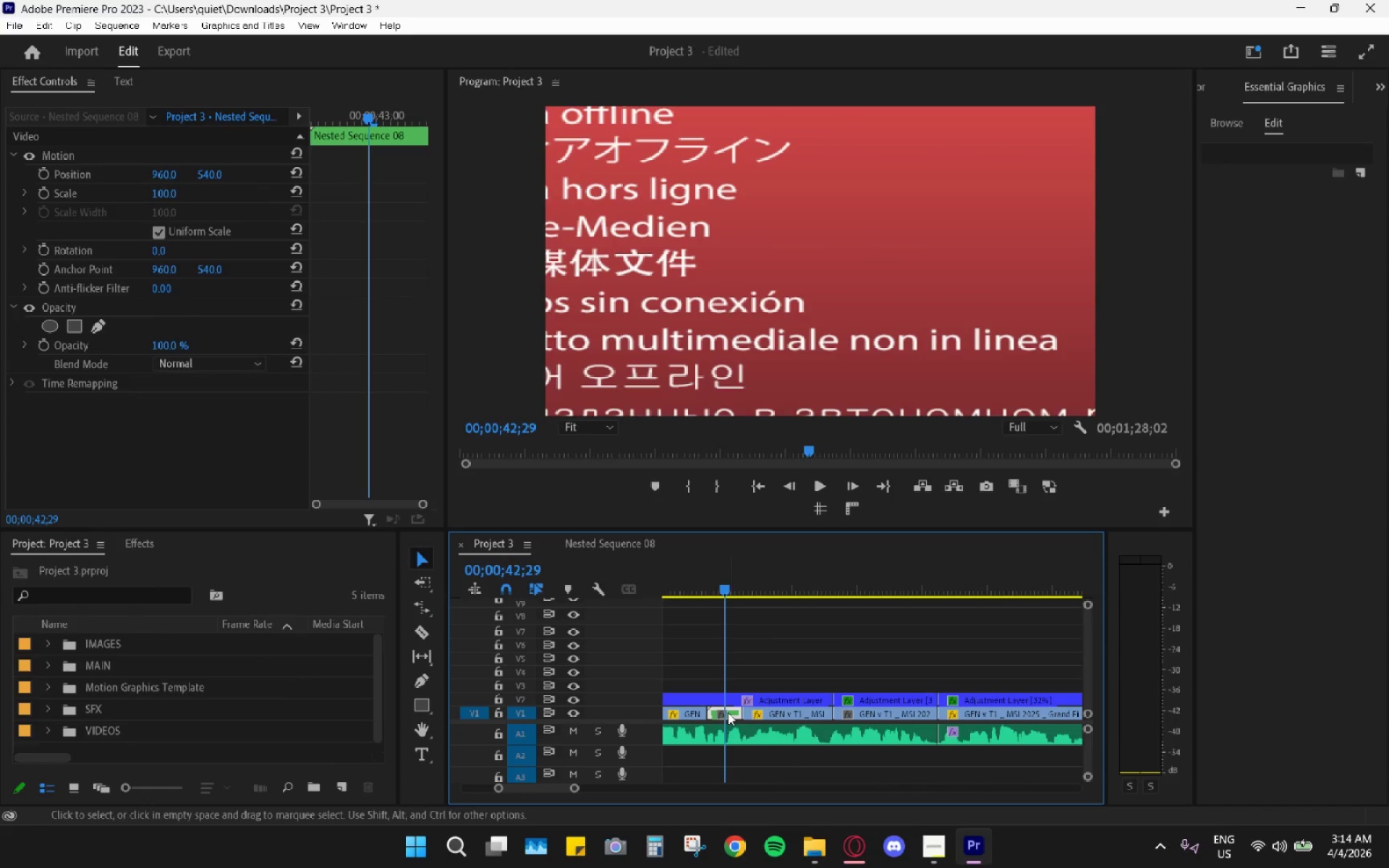 
double_click([729, 712])
 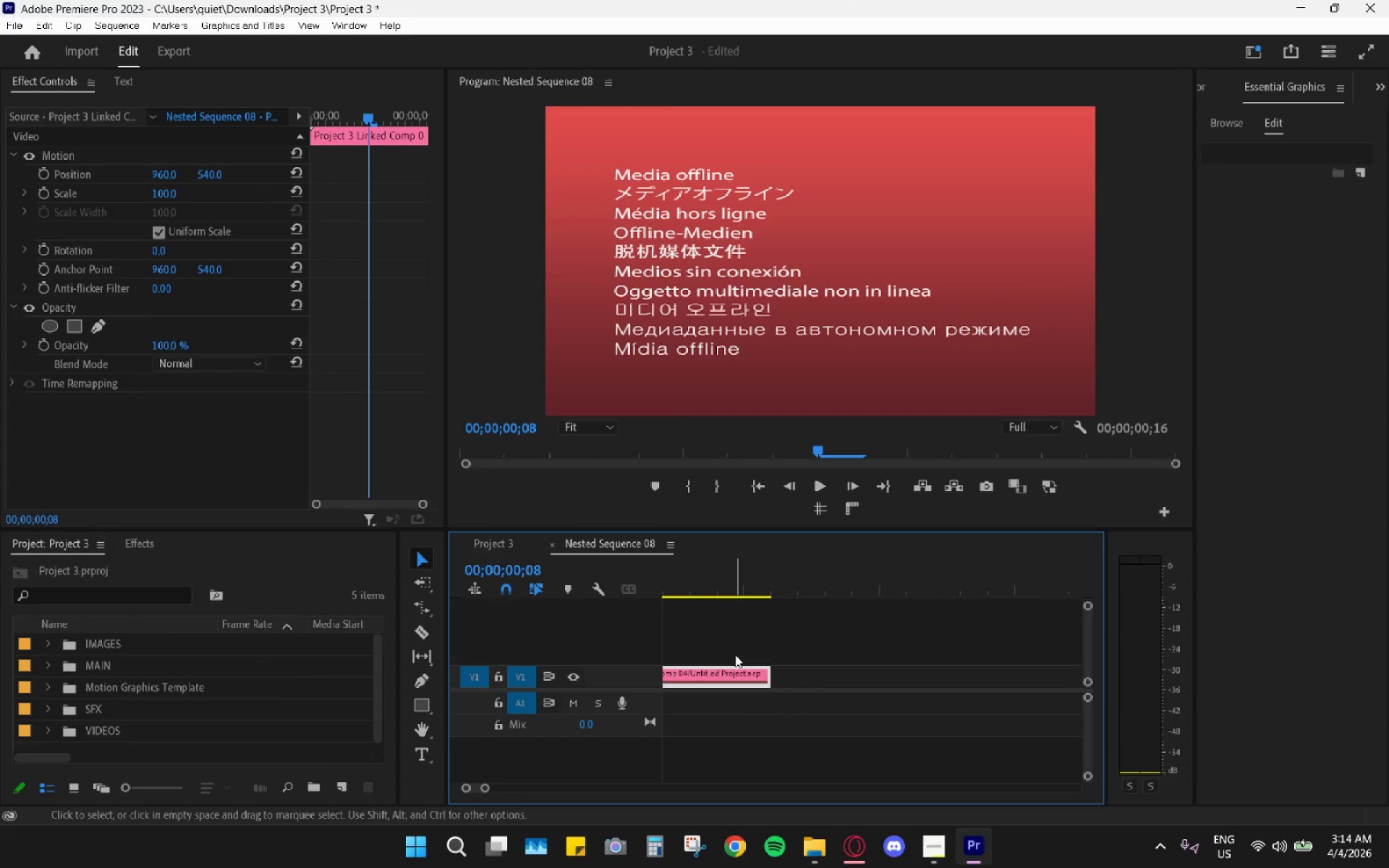 
left_click([755, 681])
 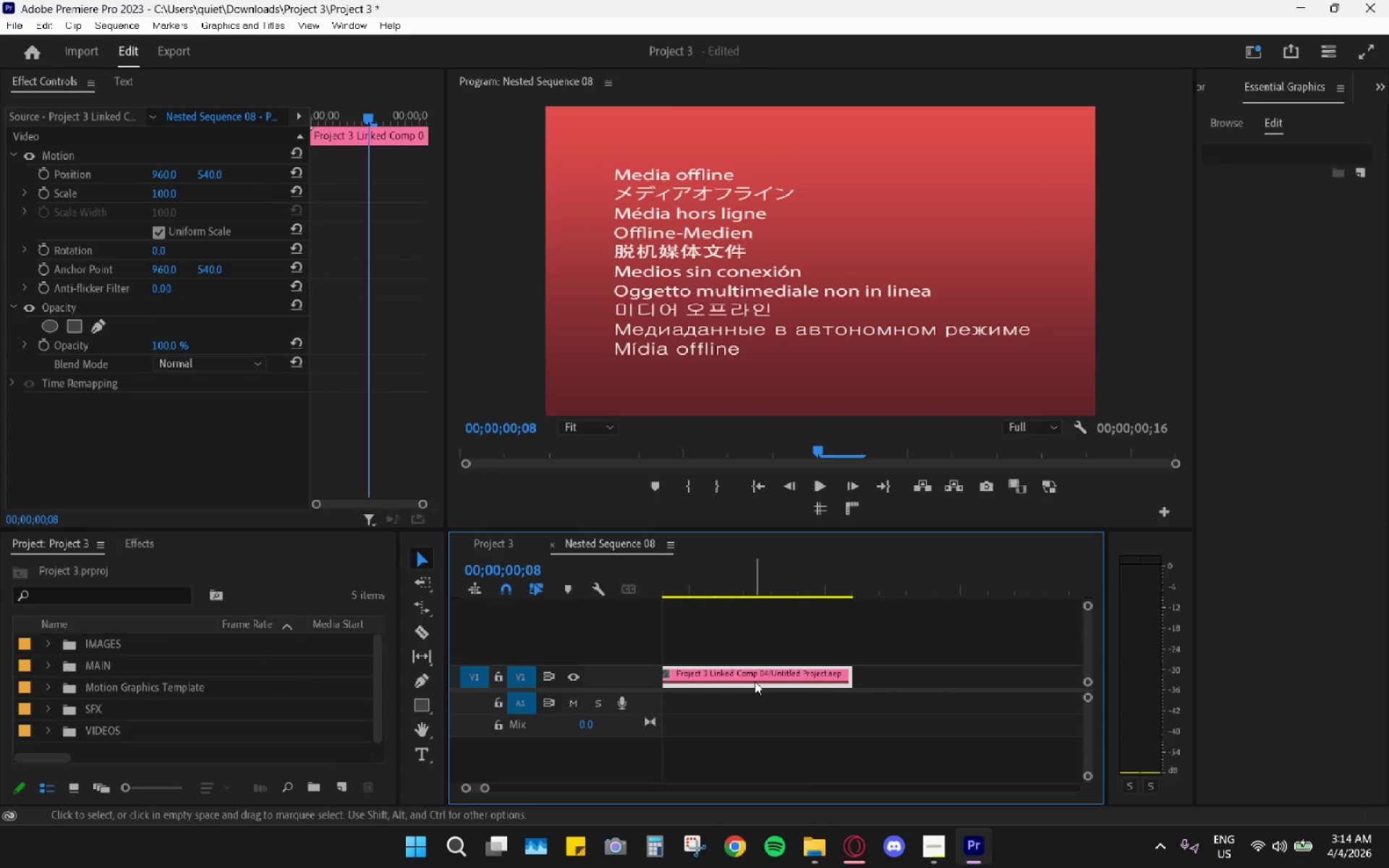 
scroll: coordinate [737, 629], scroll_direction: up, amount: 3.0
 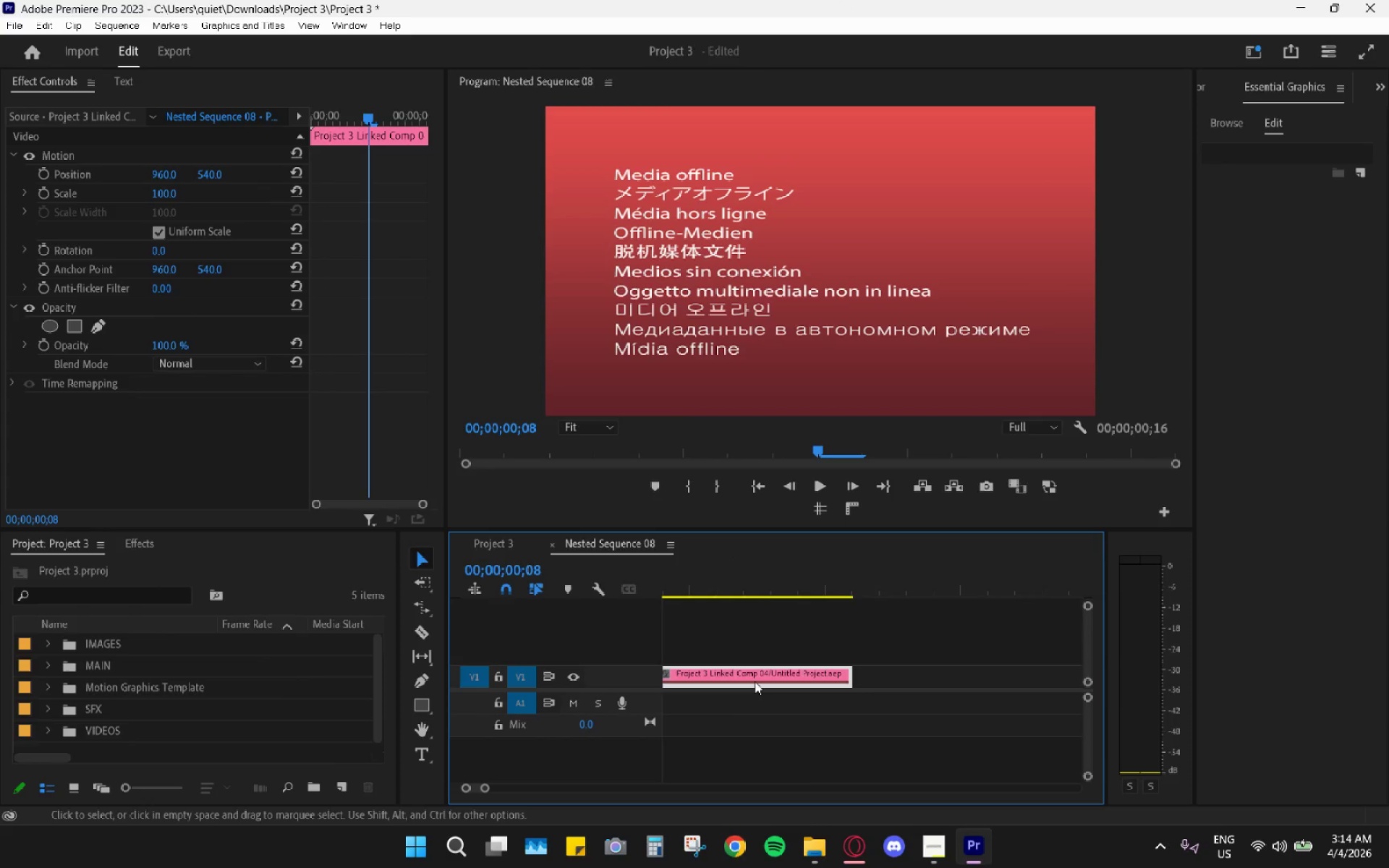 
double_click([755, 681])
 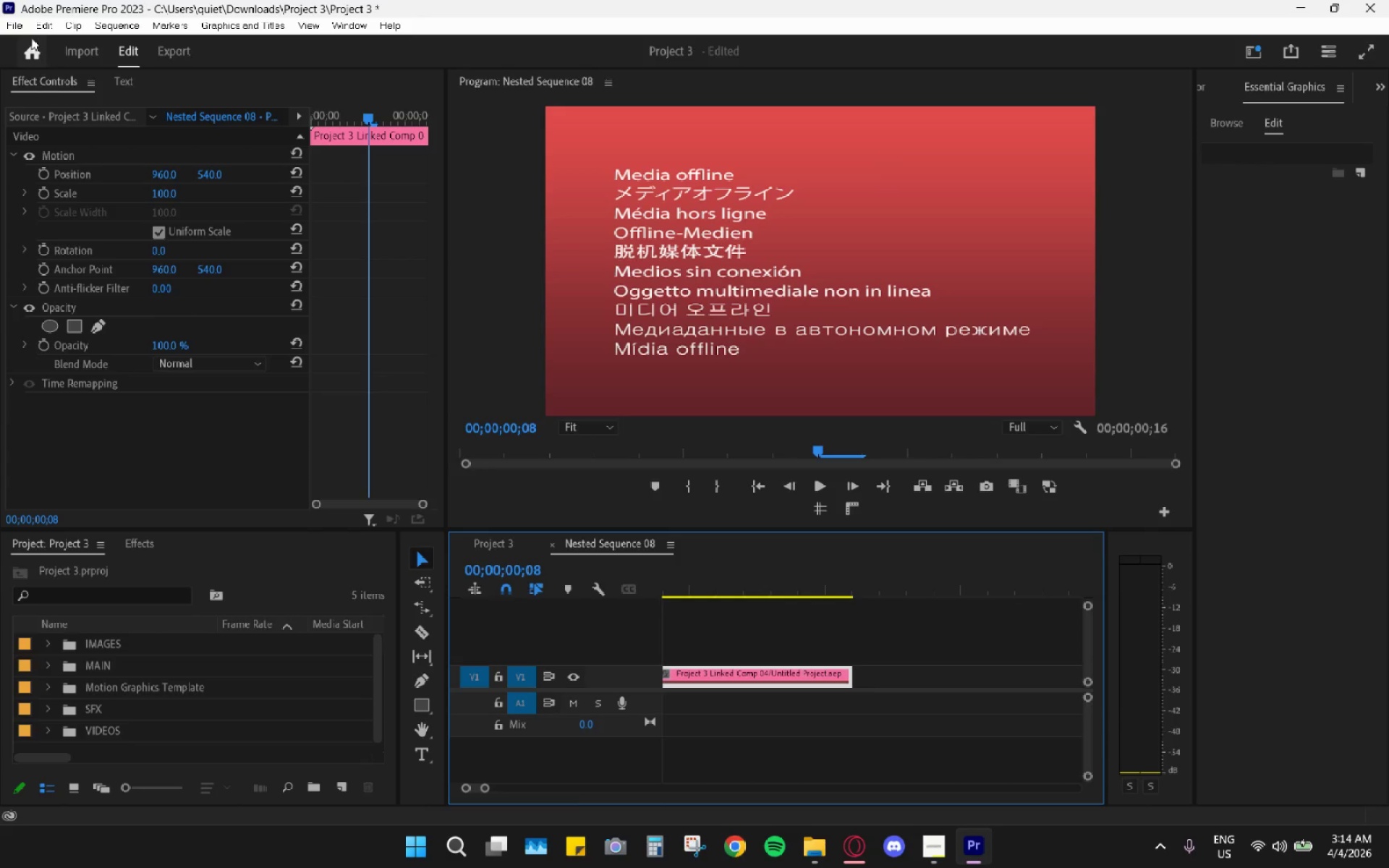 
wait(6.5)
 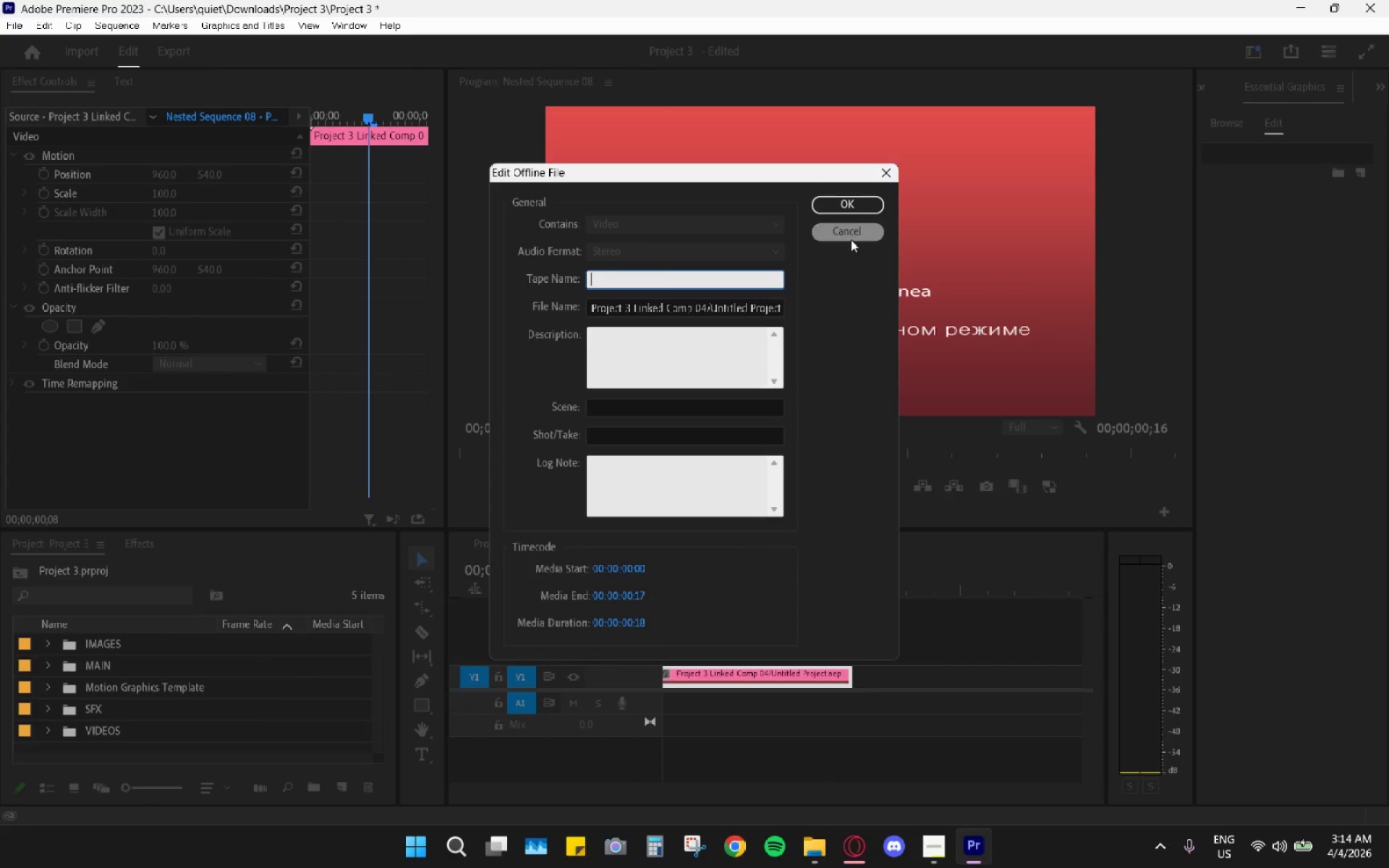 
left_click([77, 392])
 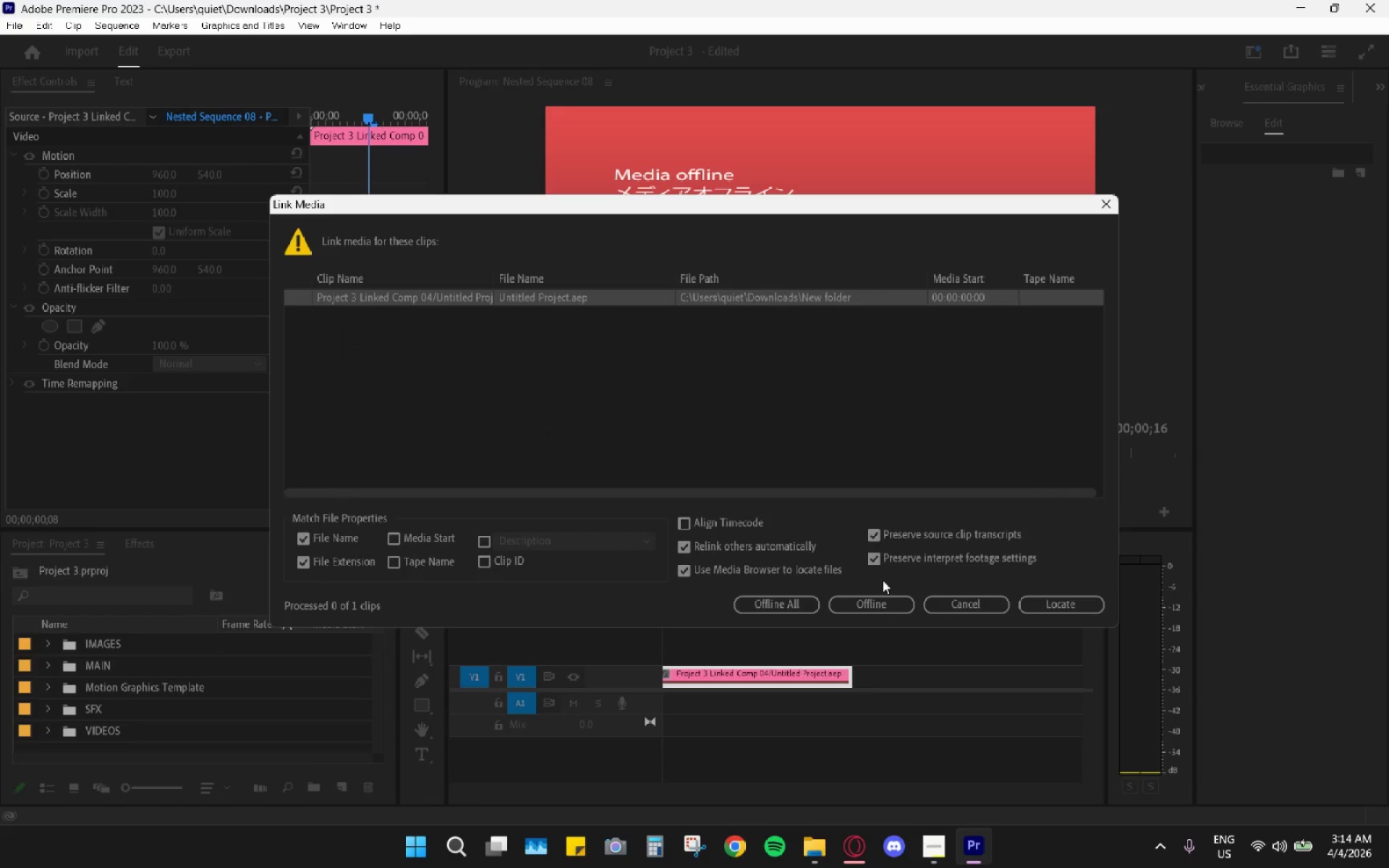 
left_click_drag(start_coordinate=[955, 606], to_coordinate=[1067, 608])
 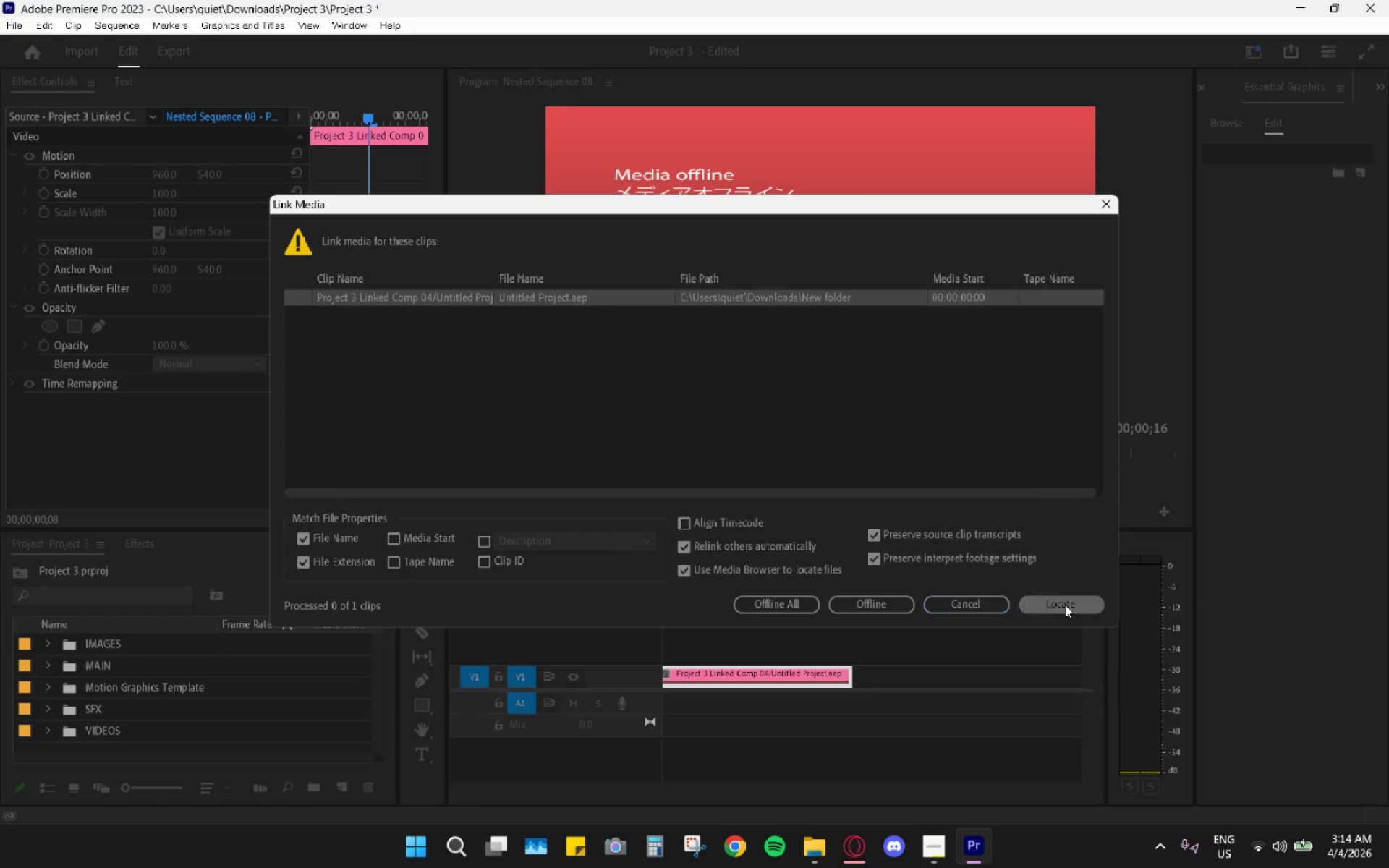 
left_click([1065, 605])
 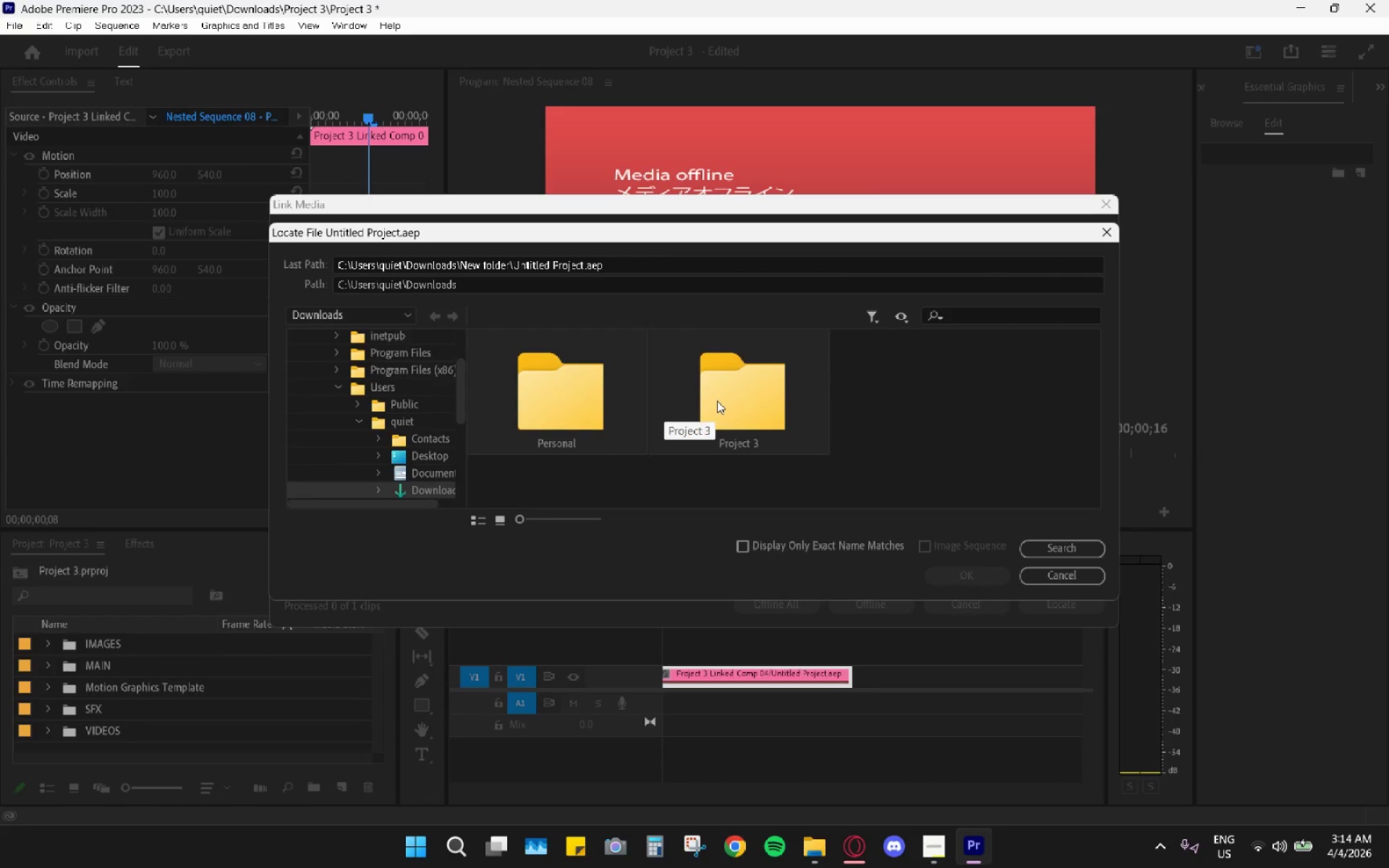 
double_click([728, 383])
 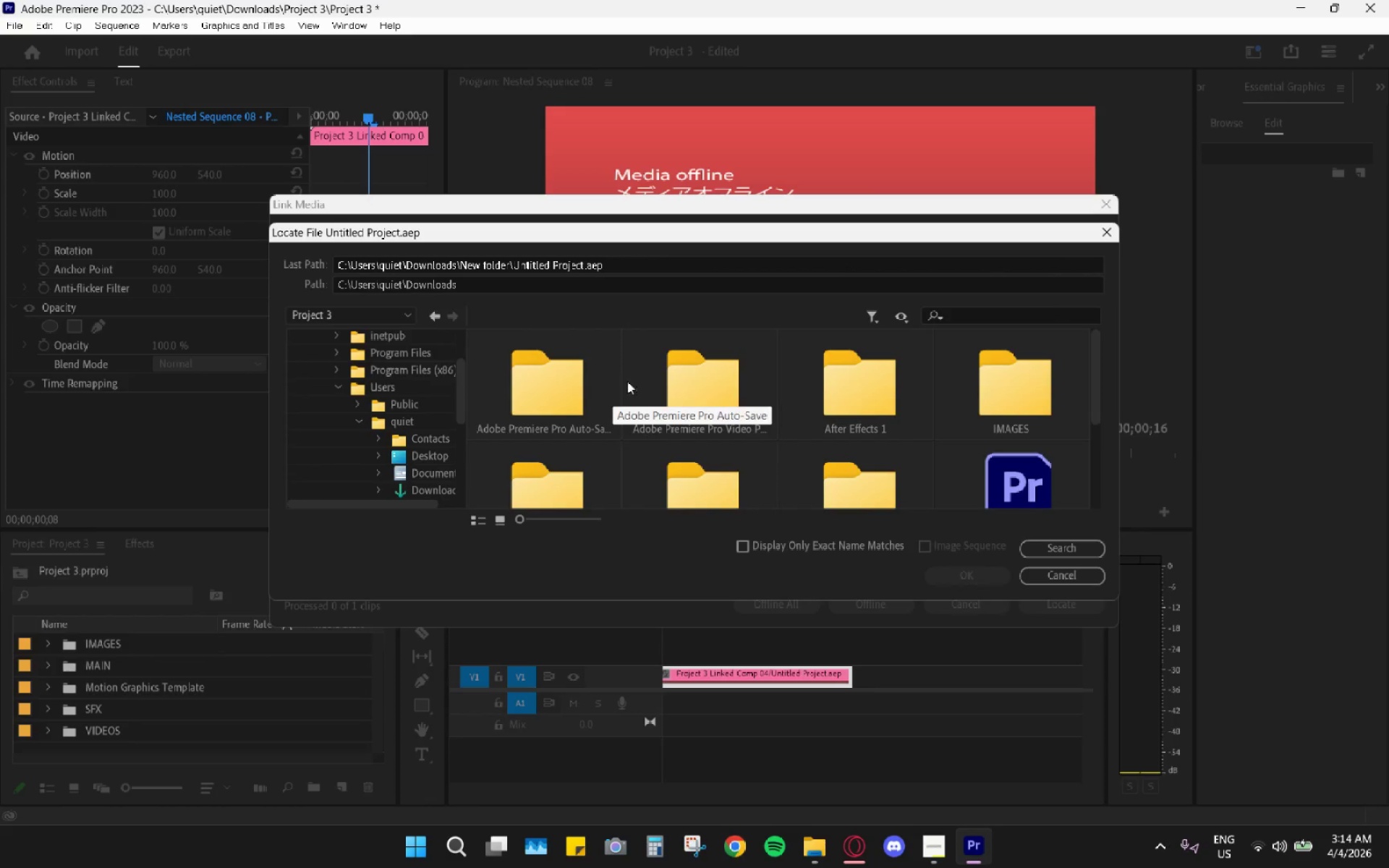 
scroll: coordinate [849, 374], scroll_direction: down, amount: 3.0
 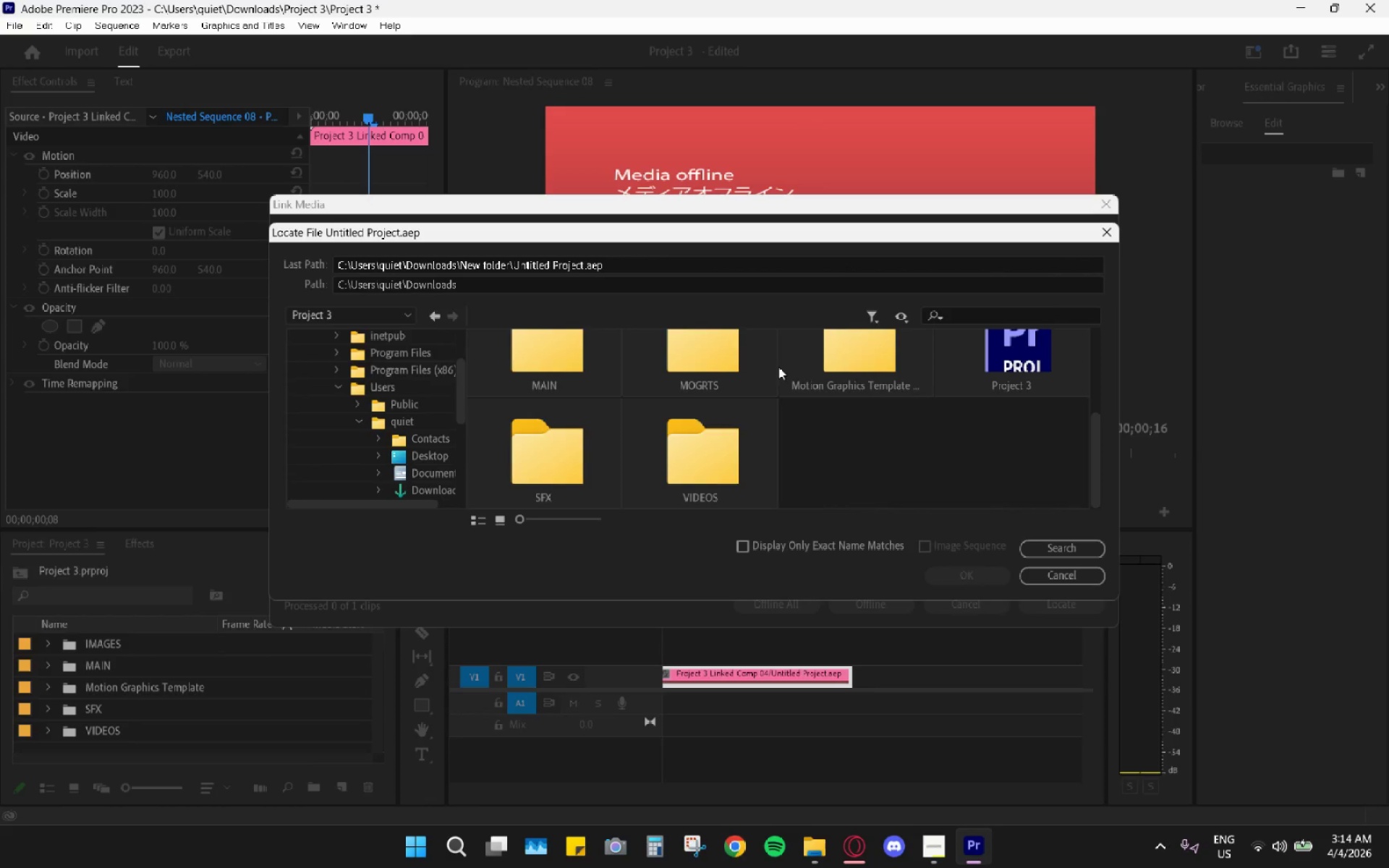 
scroll: coordinate [797, 403], scroll_direction: up, amount: 1.0
 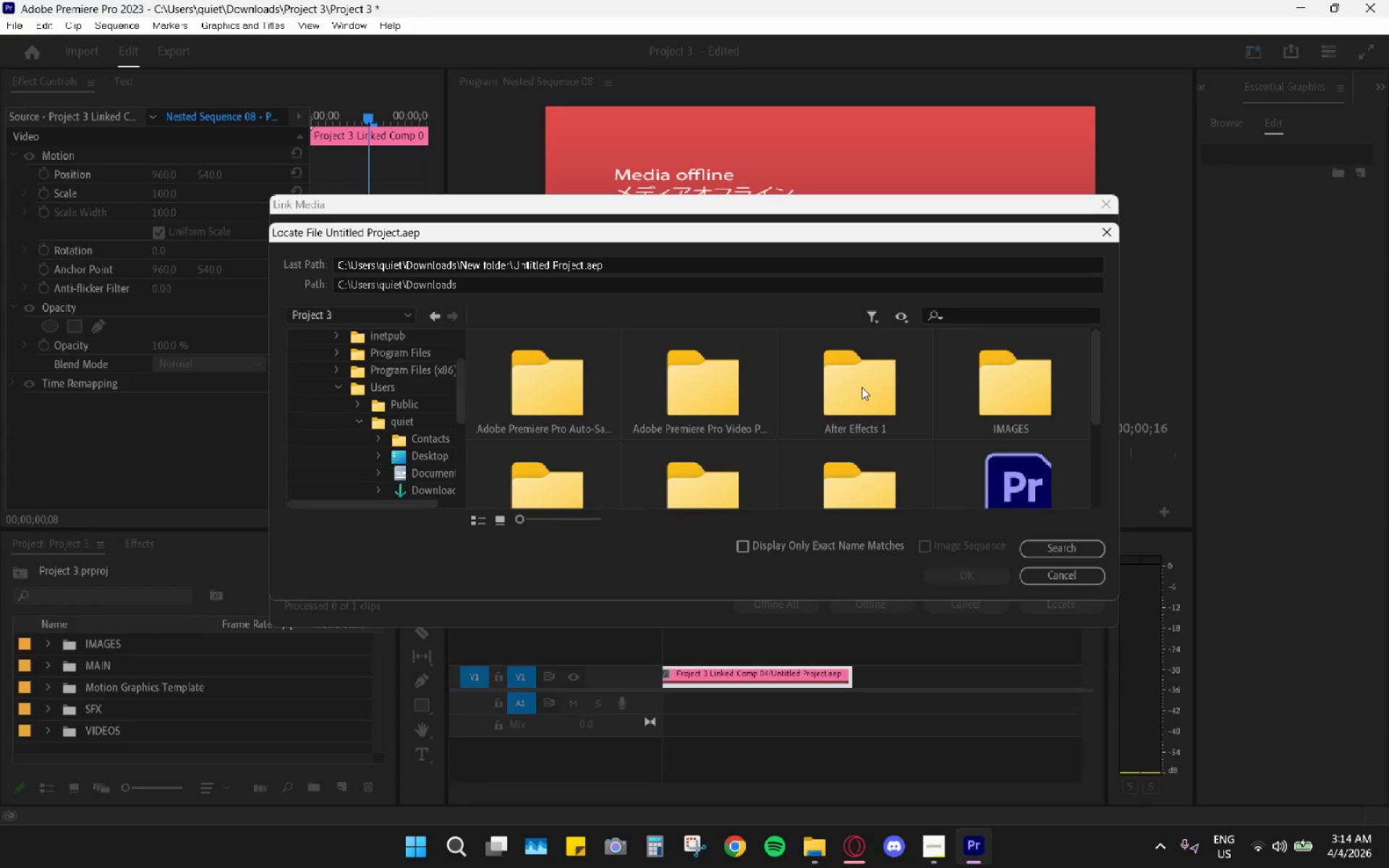 
double_click([862, 386])
 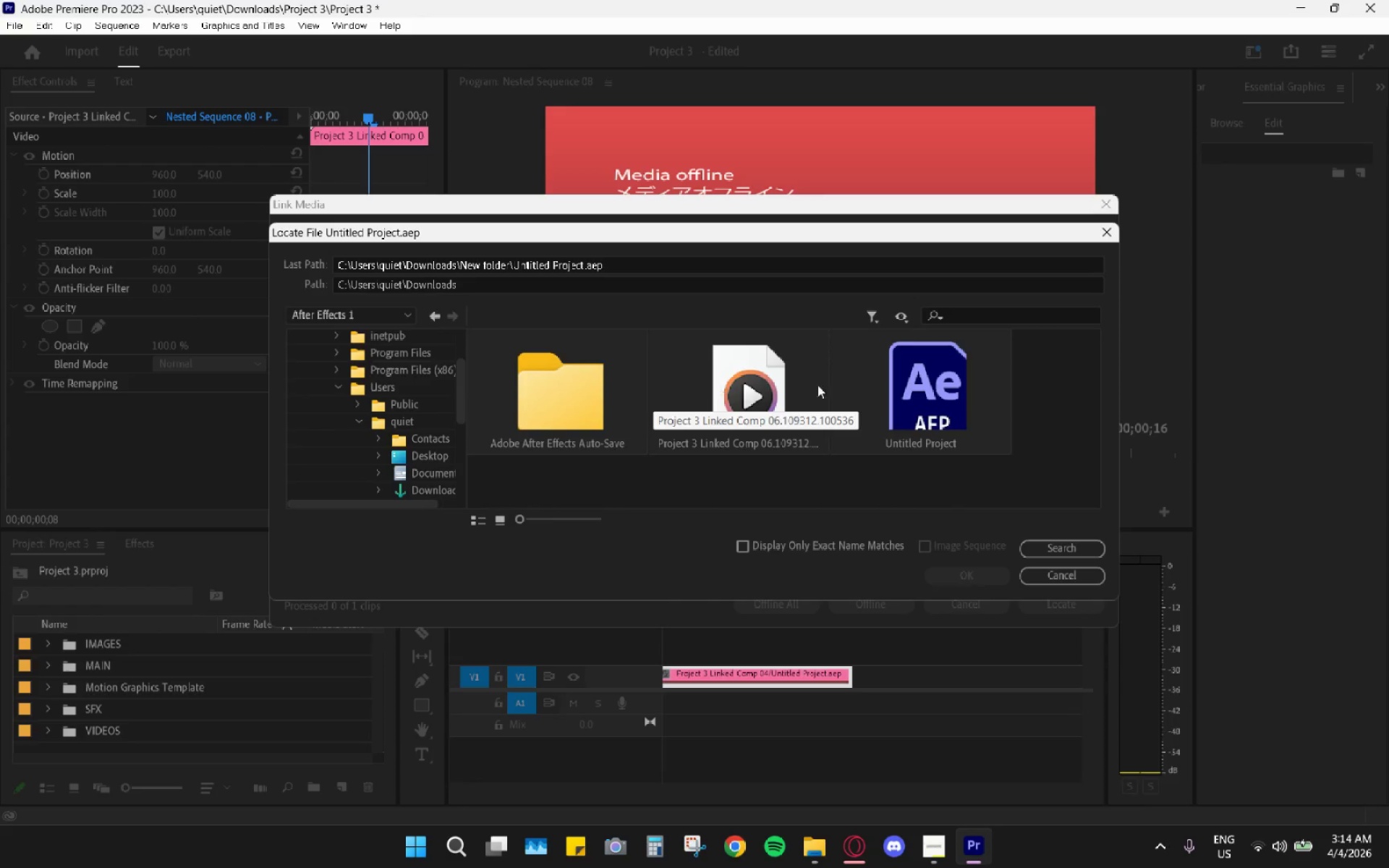 
left_click([910, 393])
 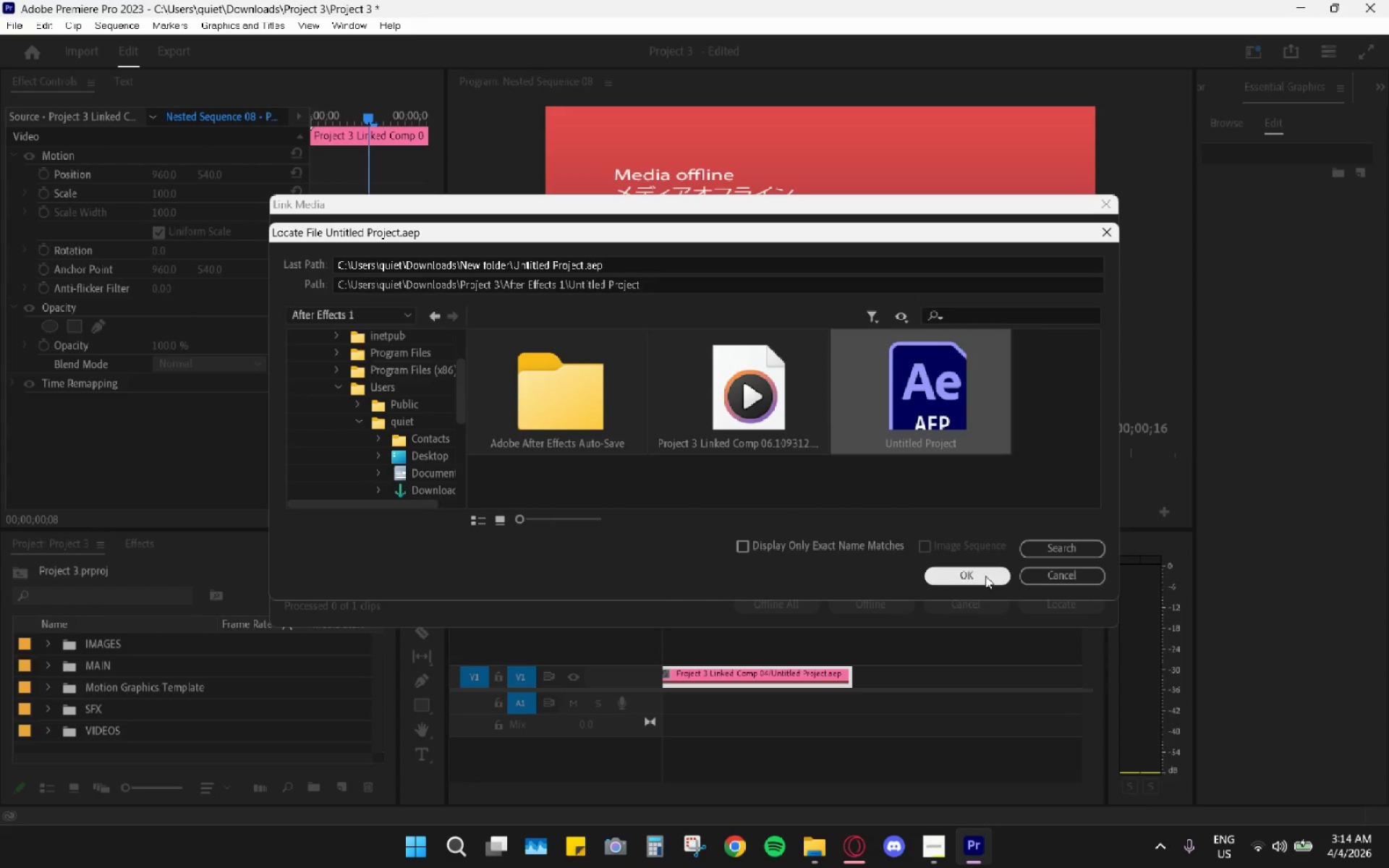 
left_click([984, 576])
 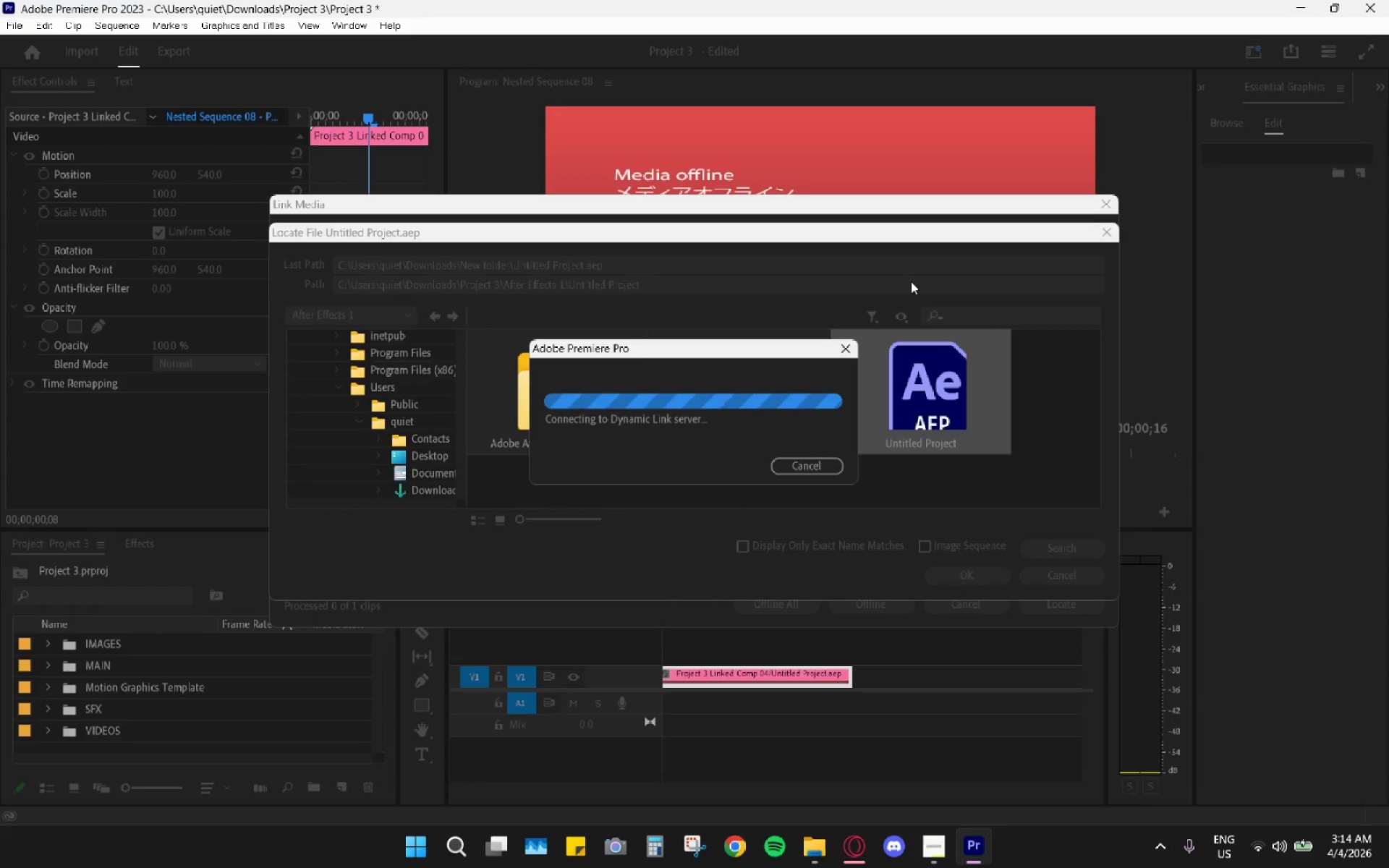 
wait(6.55)
 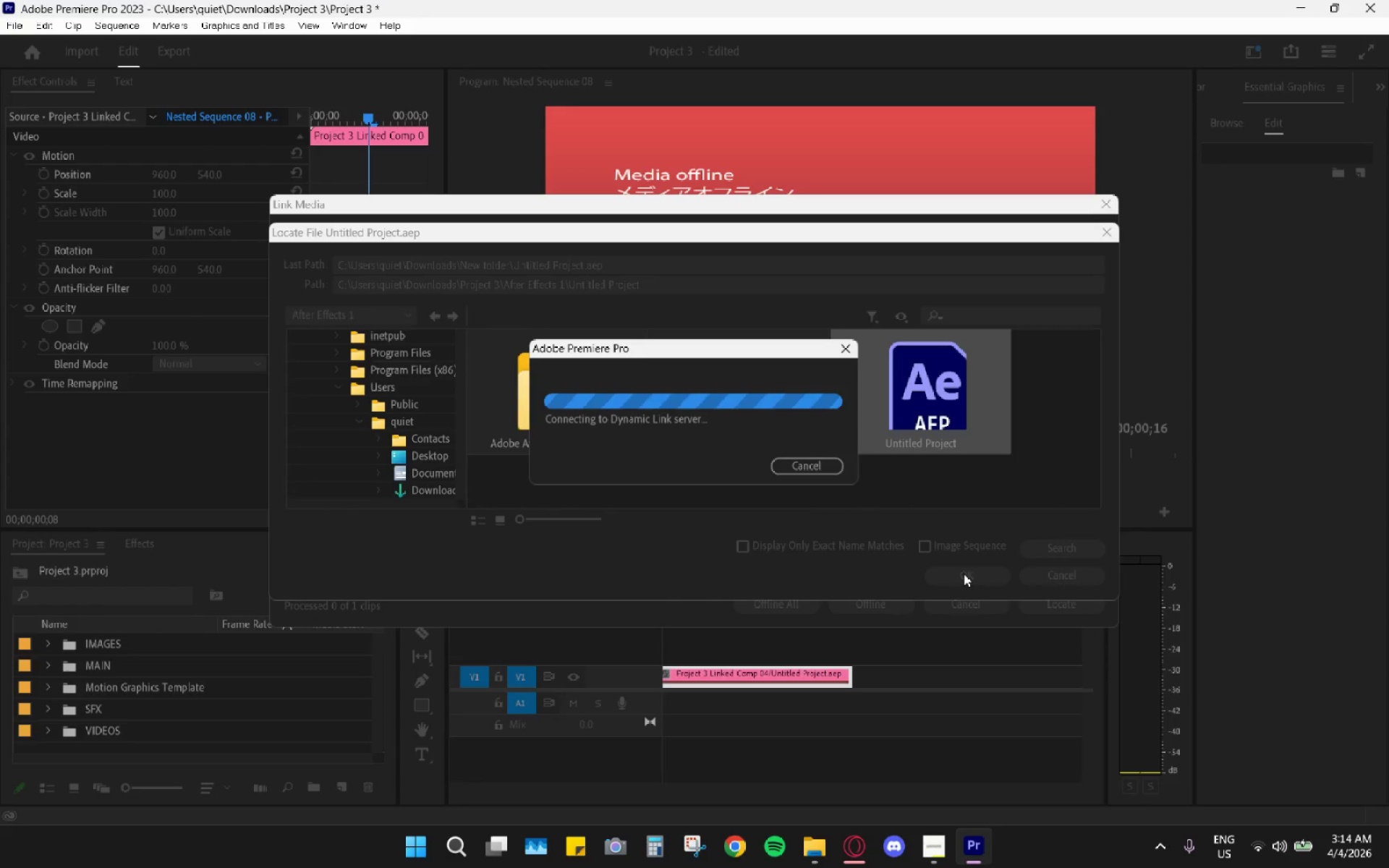 
left_click_drag(start_coordinate=[700, 579], to_coordinate=[673, 579])
 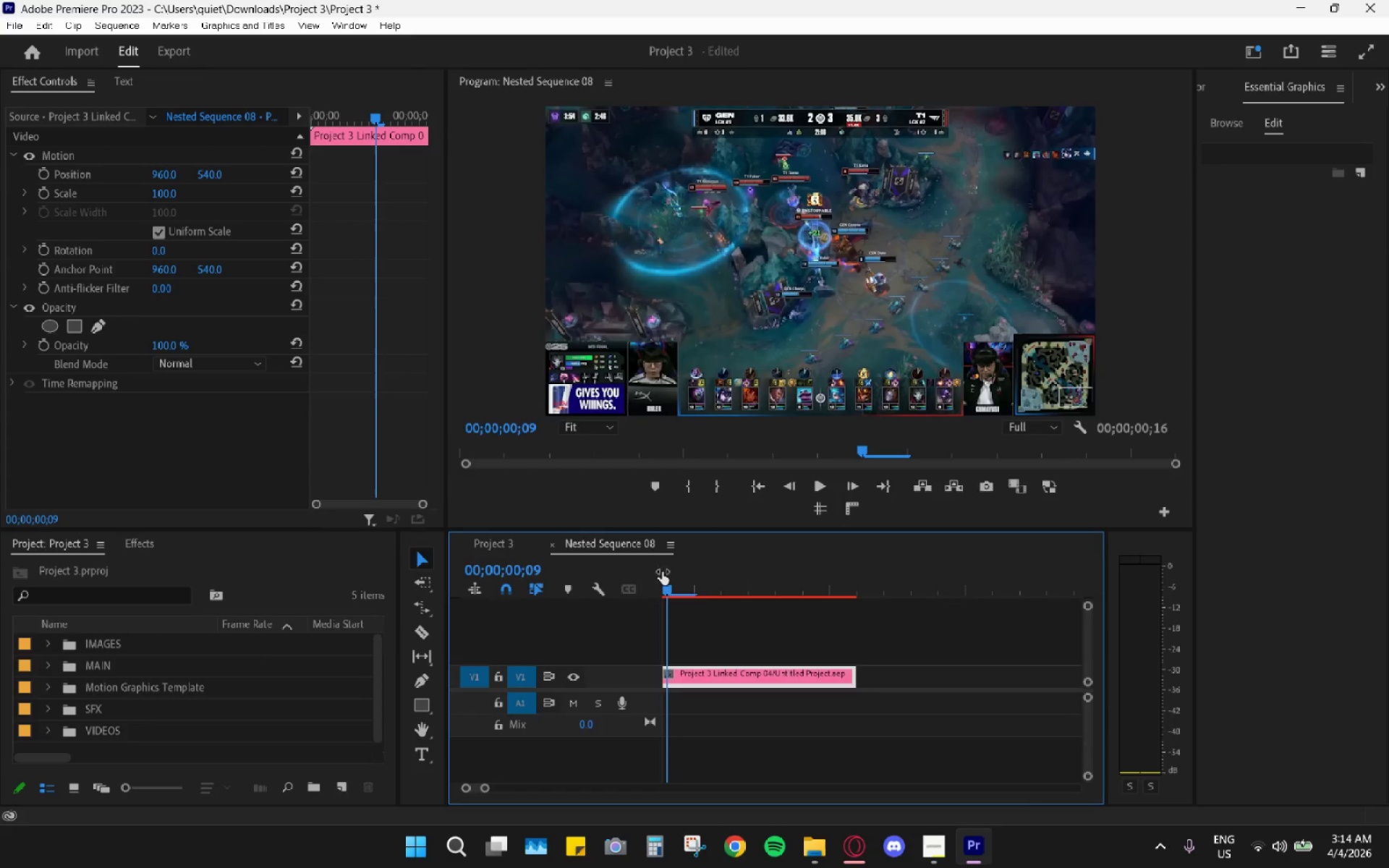 
left_click_drag(start_coordinate=[705, 592], to_coordinate=[795, 595])
 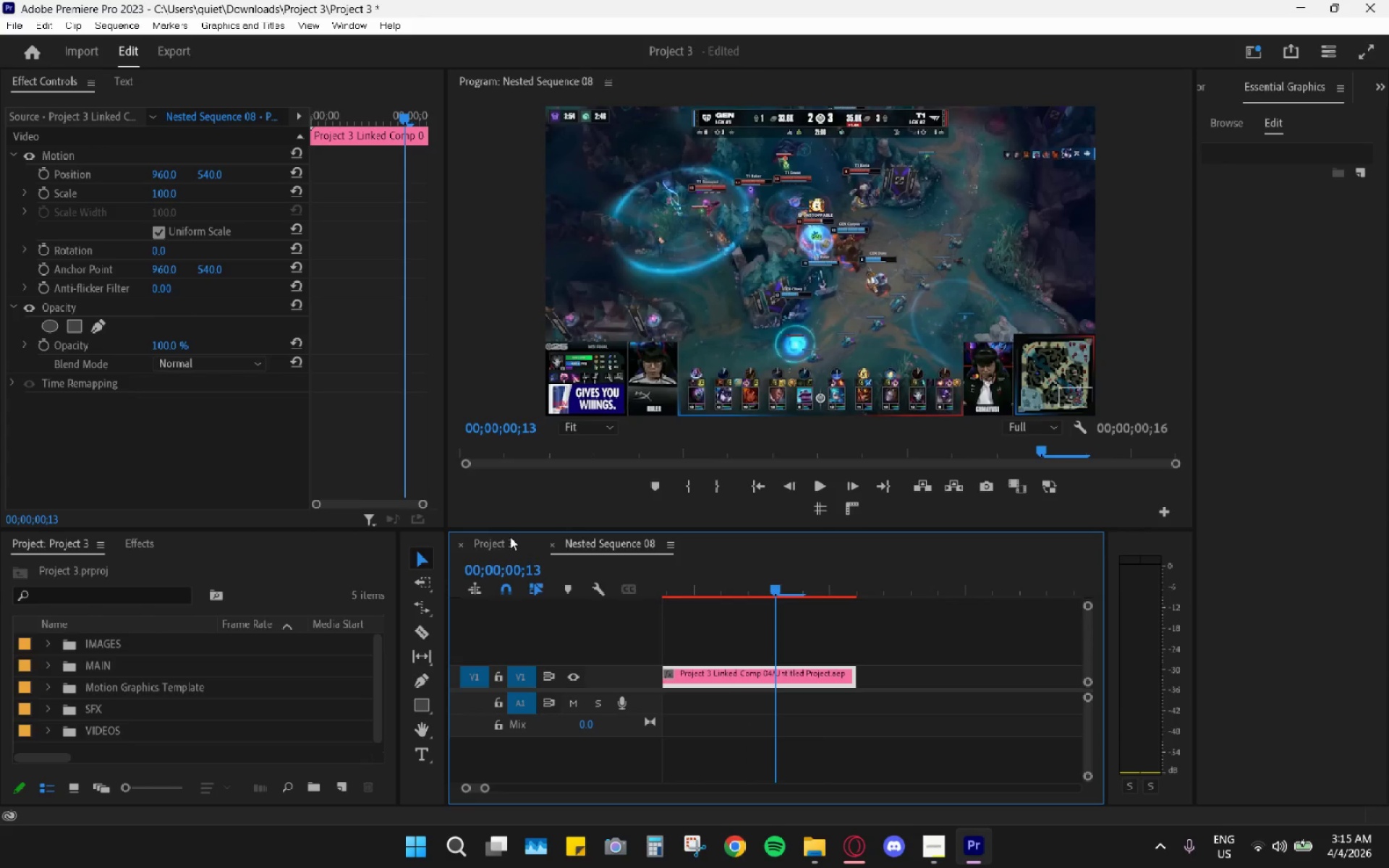 
left_click([509, 536])
 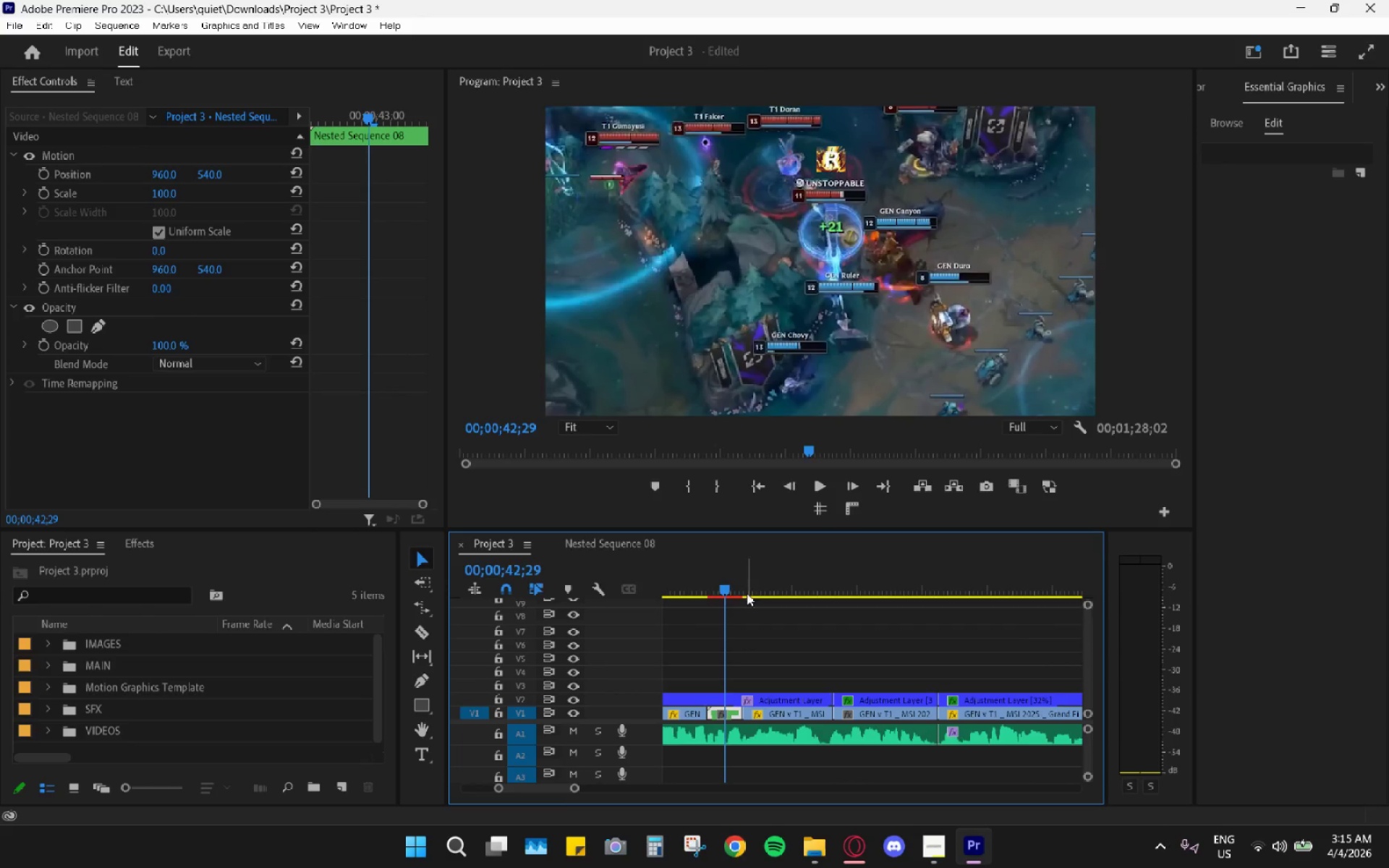 
left_click_drag(start_coordinate=[728, 577], to_coordinate=[696, 576])
 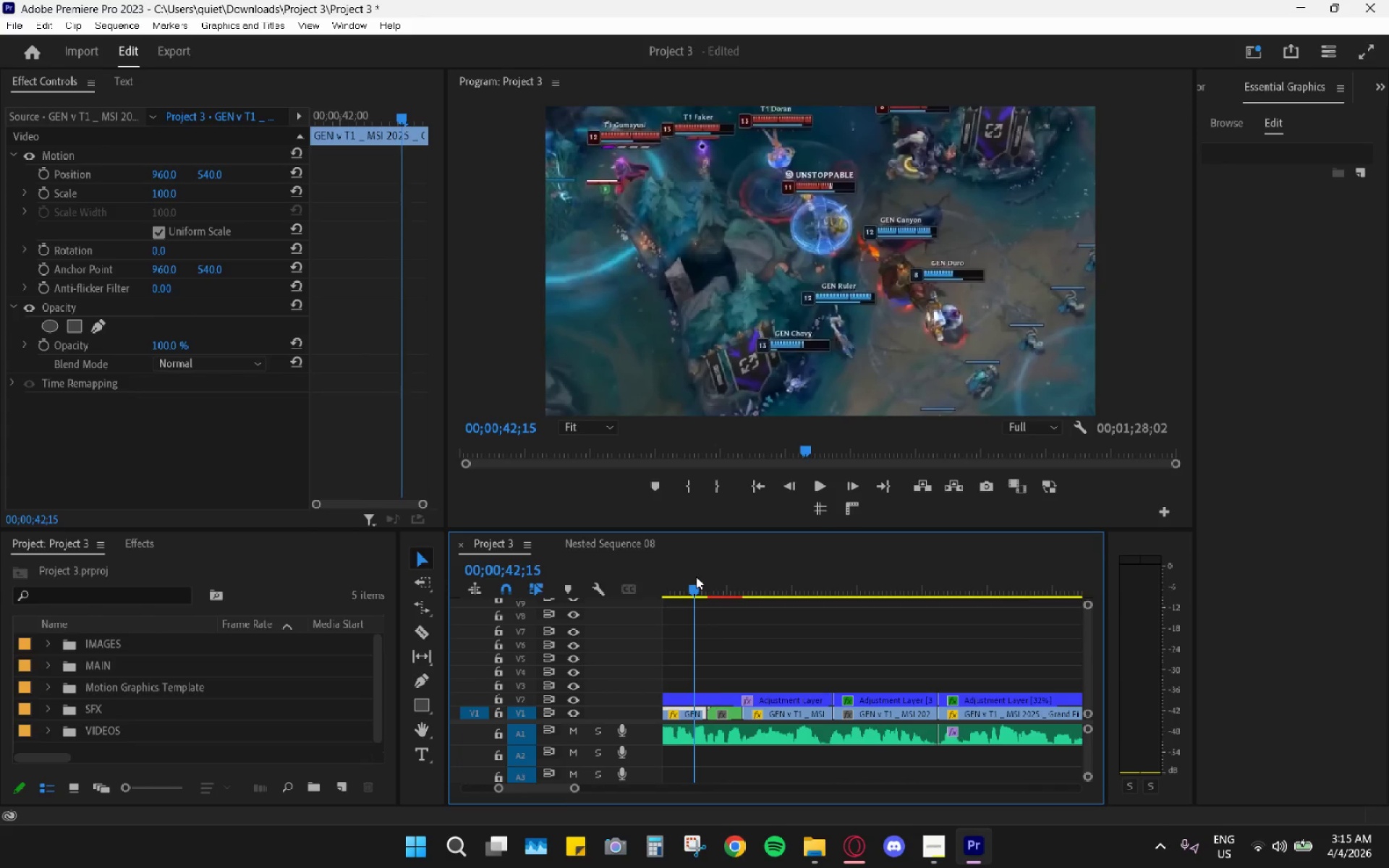 
key(Space)
 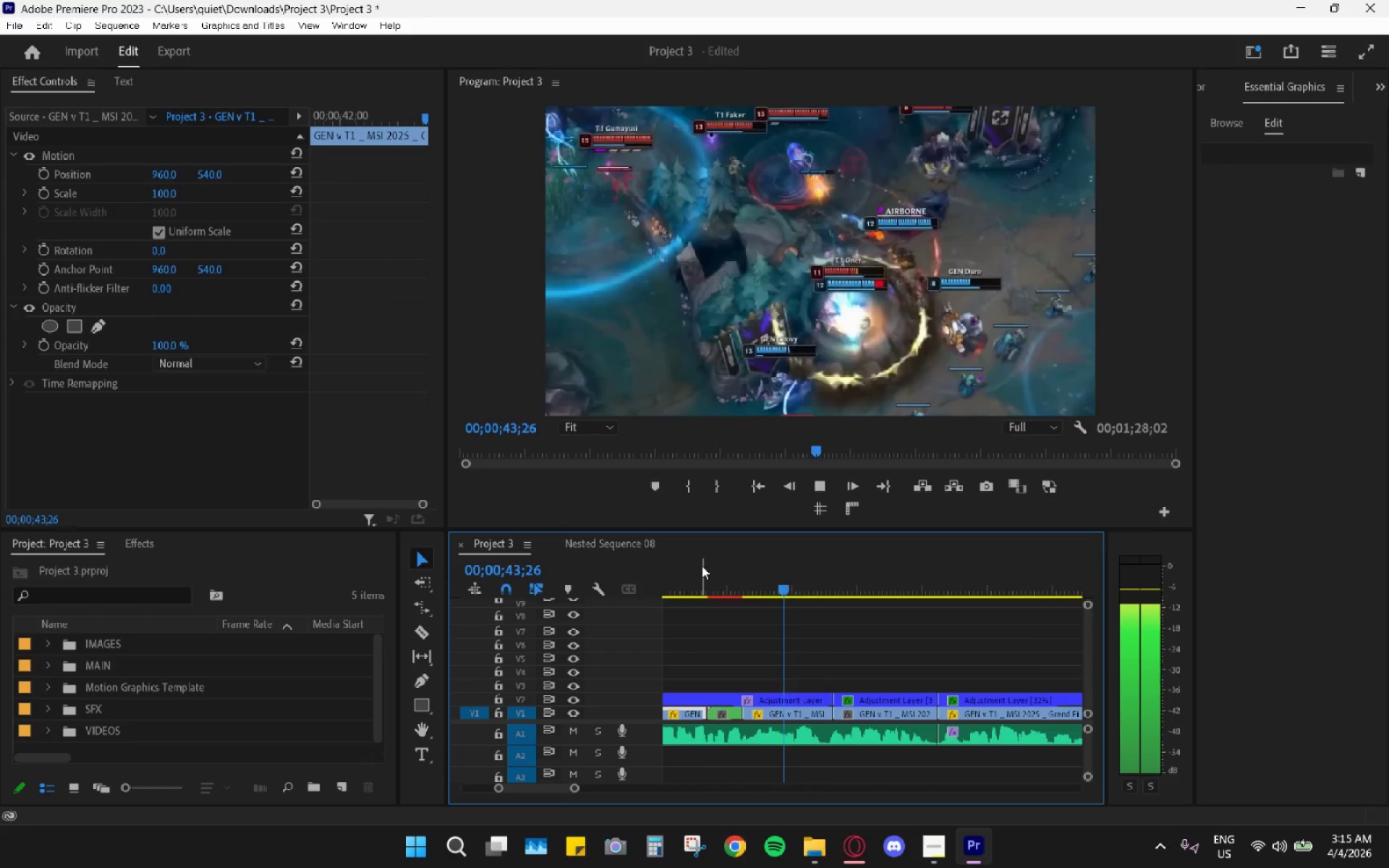 
key(Space)
 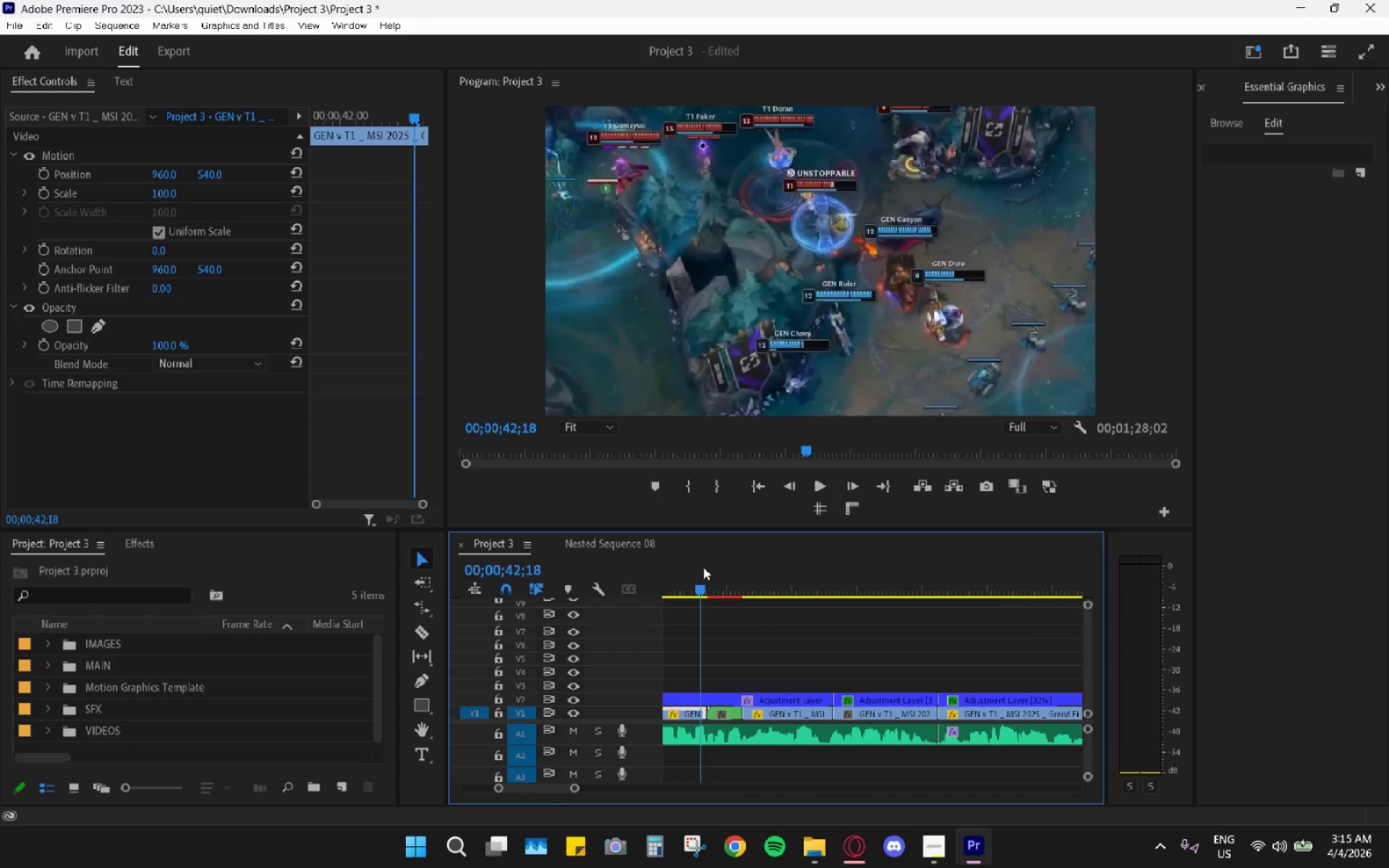 
key(Space)
 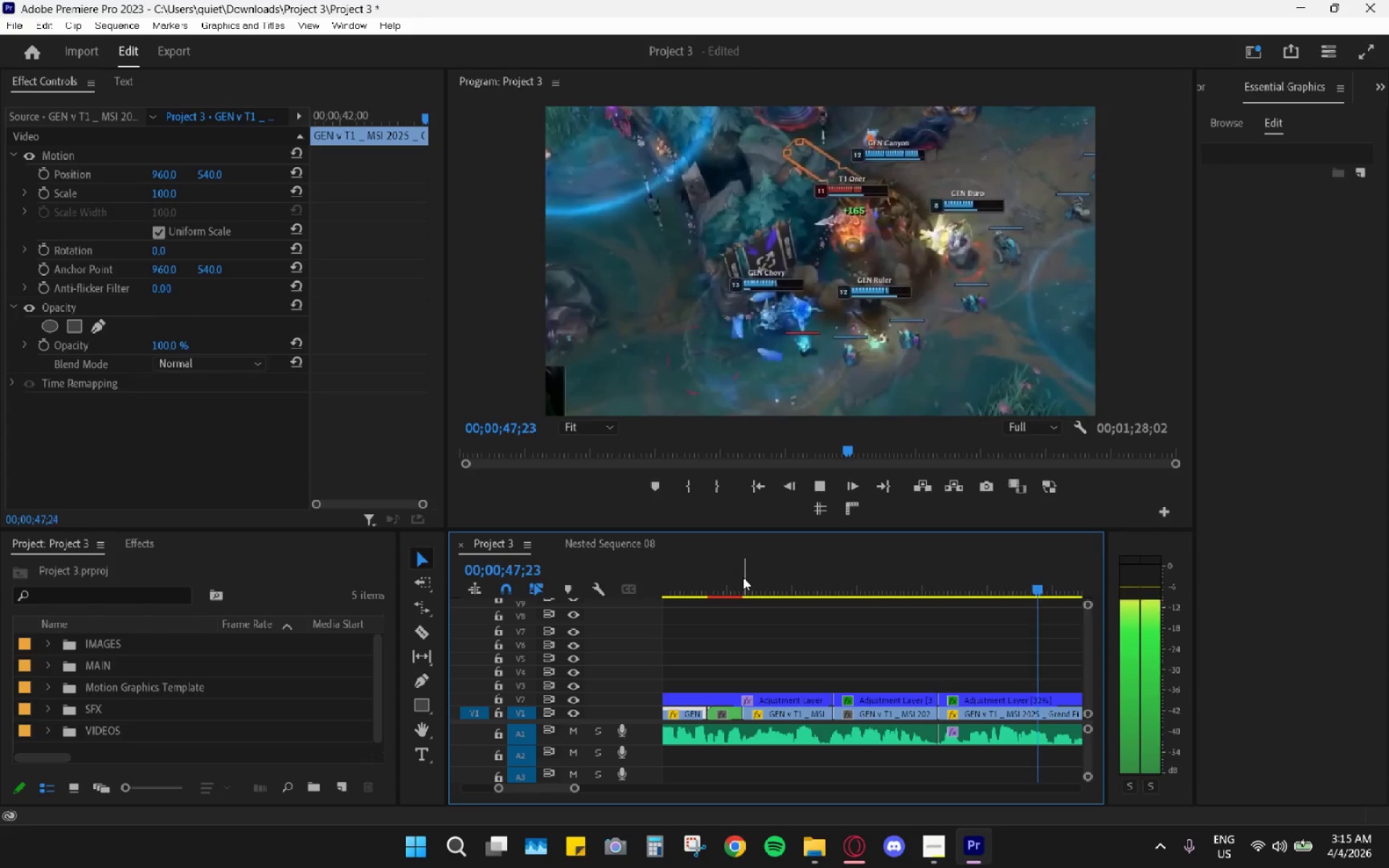 
wait(6.98)
 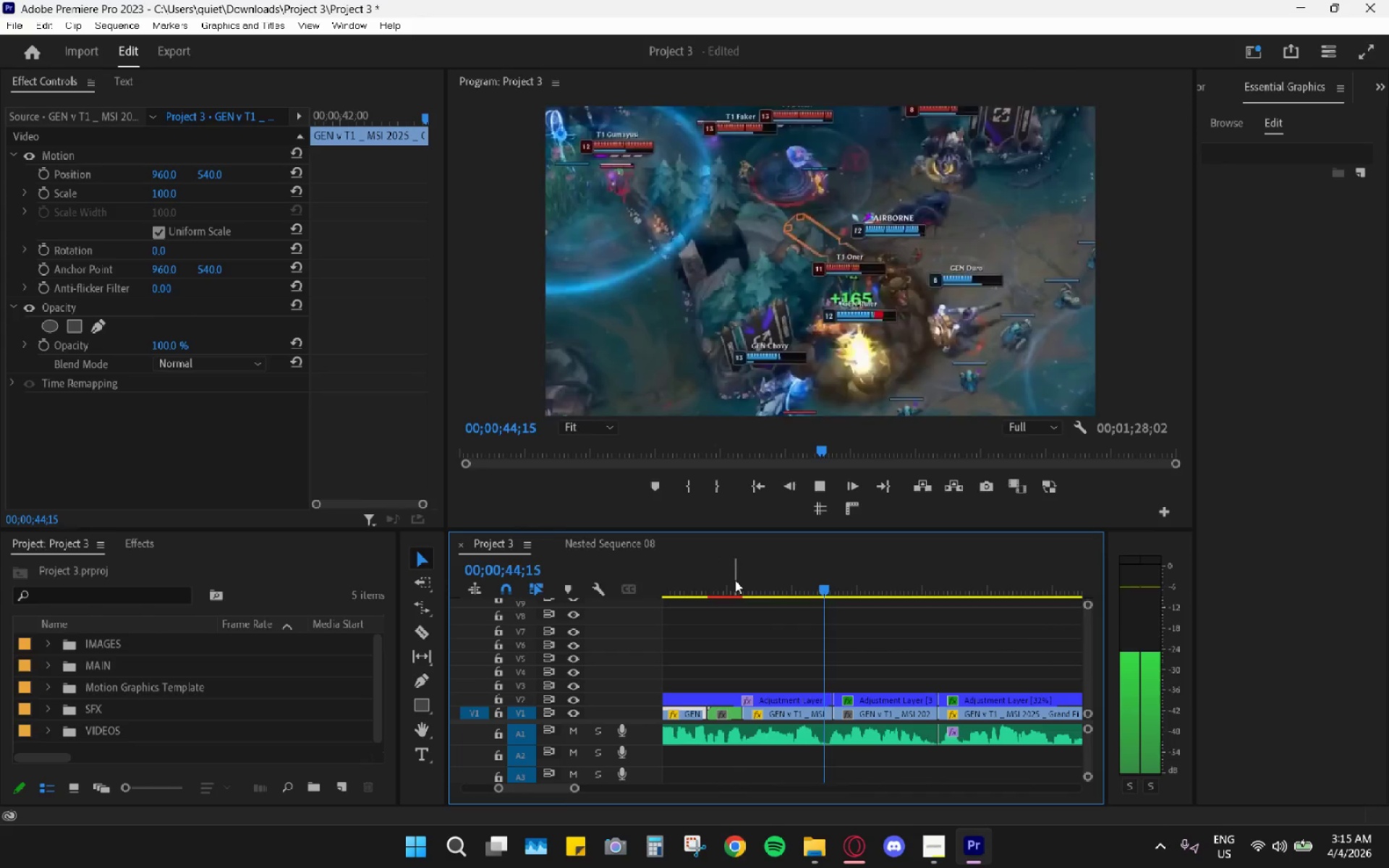 
key(Space)
 